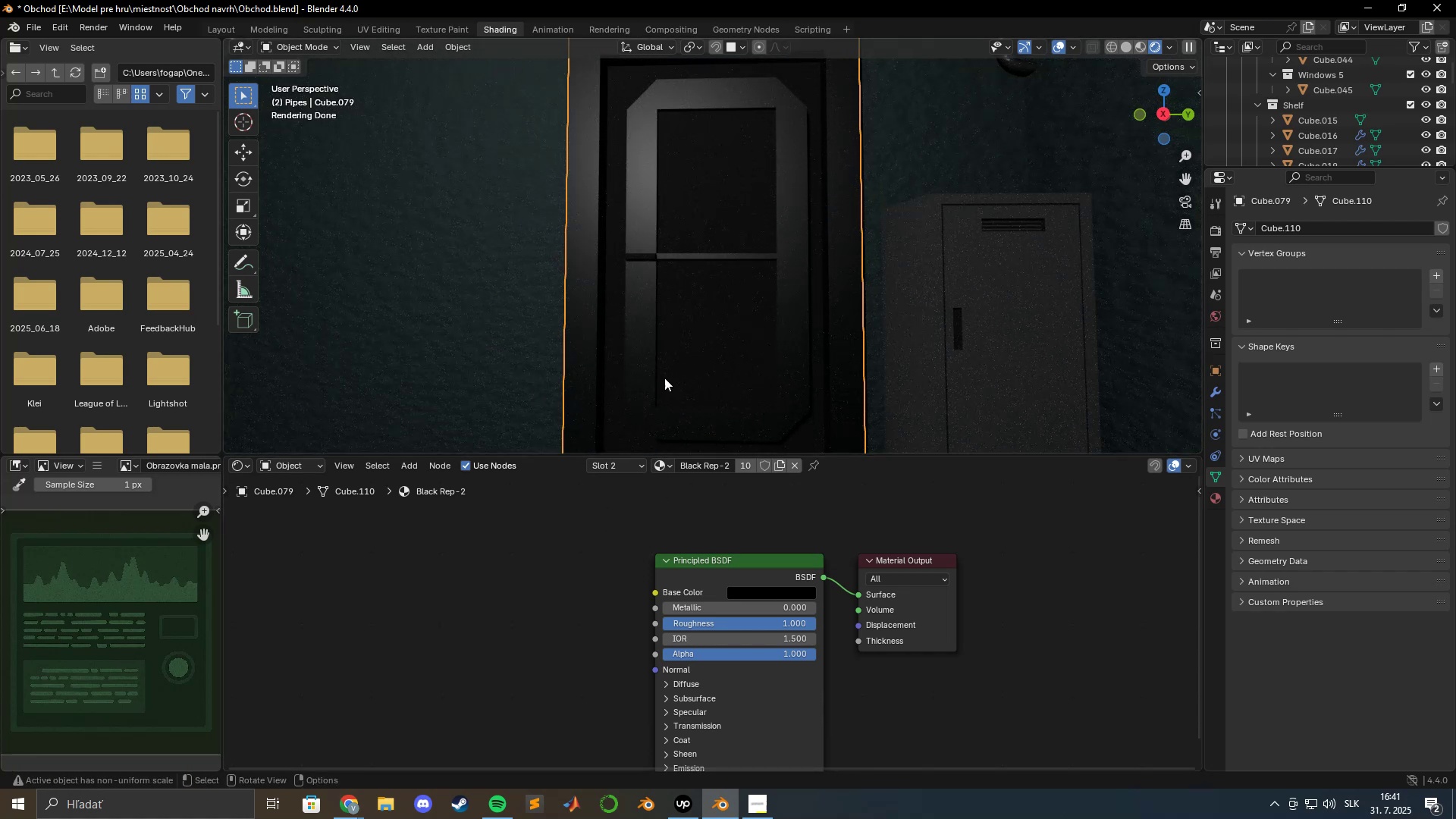 
wait(8.73)
 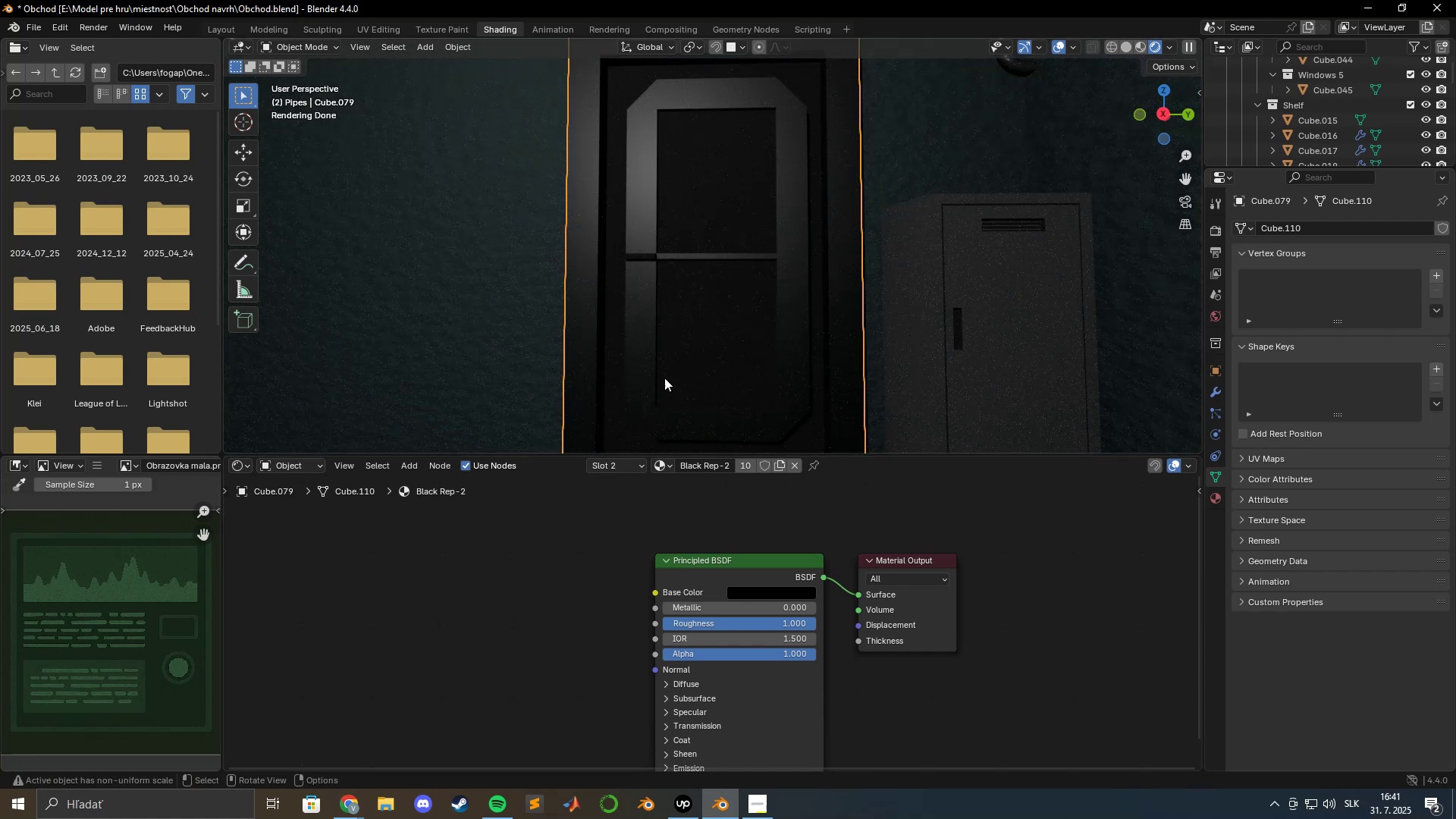 
left_click([671, 468])
 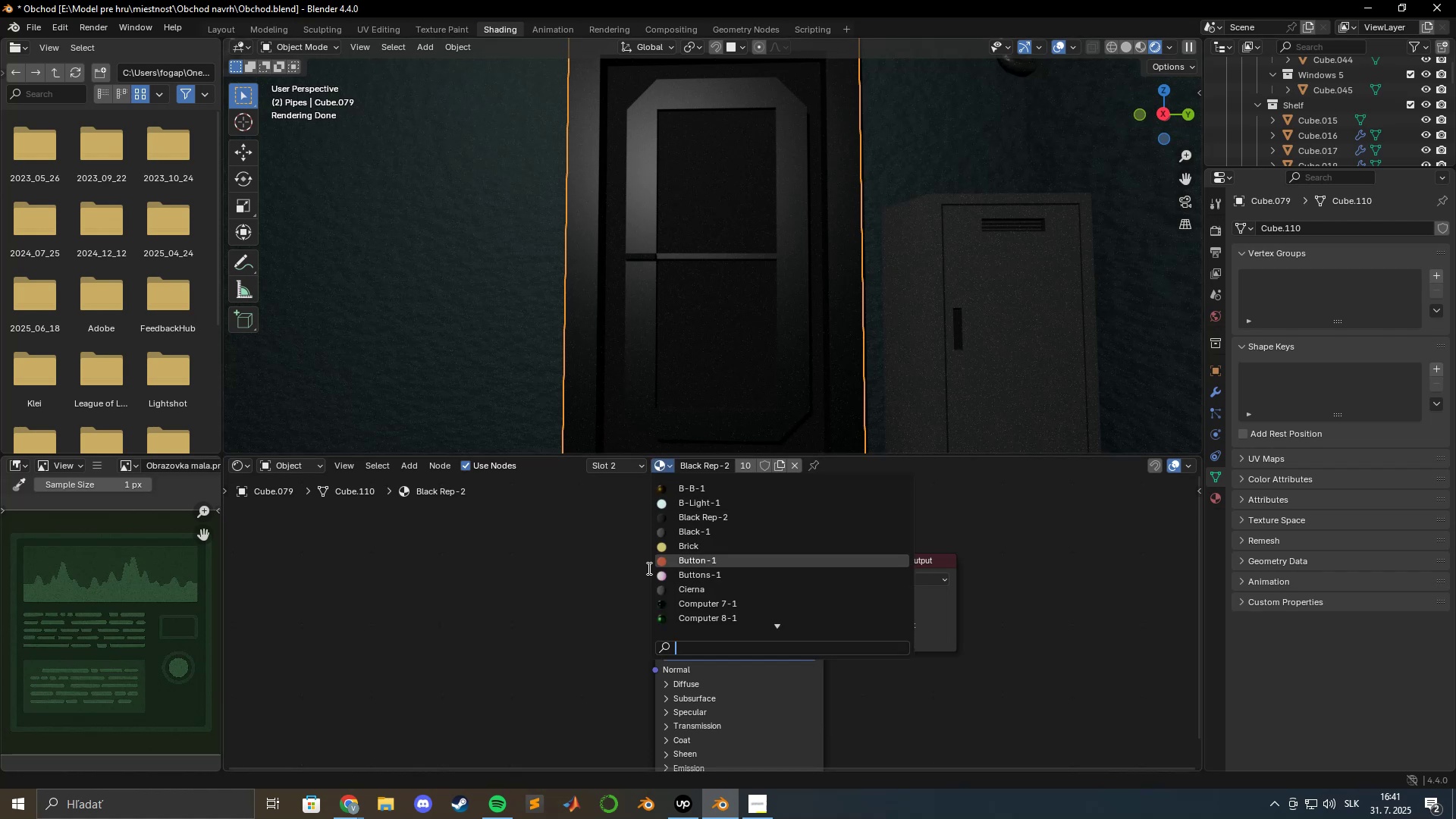 
left_click([588, 576])
 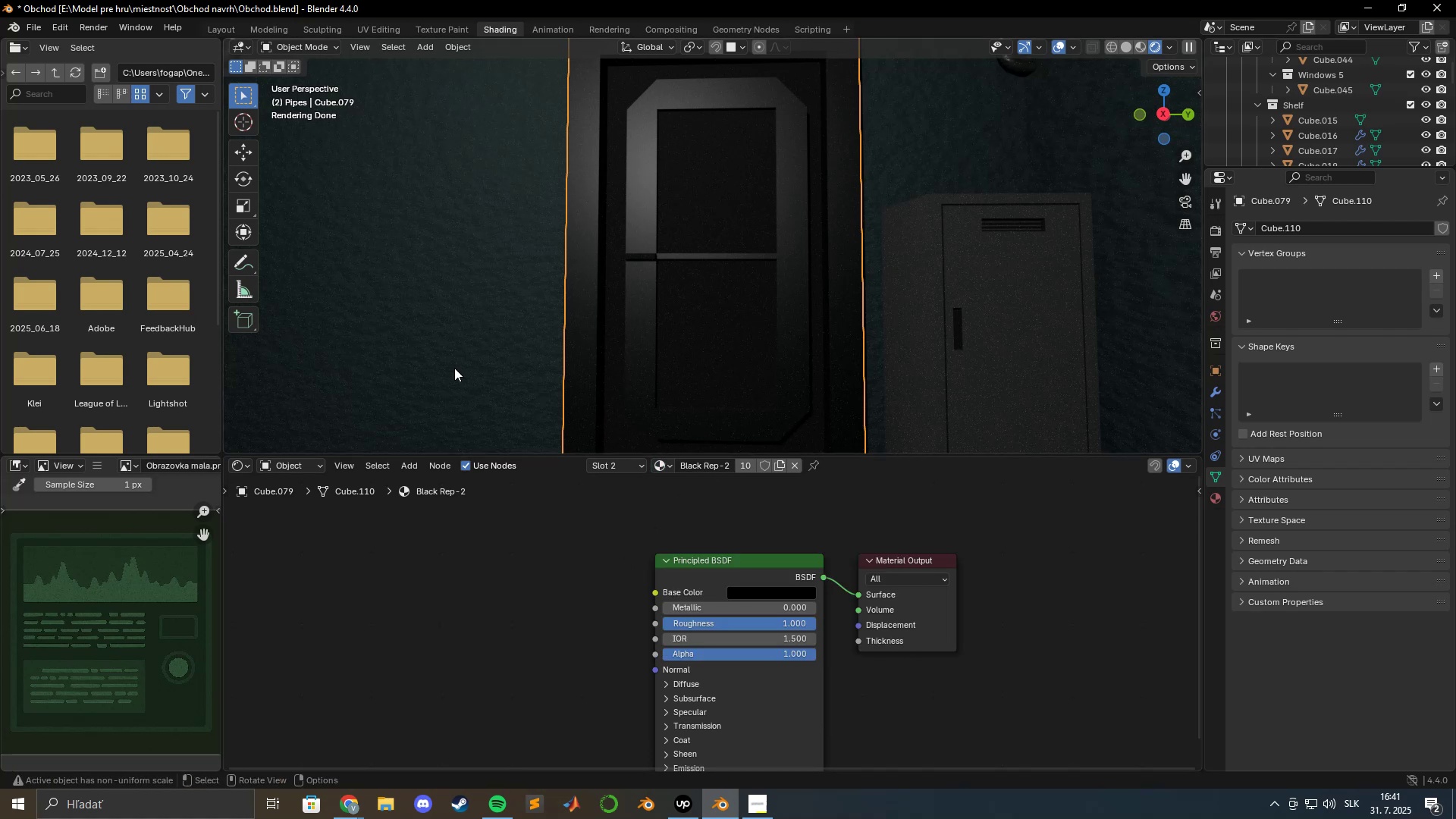 
scroll: coordinate [964, 391], scroll_direction: down, amount: 12.0
 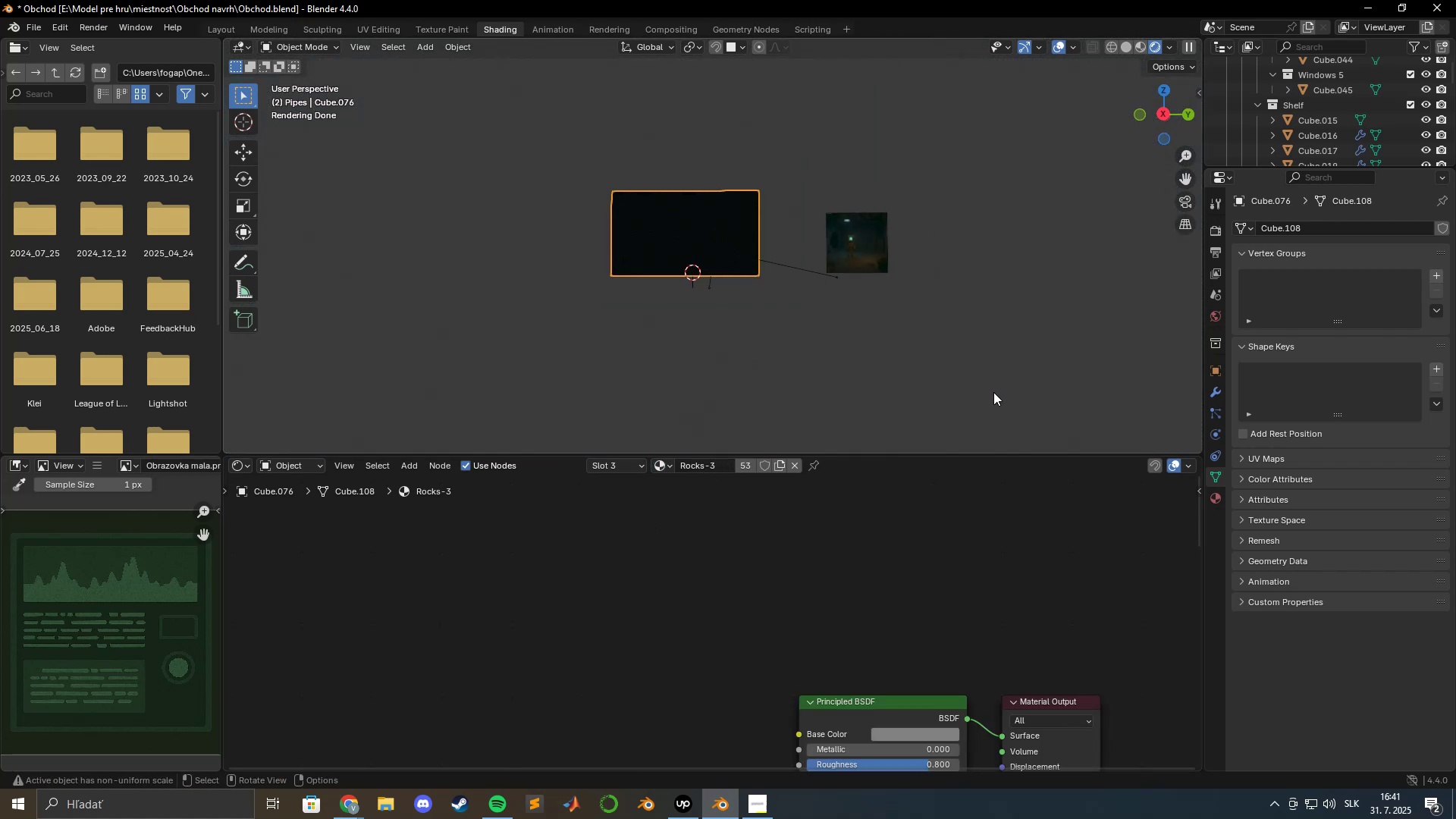 
left_click([993, 392])
 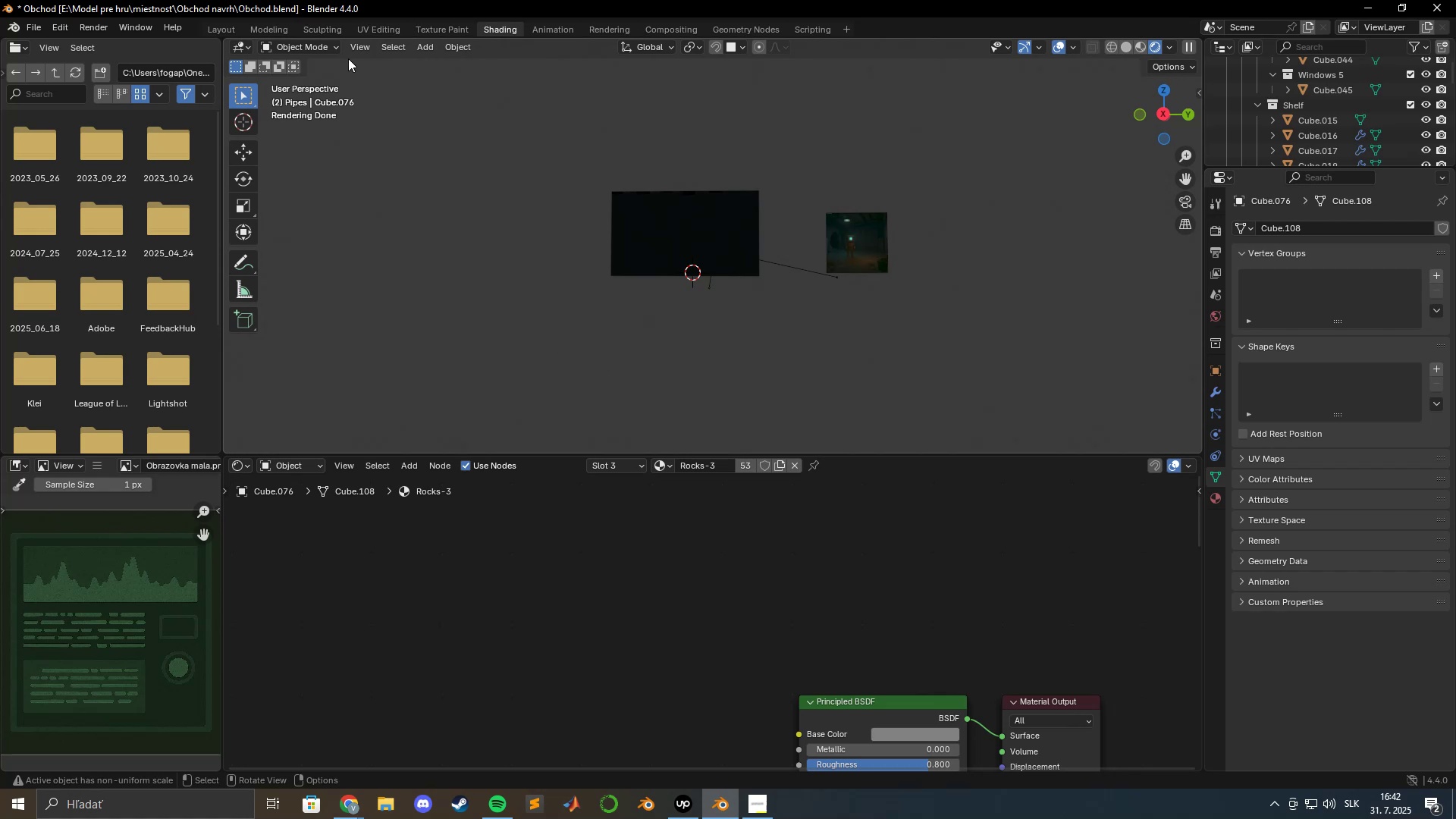 
left_click([261, 25])
 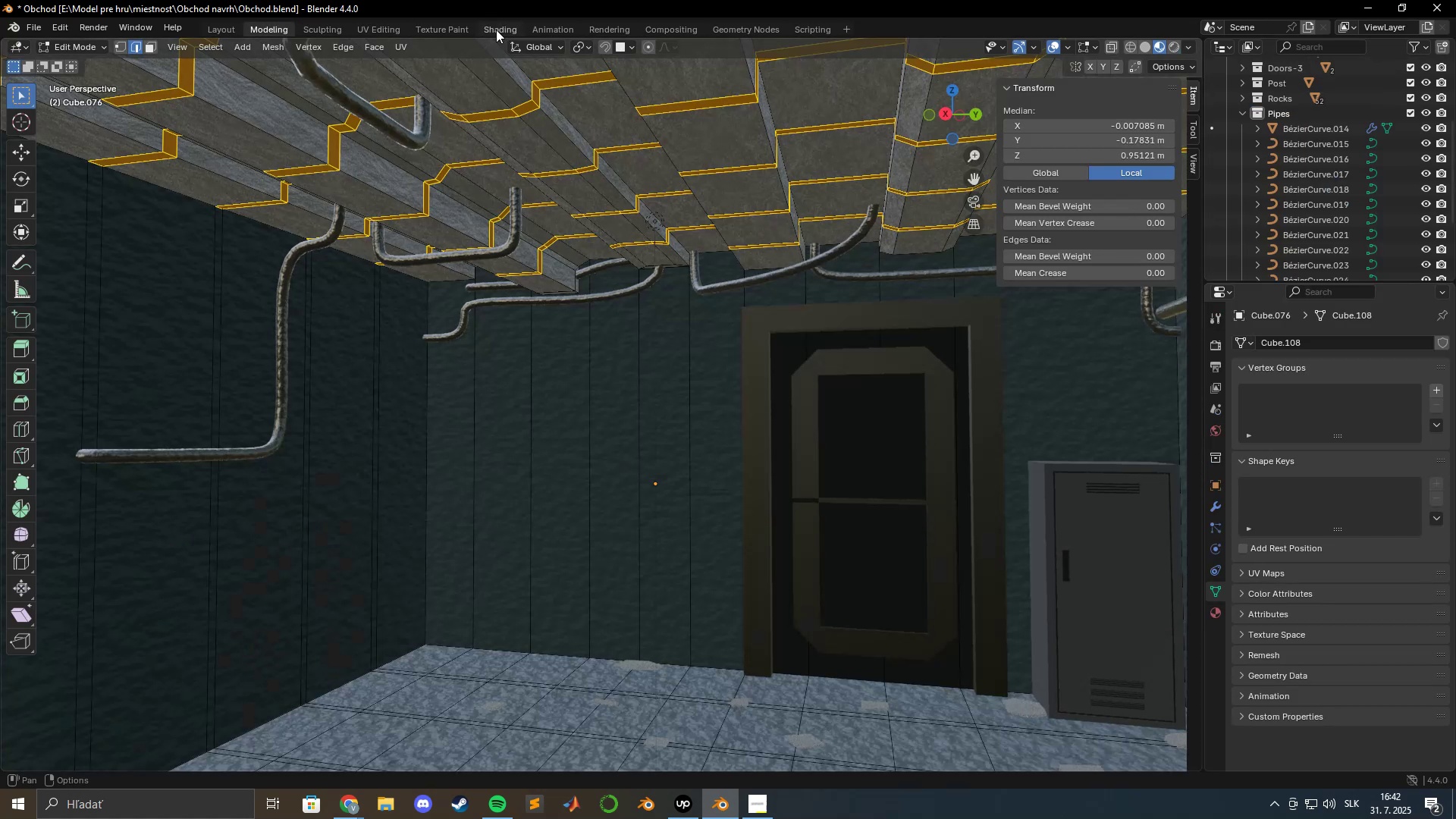 
left_click([494, 28])
 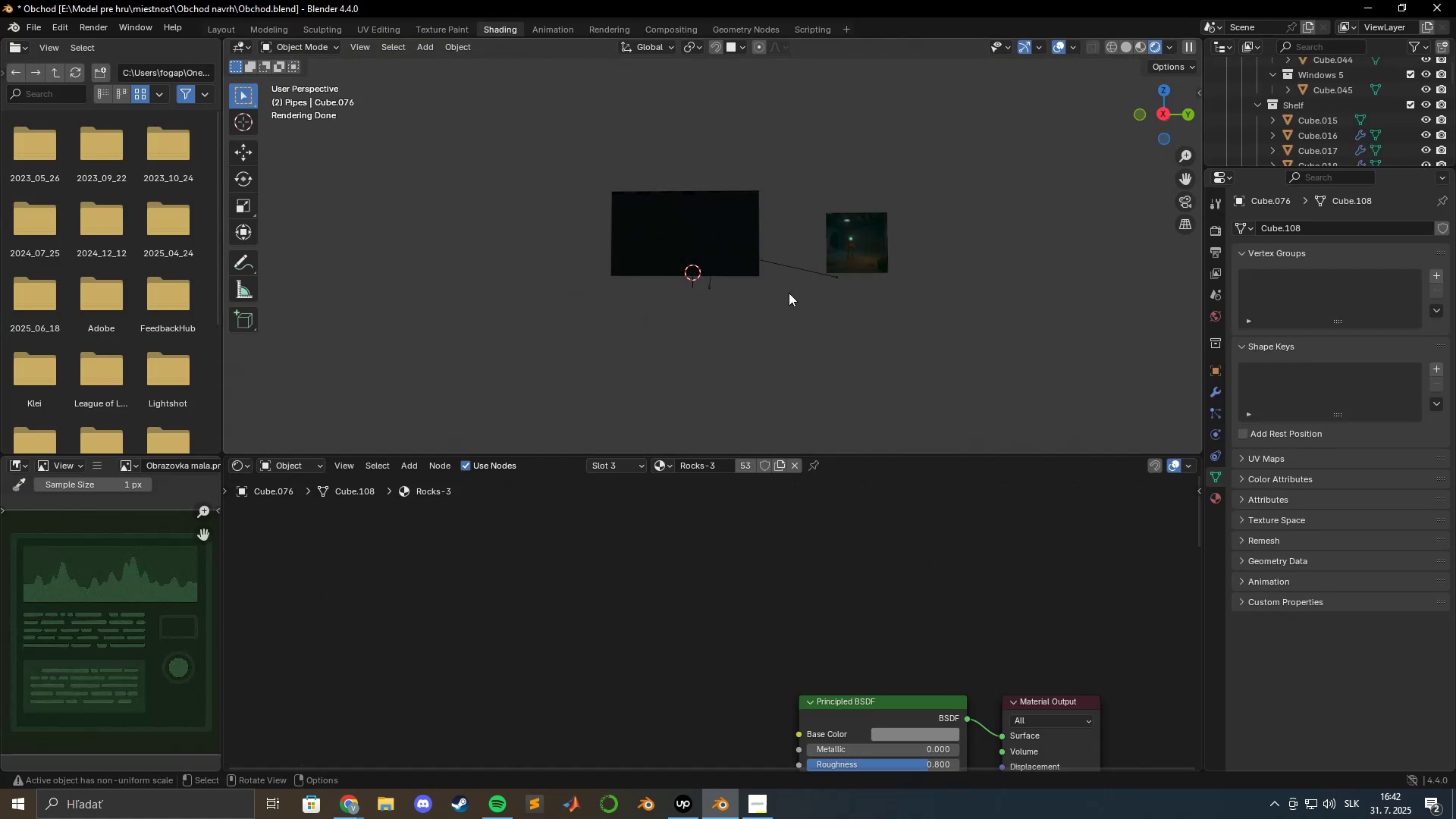 
scroll: coordinate [711, 253], scroll_direction: up, amount: 9.0
 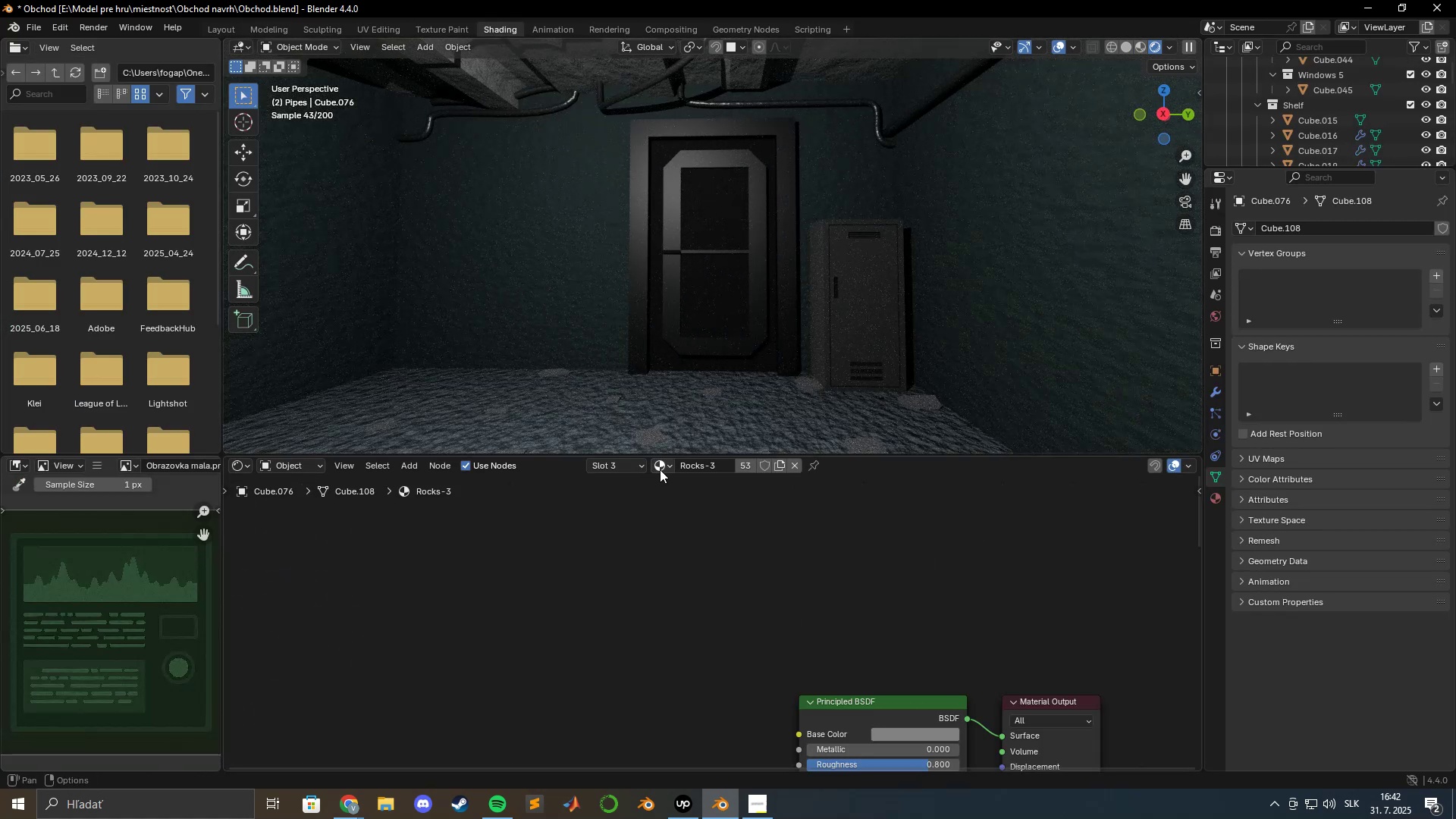 
left_click([672, 469])
 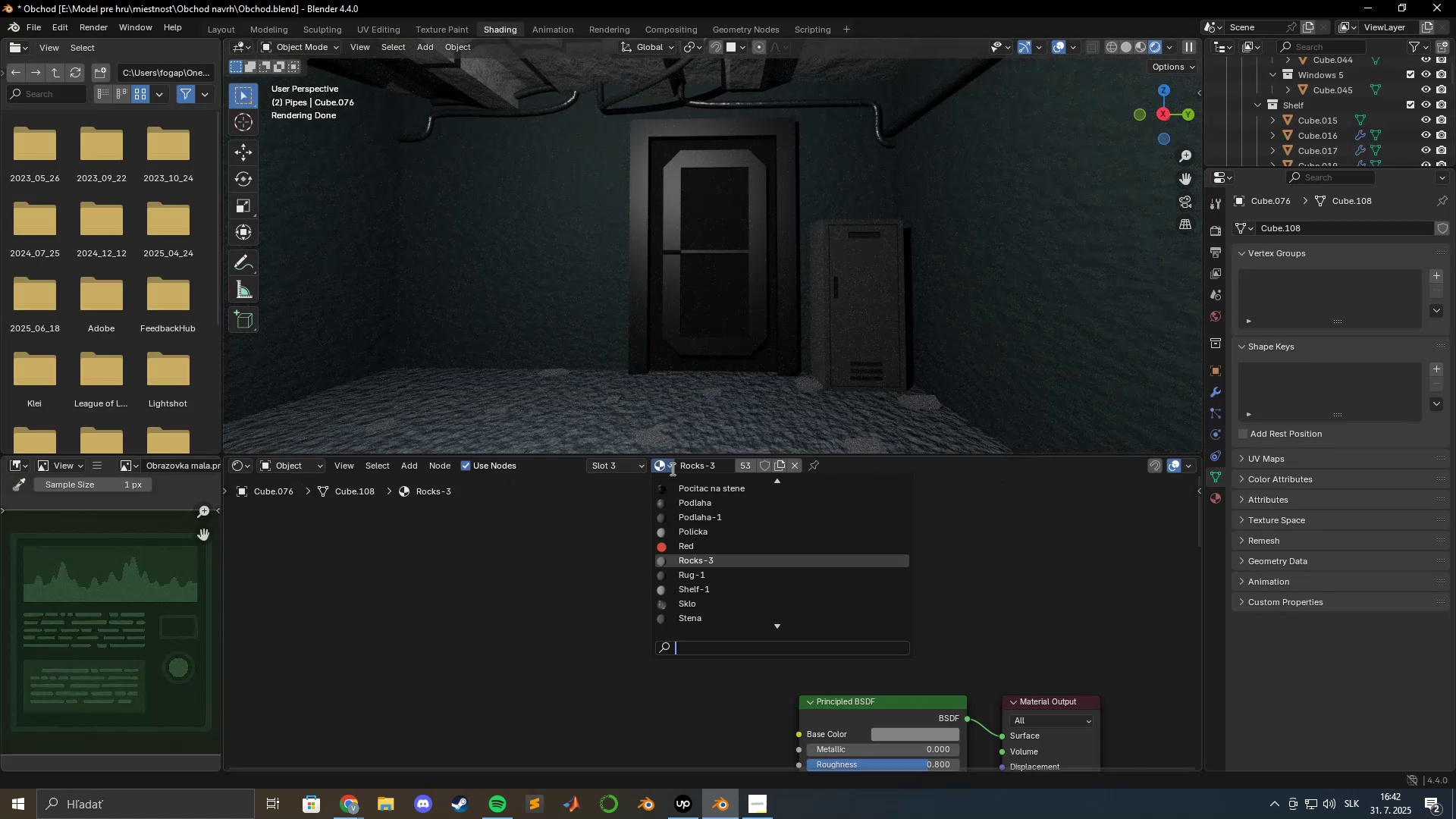 
left_click([671, 469])
 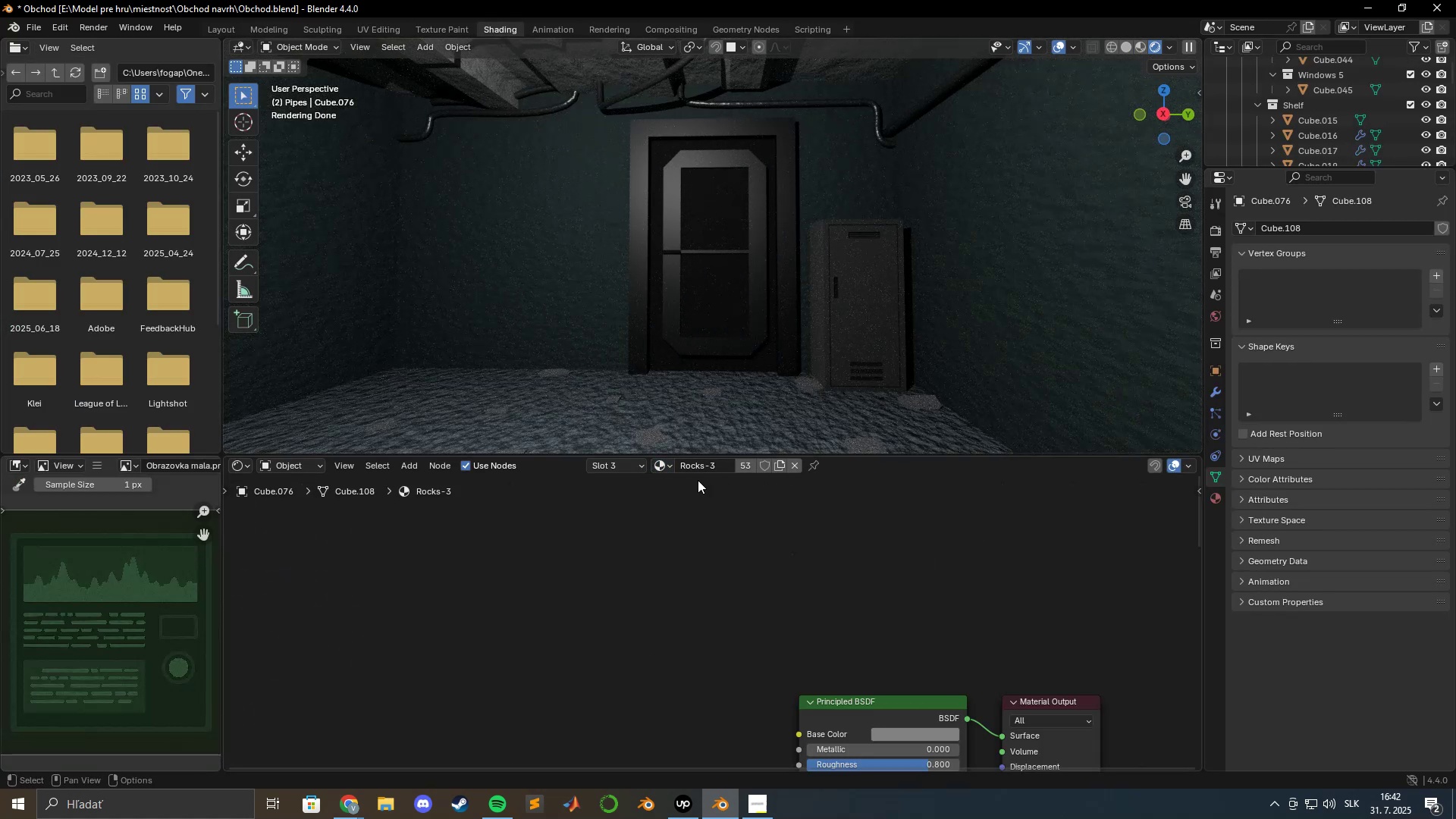 
left_click([645, 467])
 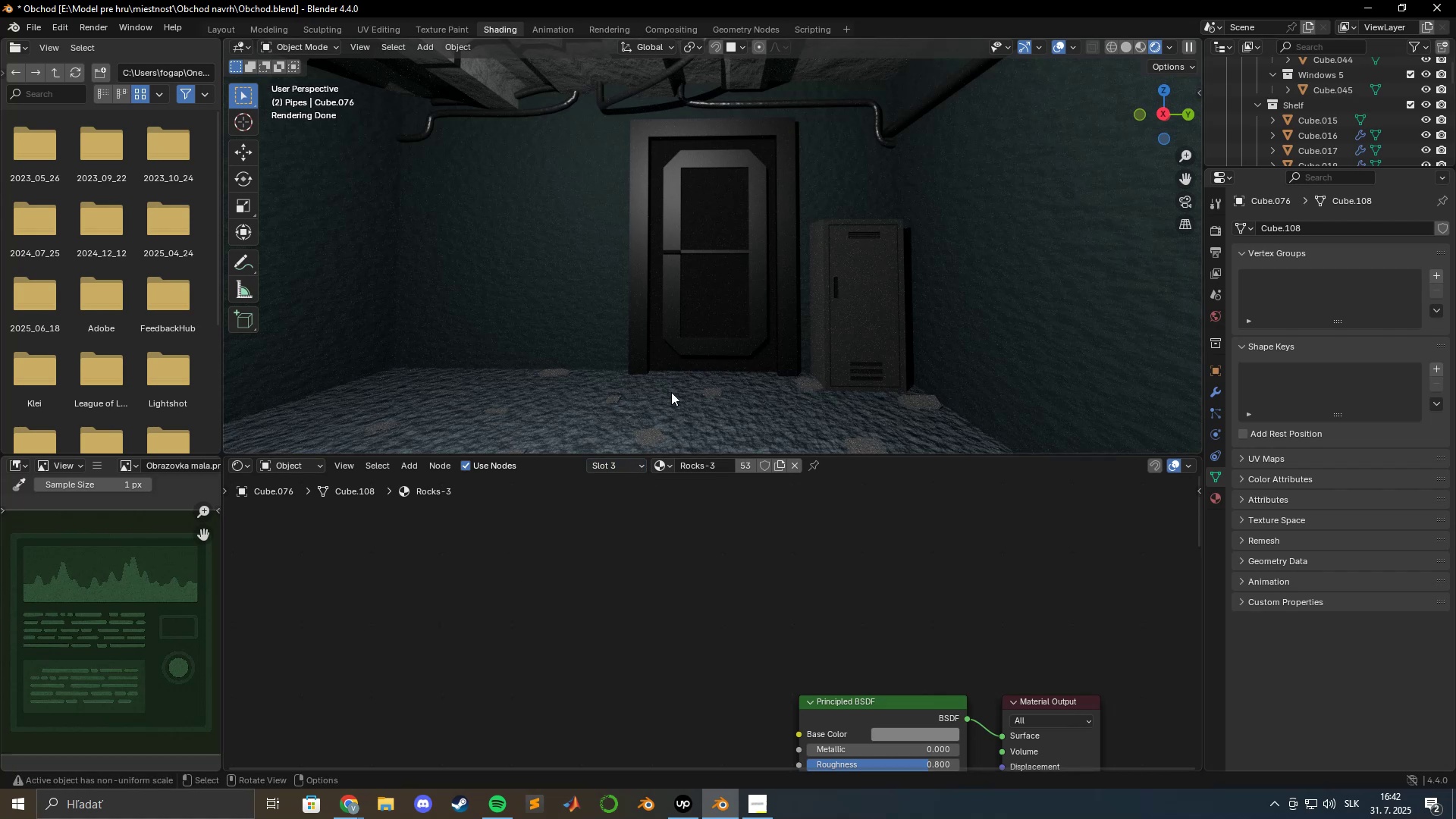 
wait(10.58)
 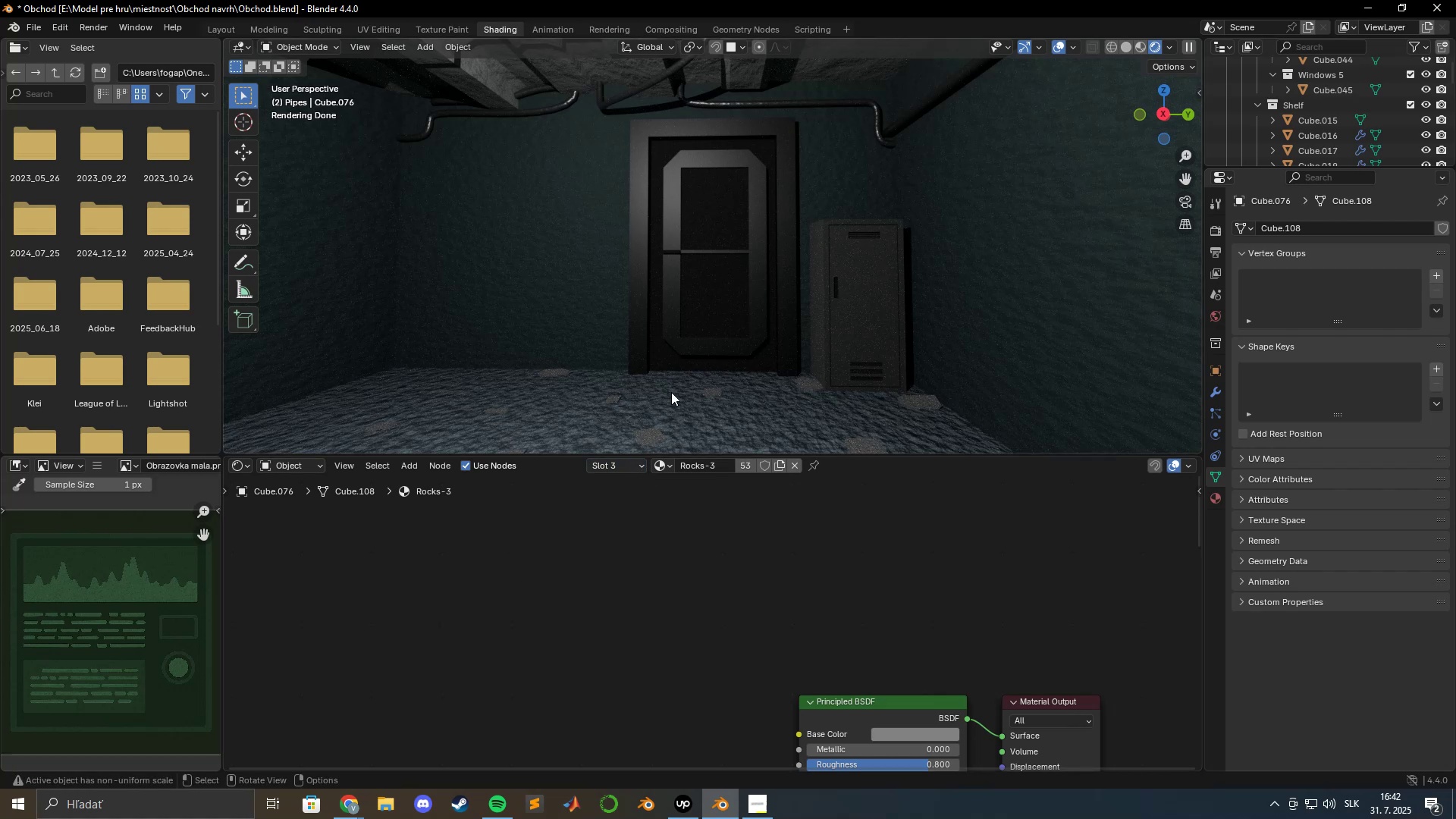 
left_click([642, 468])
 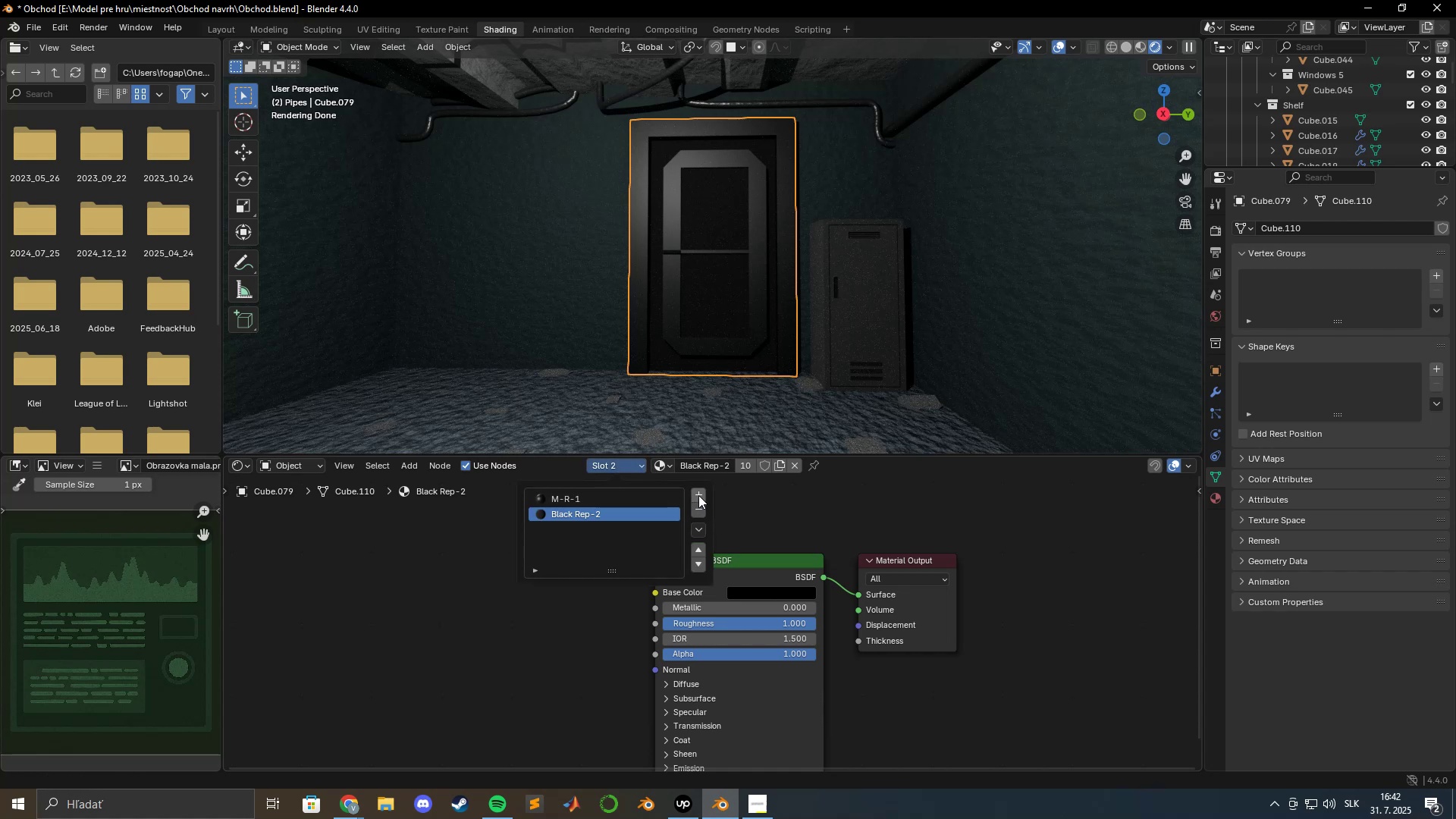 
left_click([698, 494])
 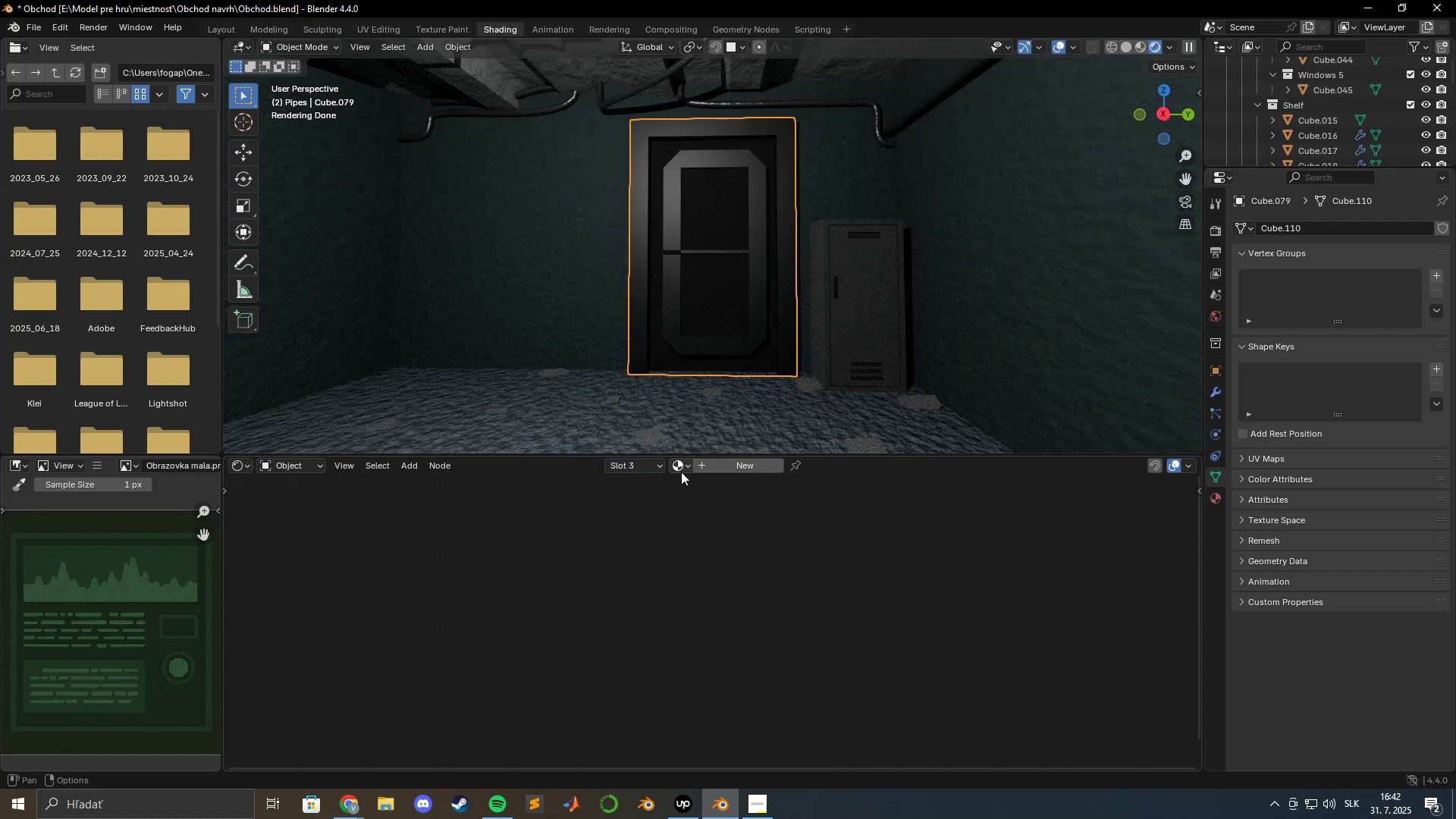 
left_click([683, 472])
 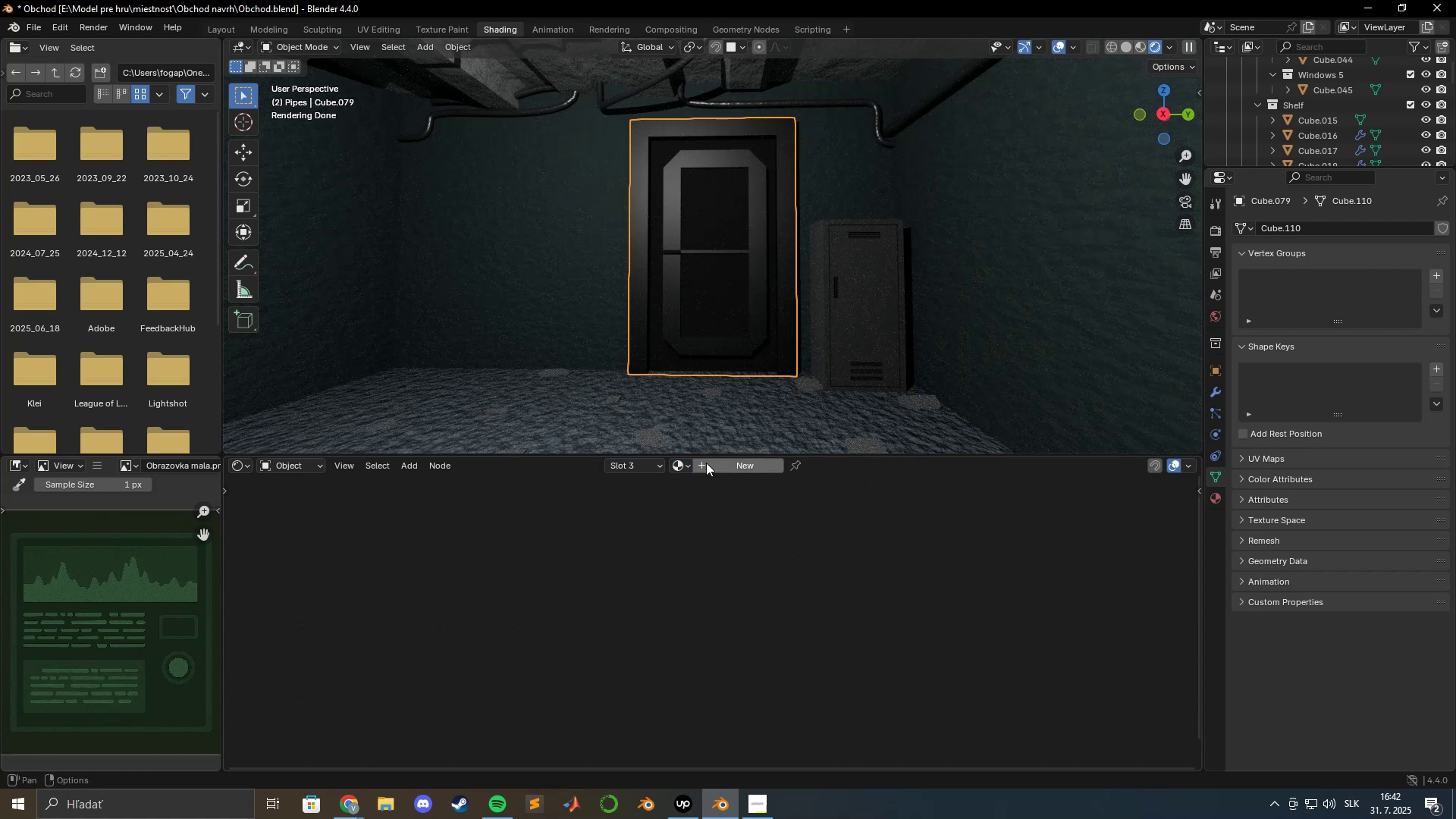 
left_click([732, 461])
 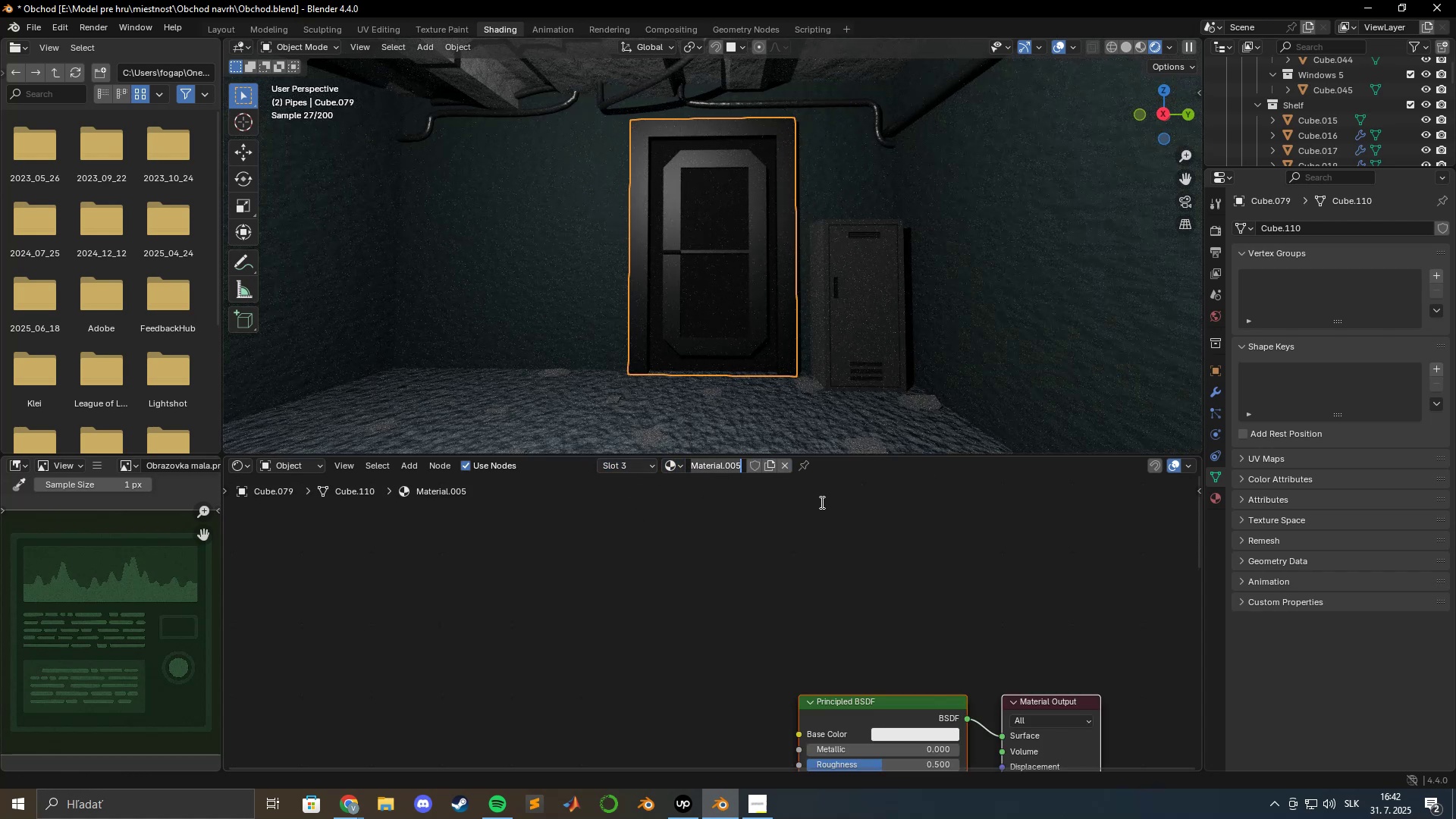 
type(DoorS)
 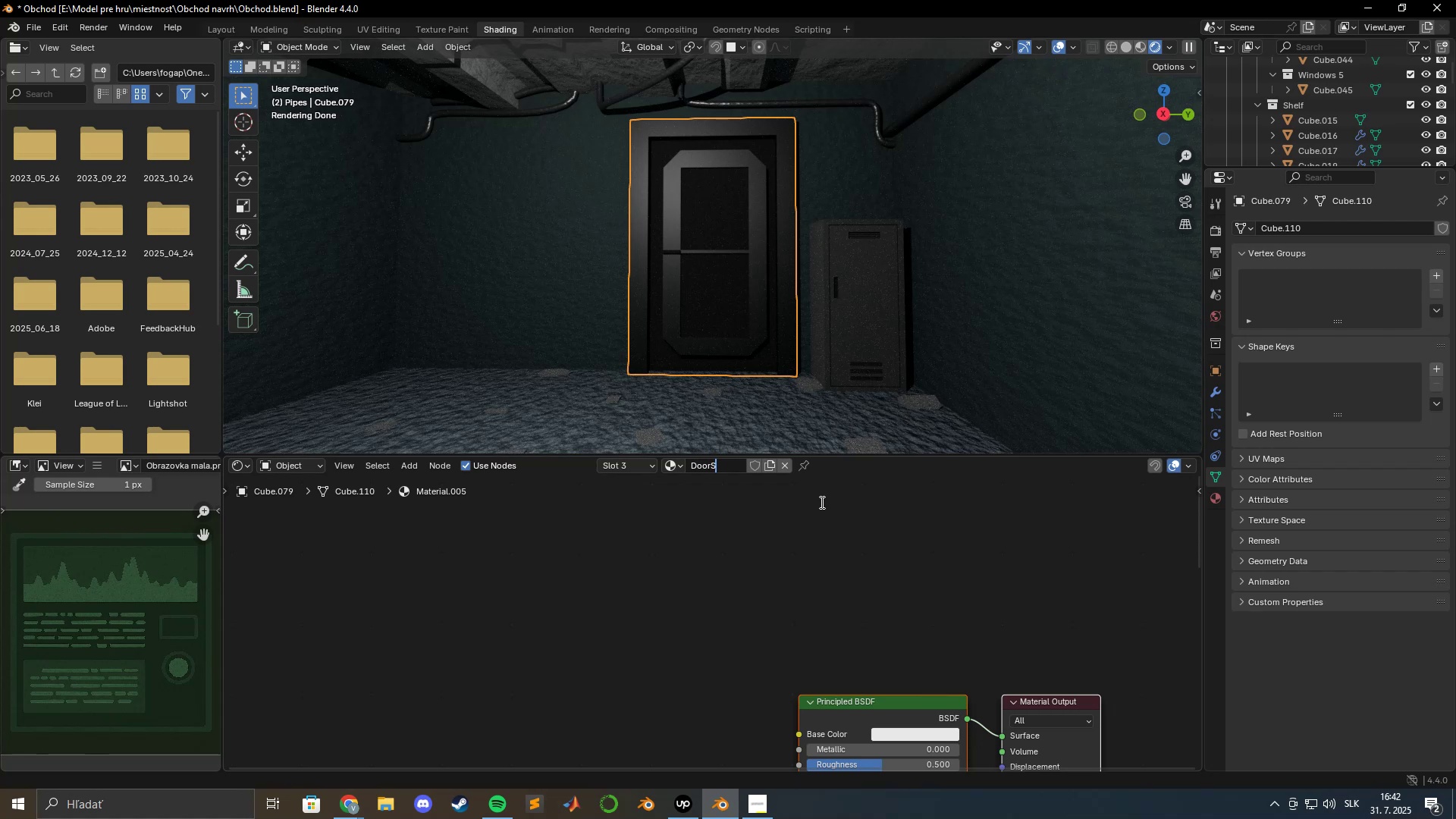 
key(Enter)
 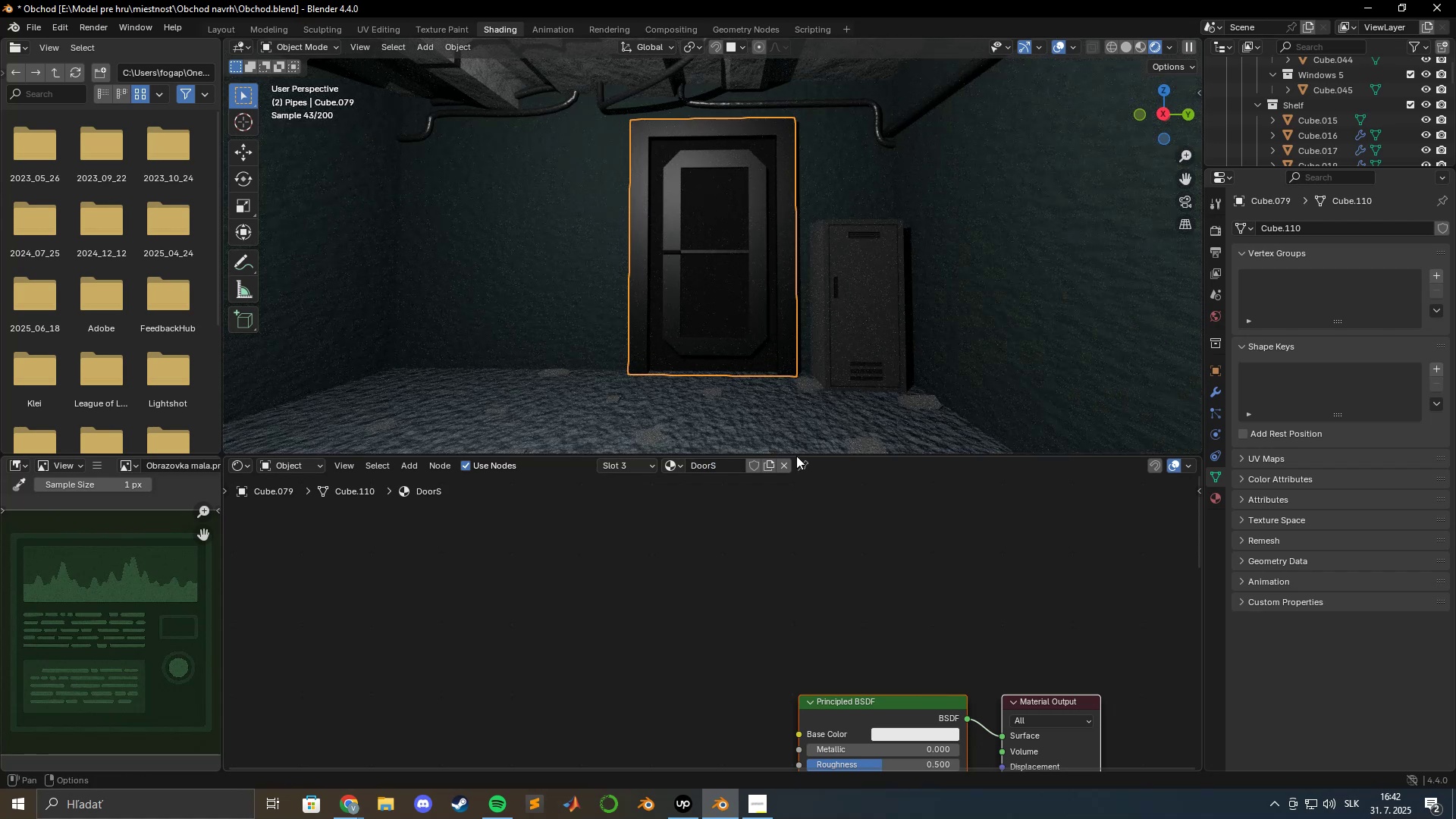 
left_click([651, 466])
 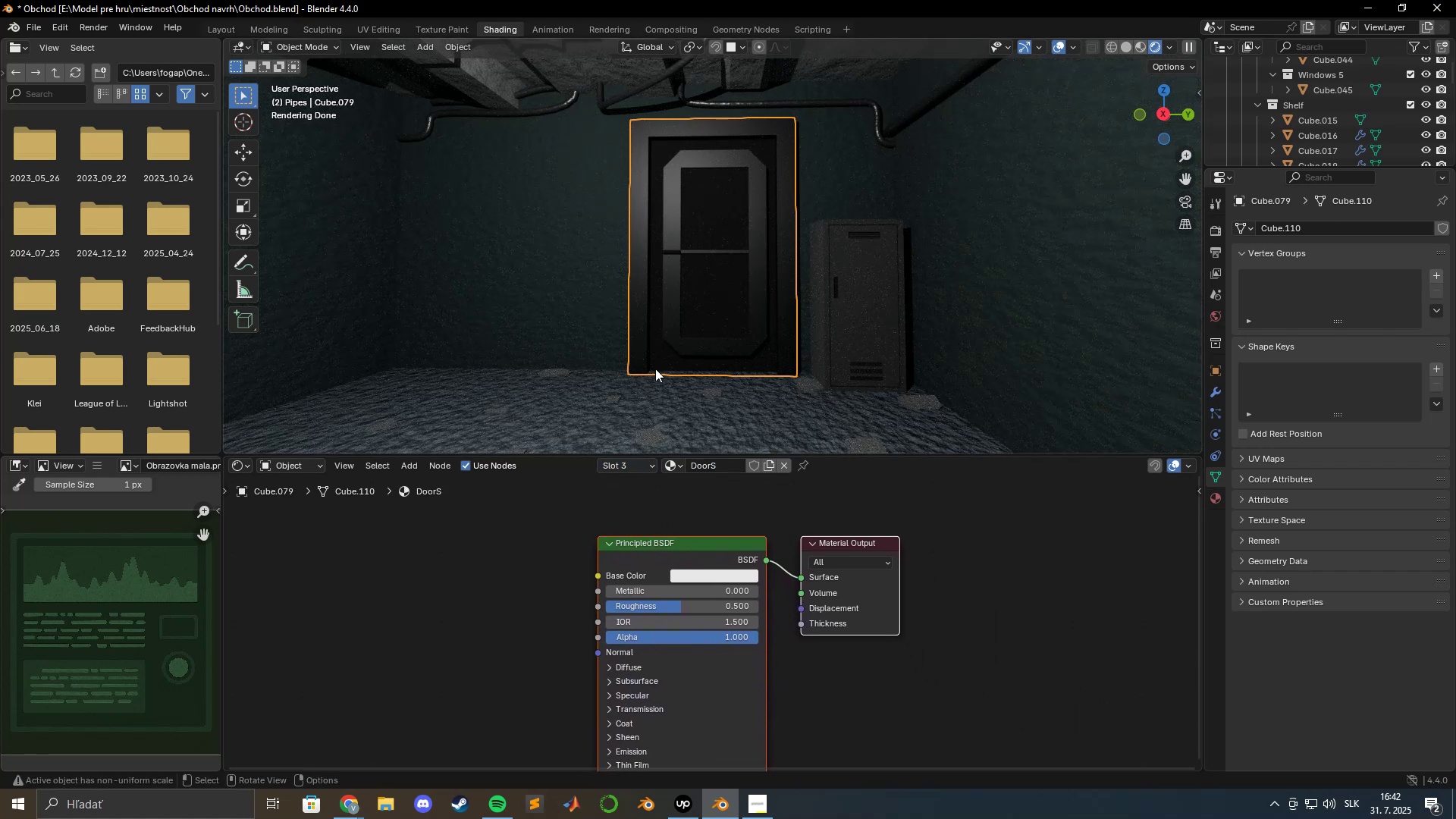 
wait(5.36)
 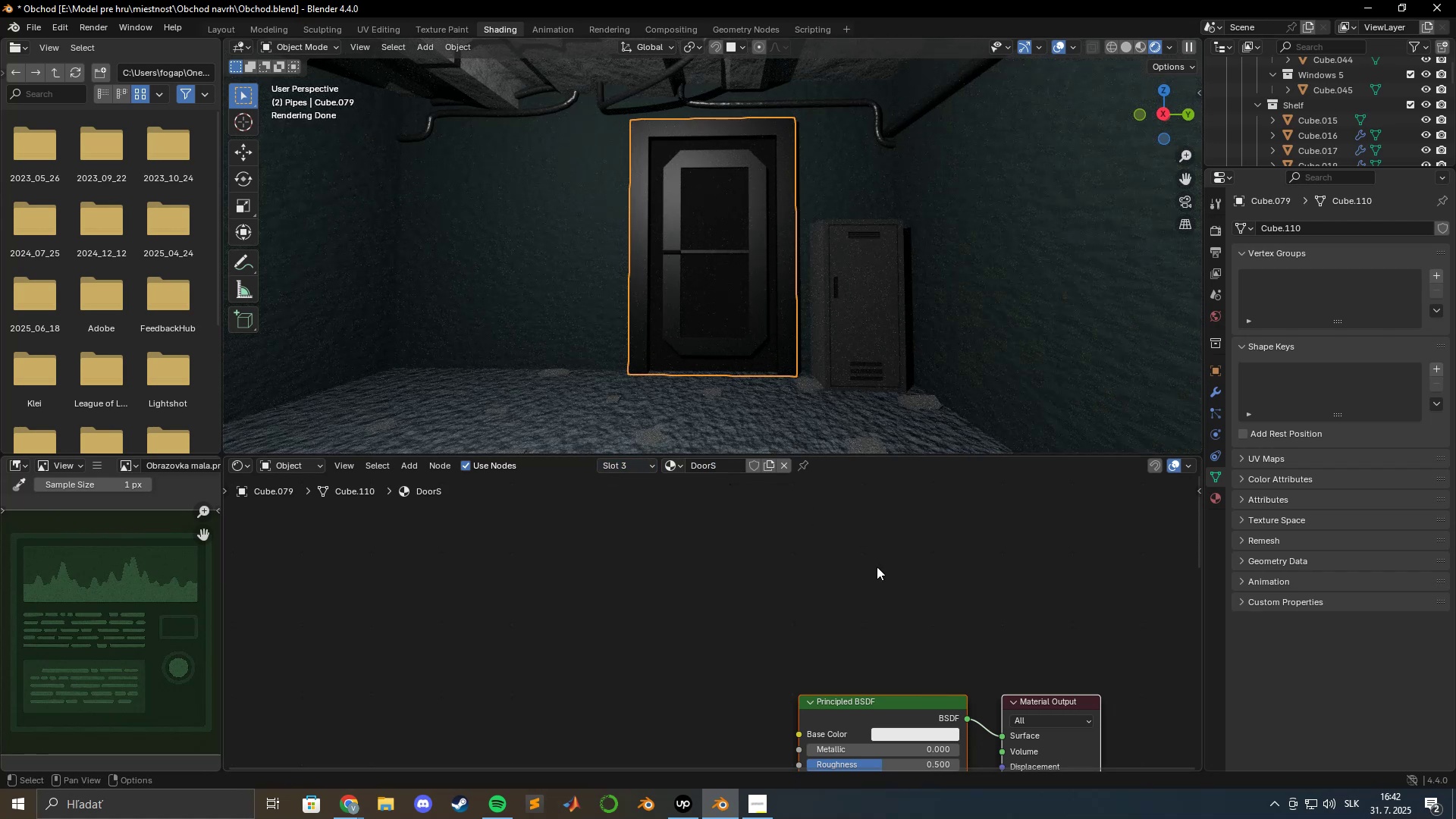 
left_click([688, 573])
 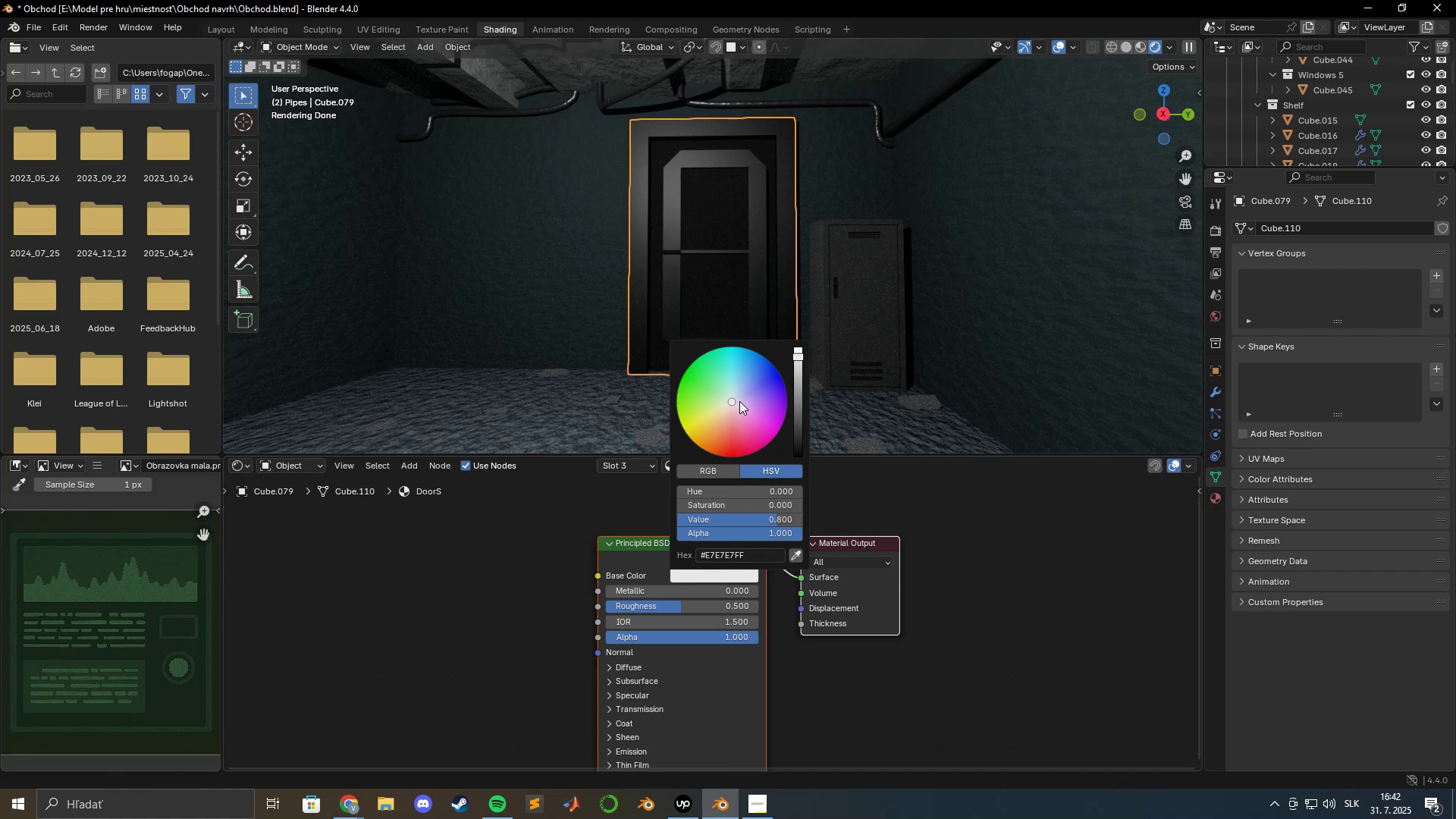 
left_click_drag(start_coordinate=[731, 397], to_coordinate=[730, 403])
 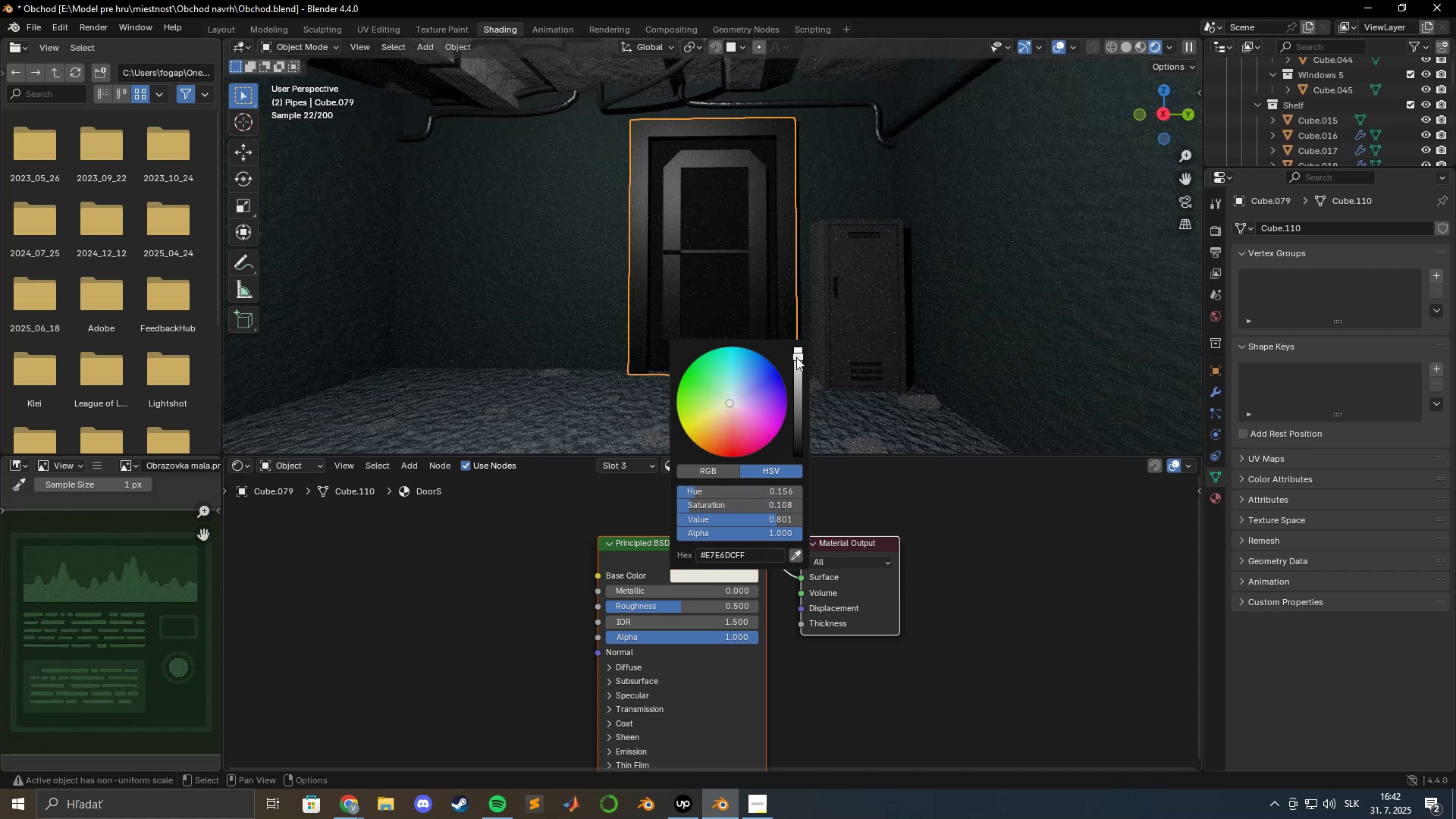 
left_click_drag(start_coordinate=[796, 357], to_coordinate=[801, 430])
 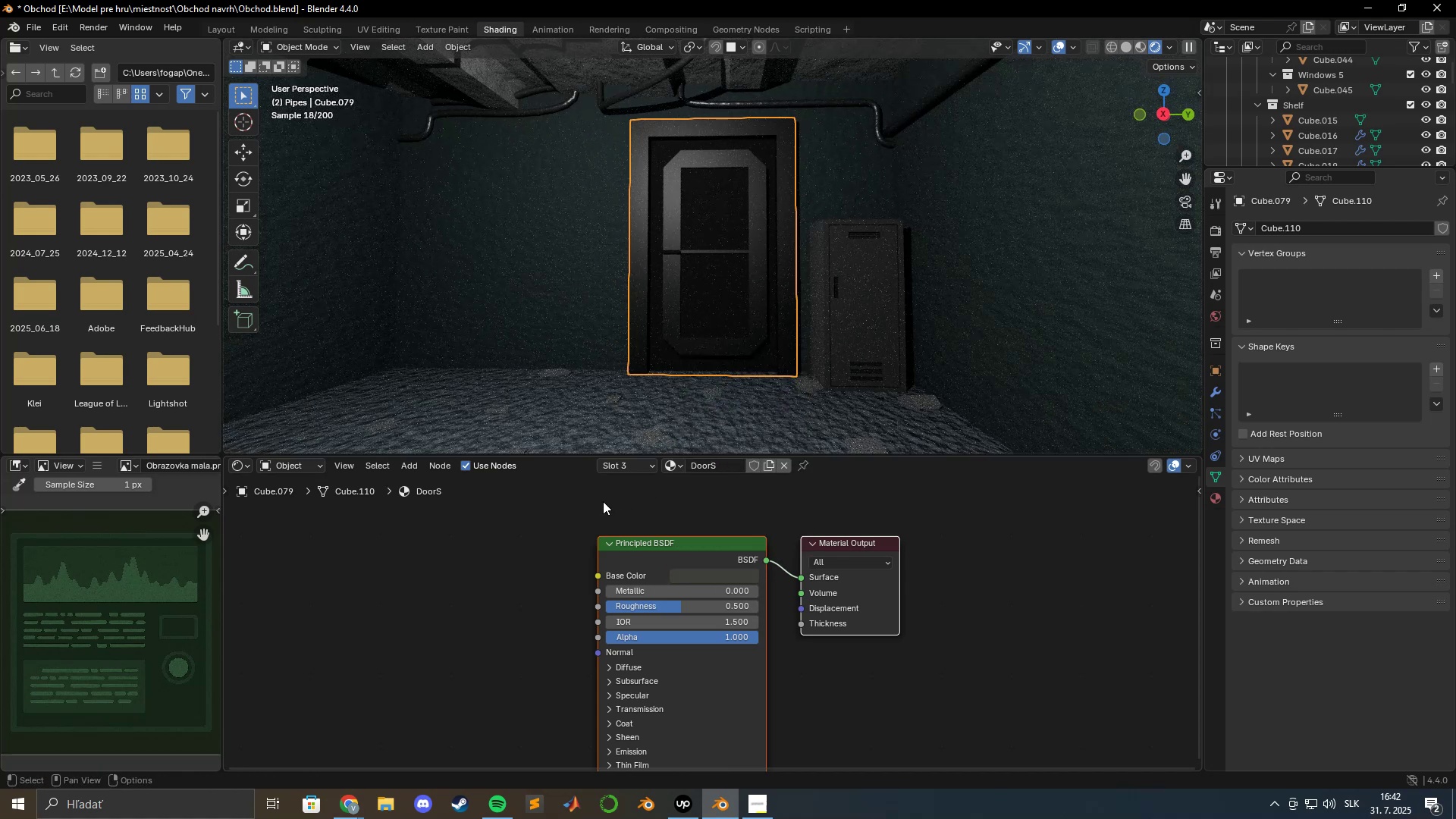 
key(Tab)
 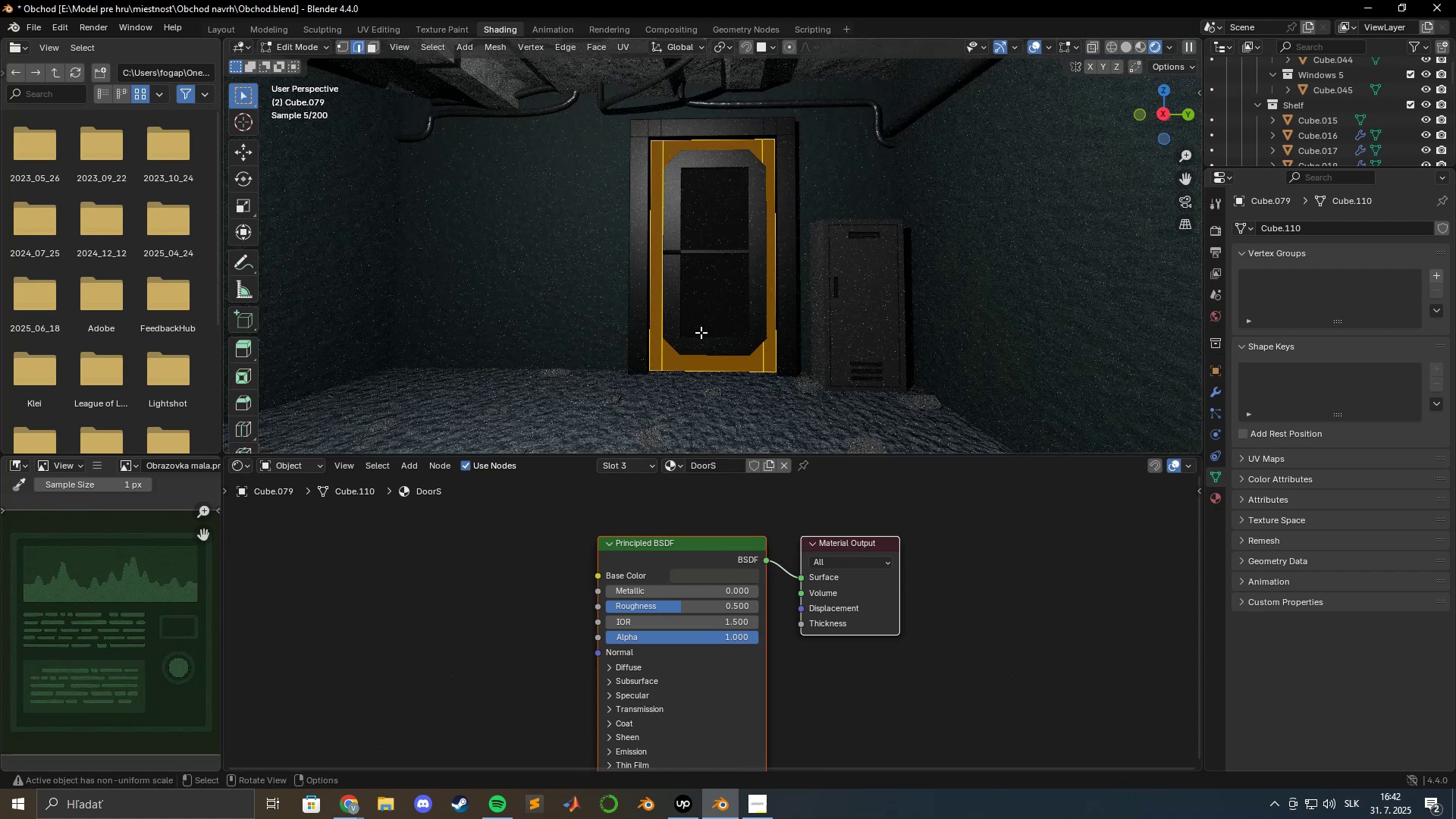 
scroll: coordinate [704, 332], scroll_direction: up, amount: 4.0
 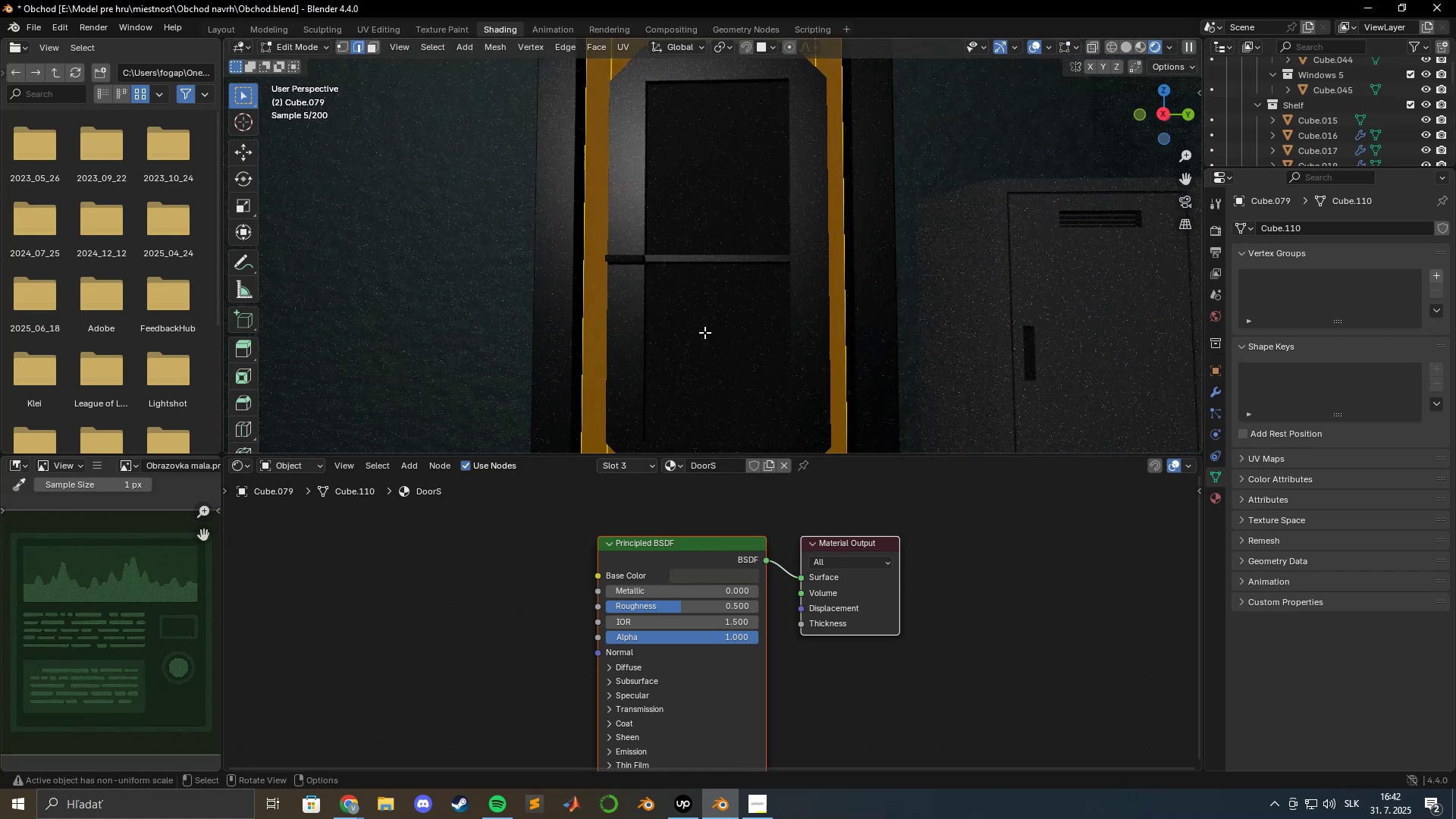 
scroll: coordinate [705, 334], scroll_direction: down, amount: 3.0
 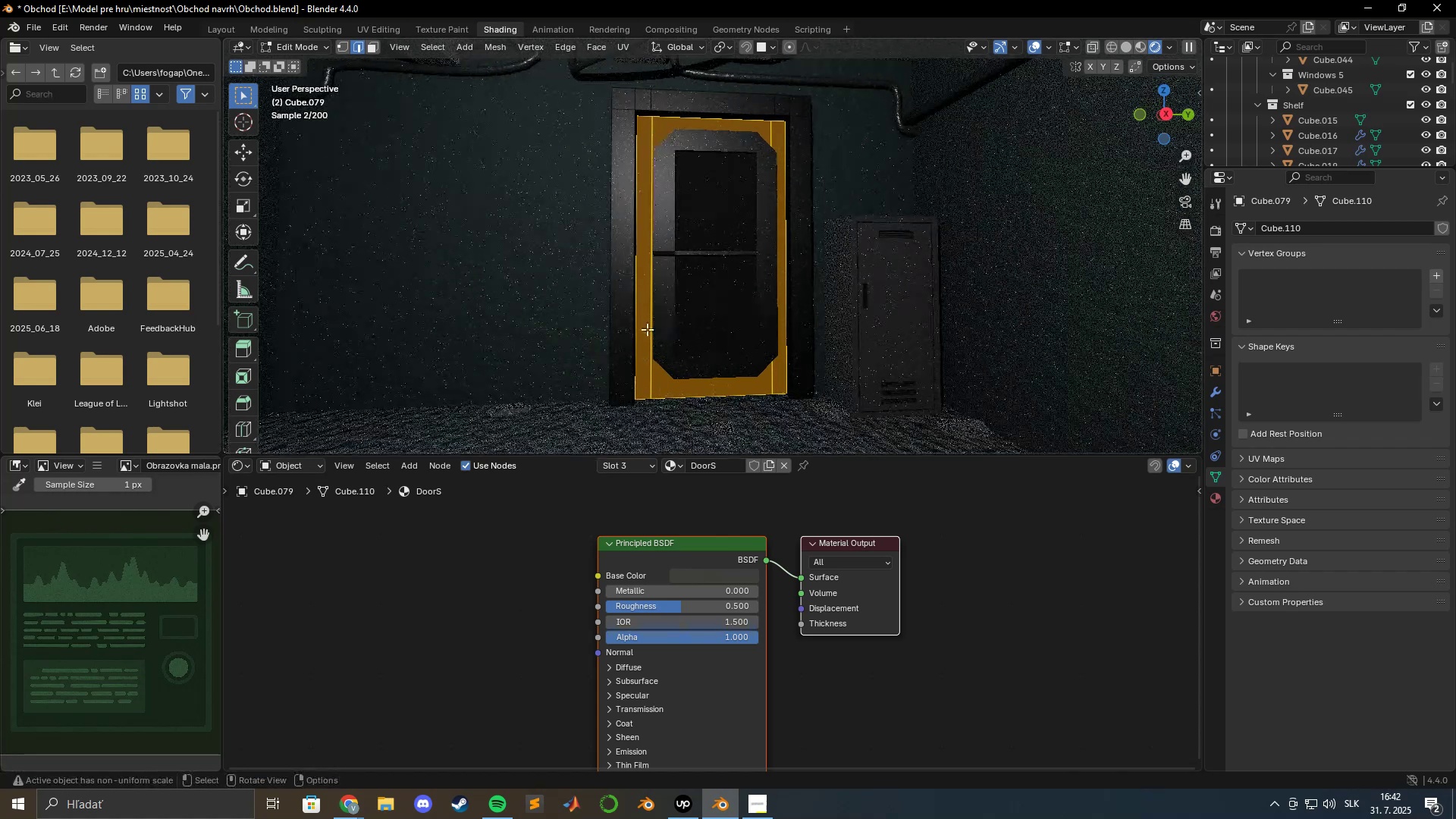 
left_click([626, 327])
 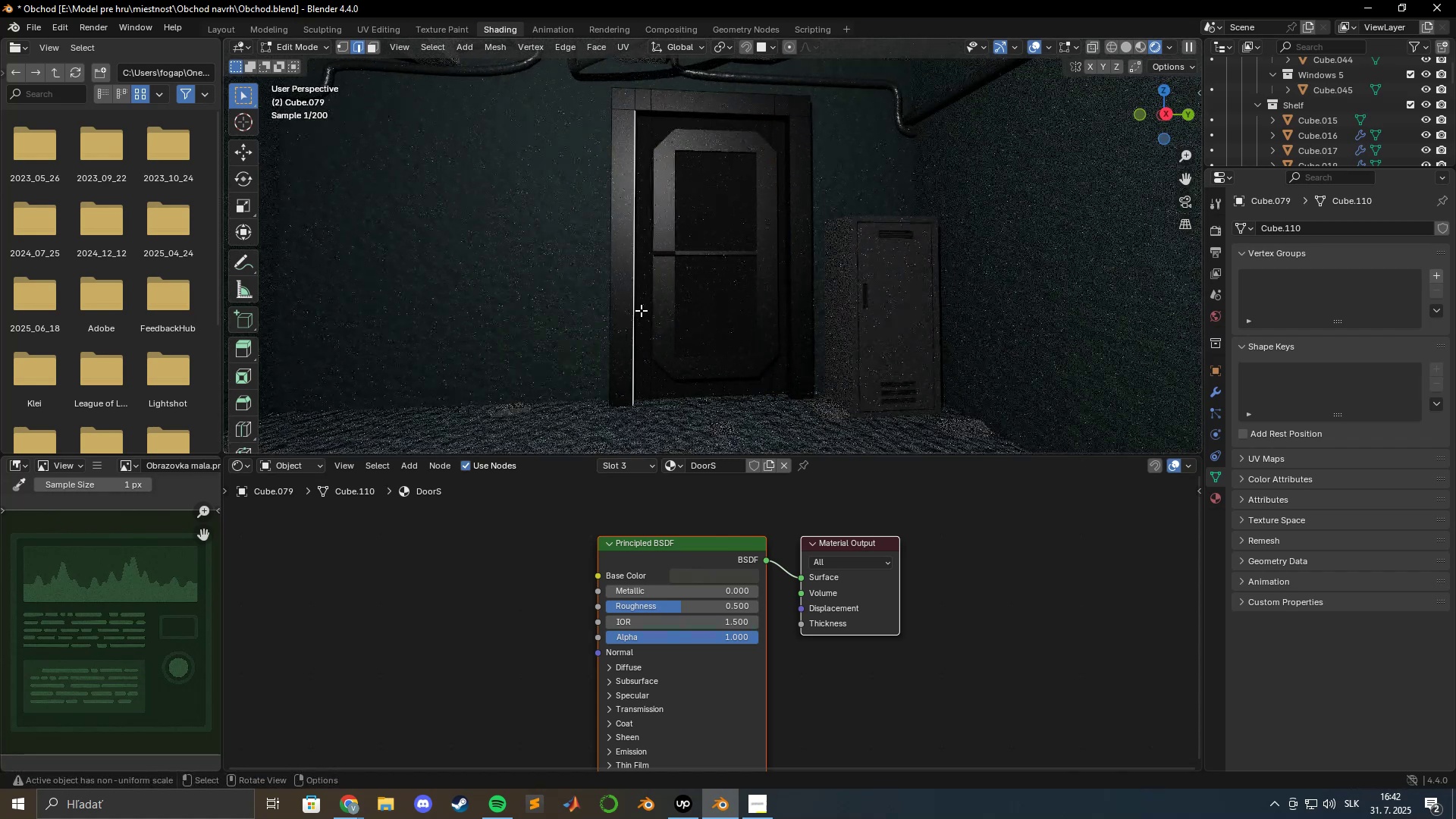 
hold_key(key=ShiftLeft, duration=0.53)
 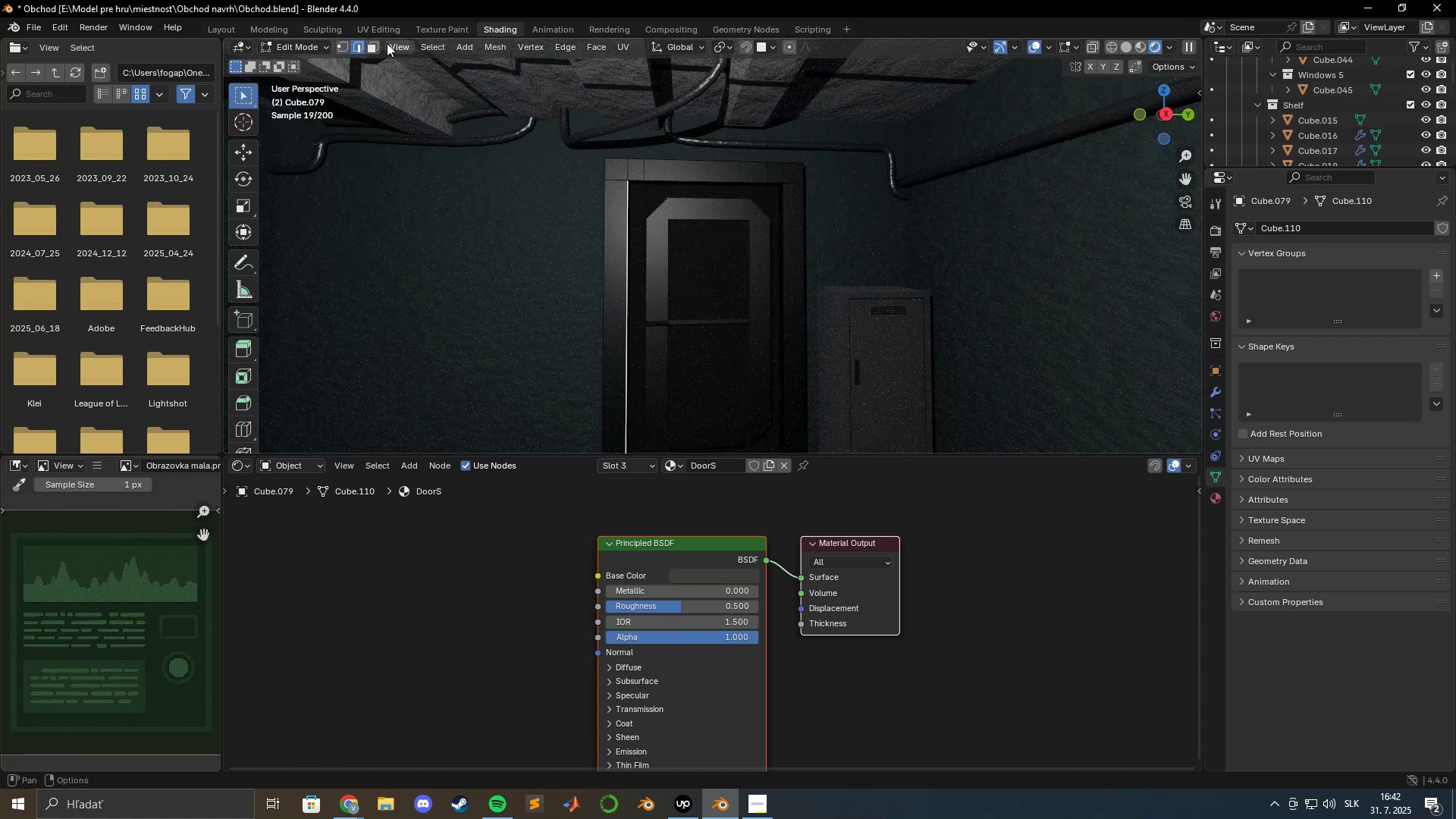 
left_click([369, 44])
 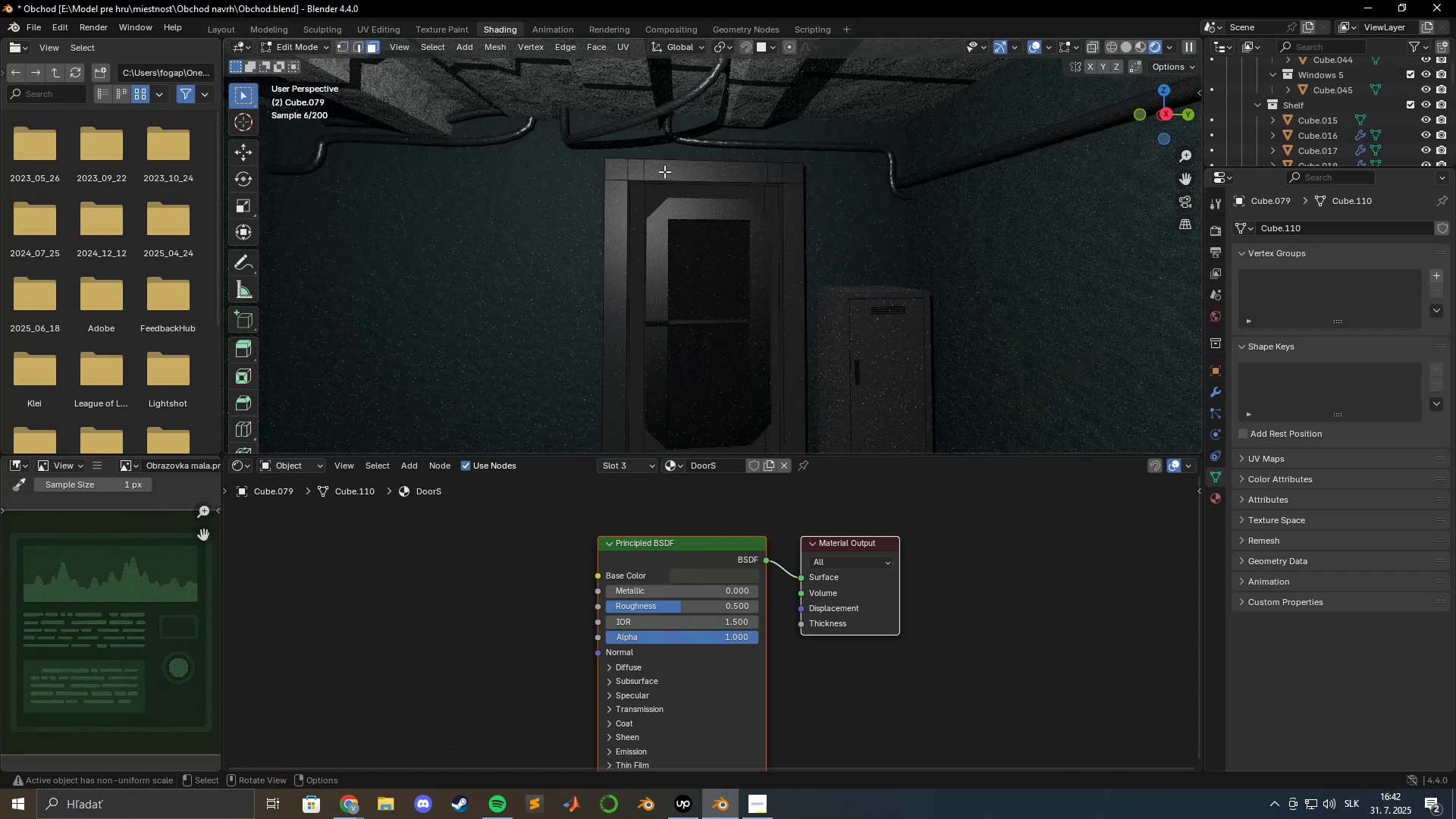 
left_click([664, 171])
 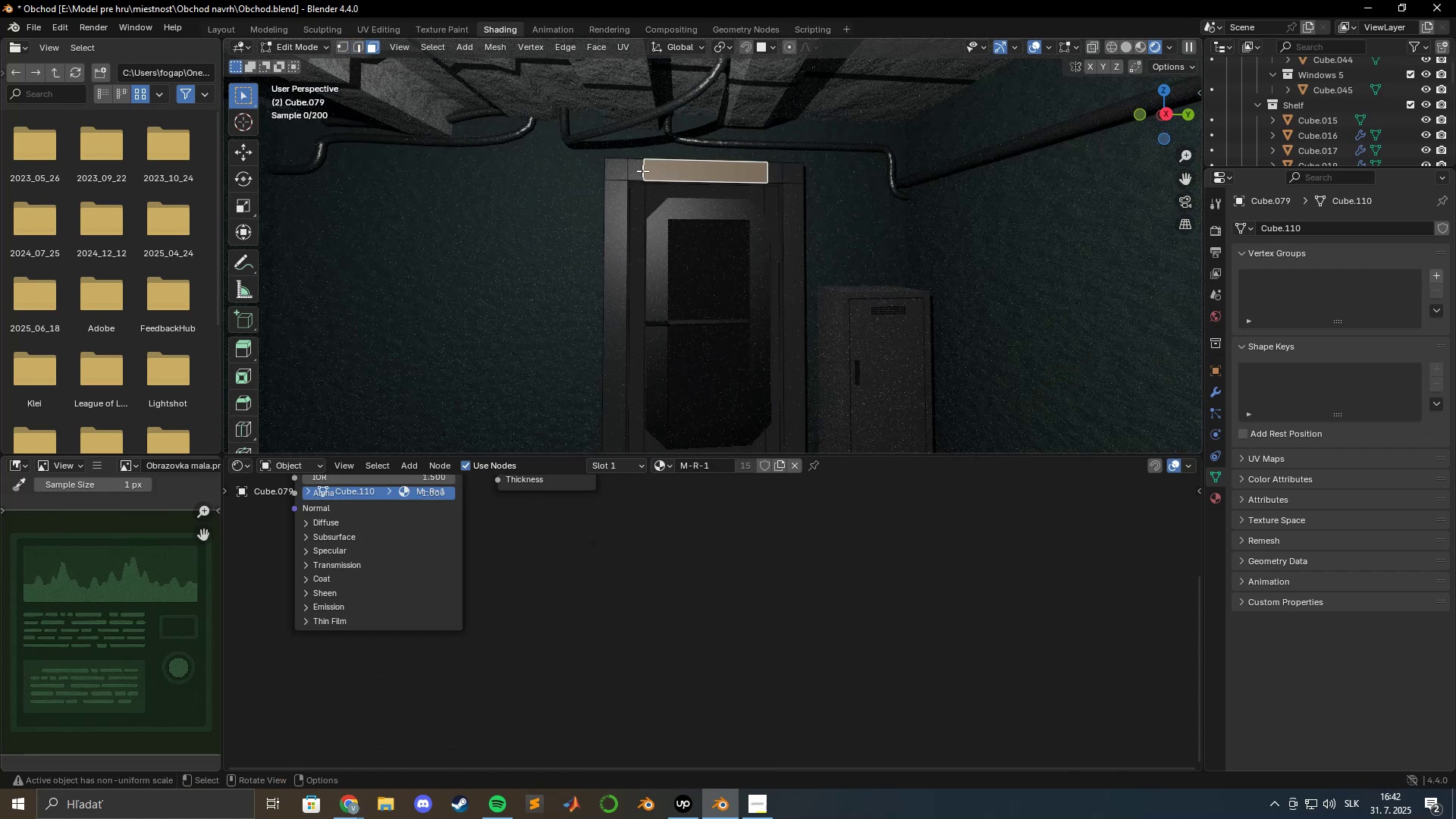 
hold_key(key=ShiftLeft, duration=1.53)
double_click([638, 169])
 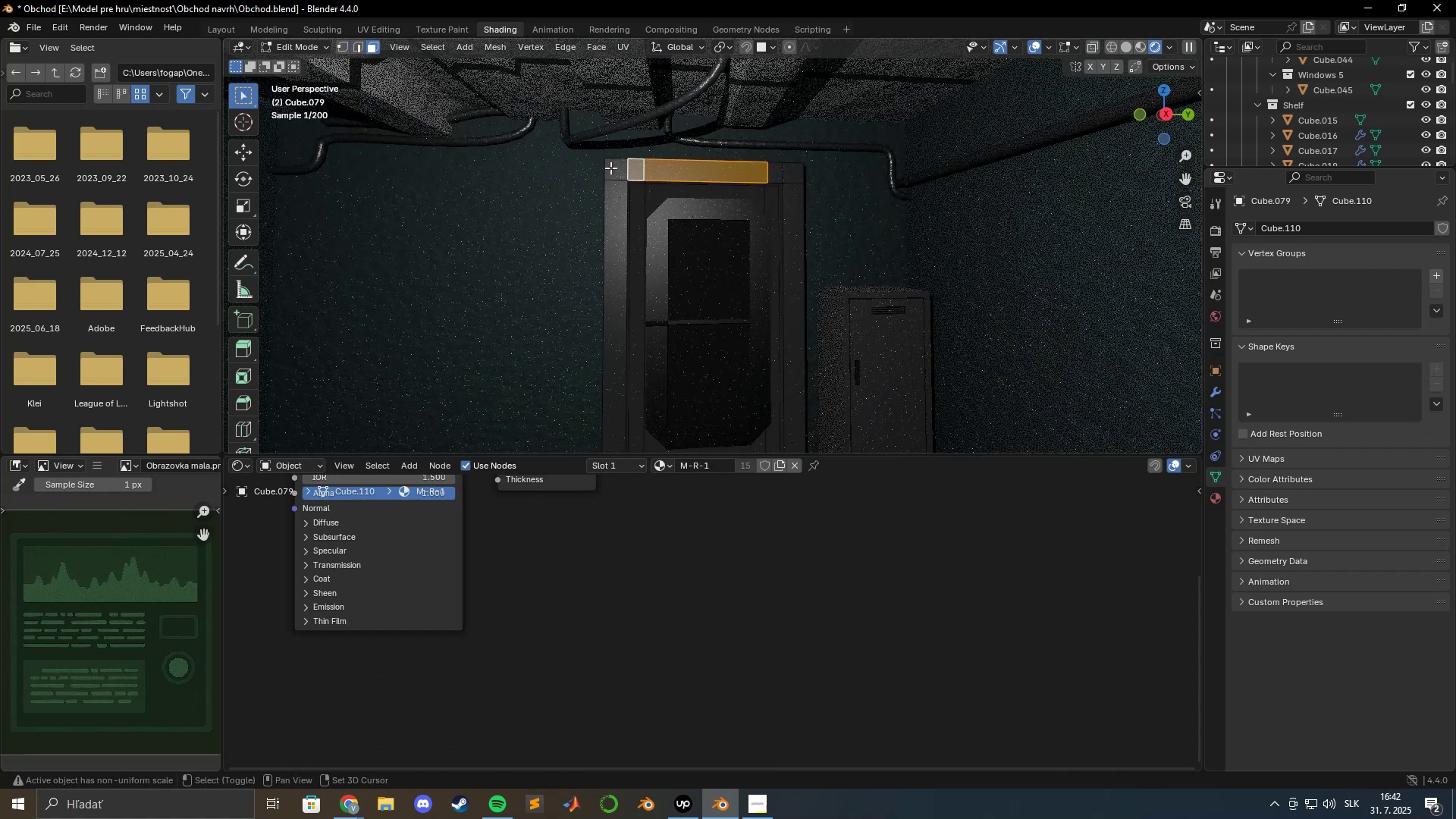 
triple_click([610, 168])
 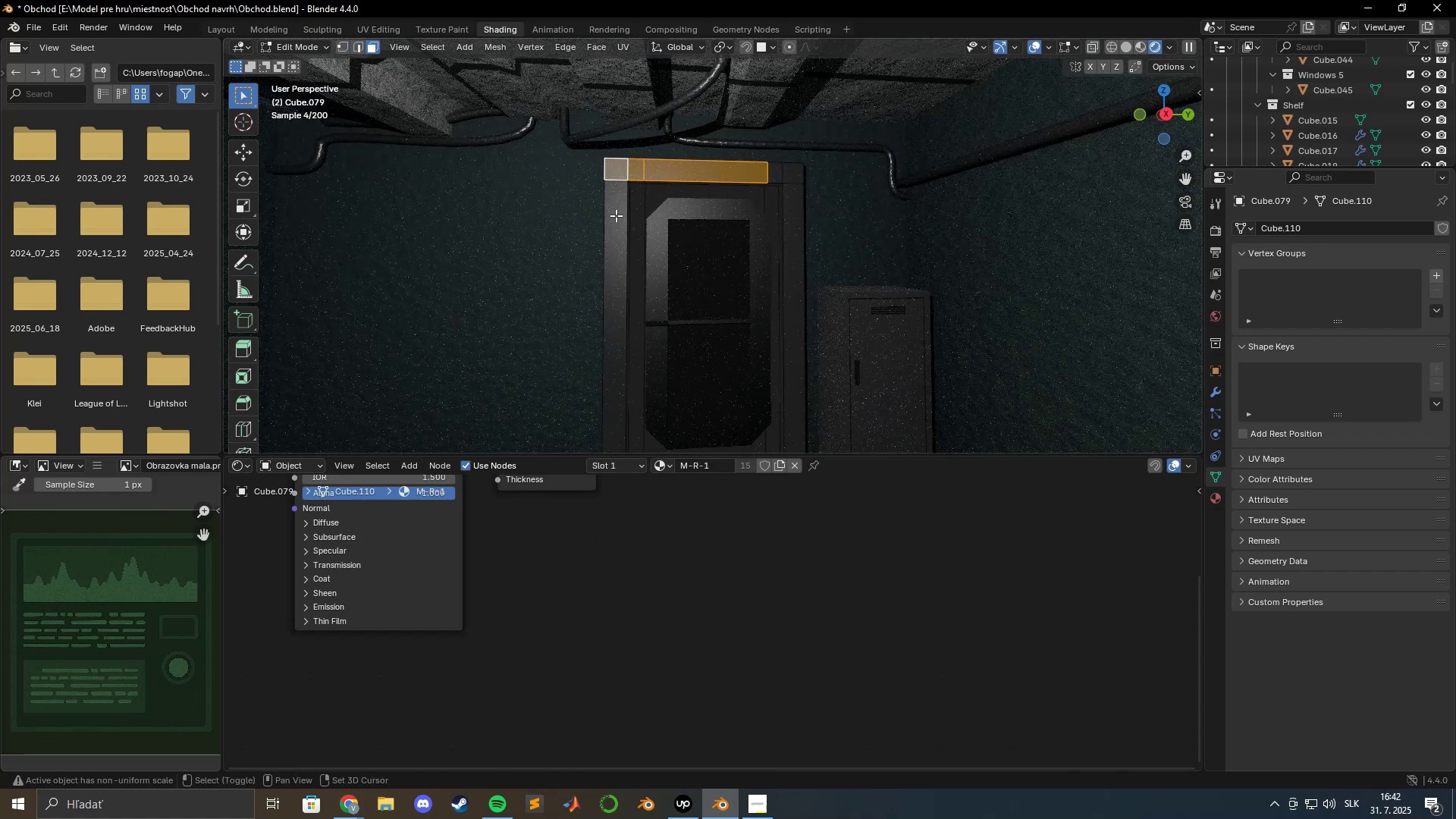 
triple_click([616, 219])
 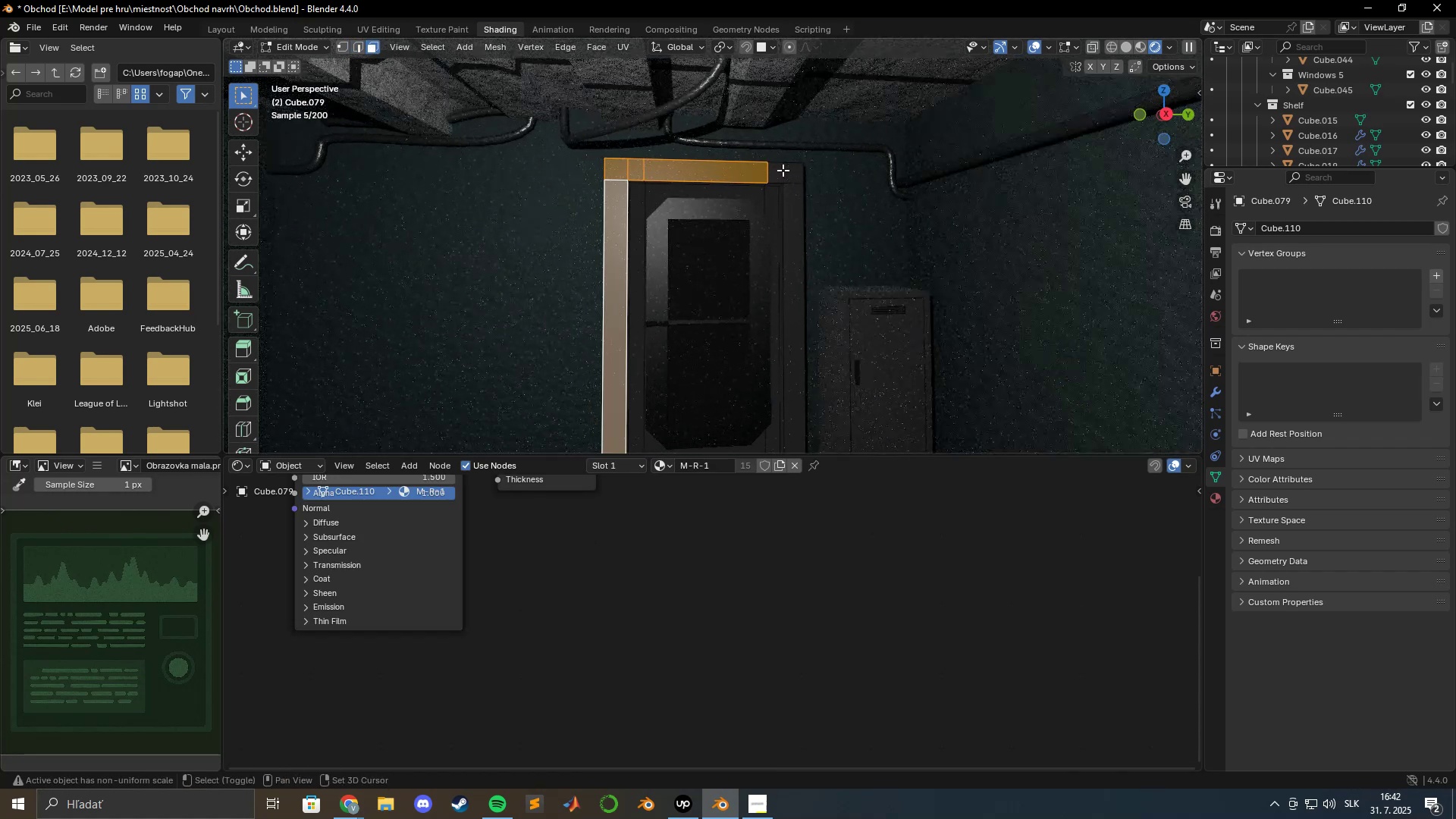 
hold_key(key=ShiftLeft, duration=0.95)
double_click([792, 174])
 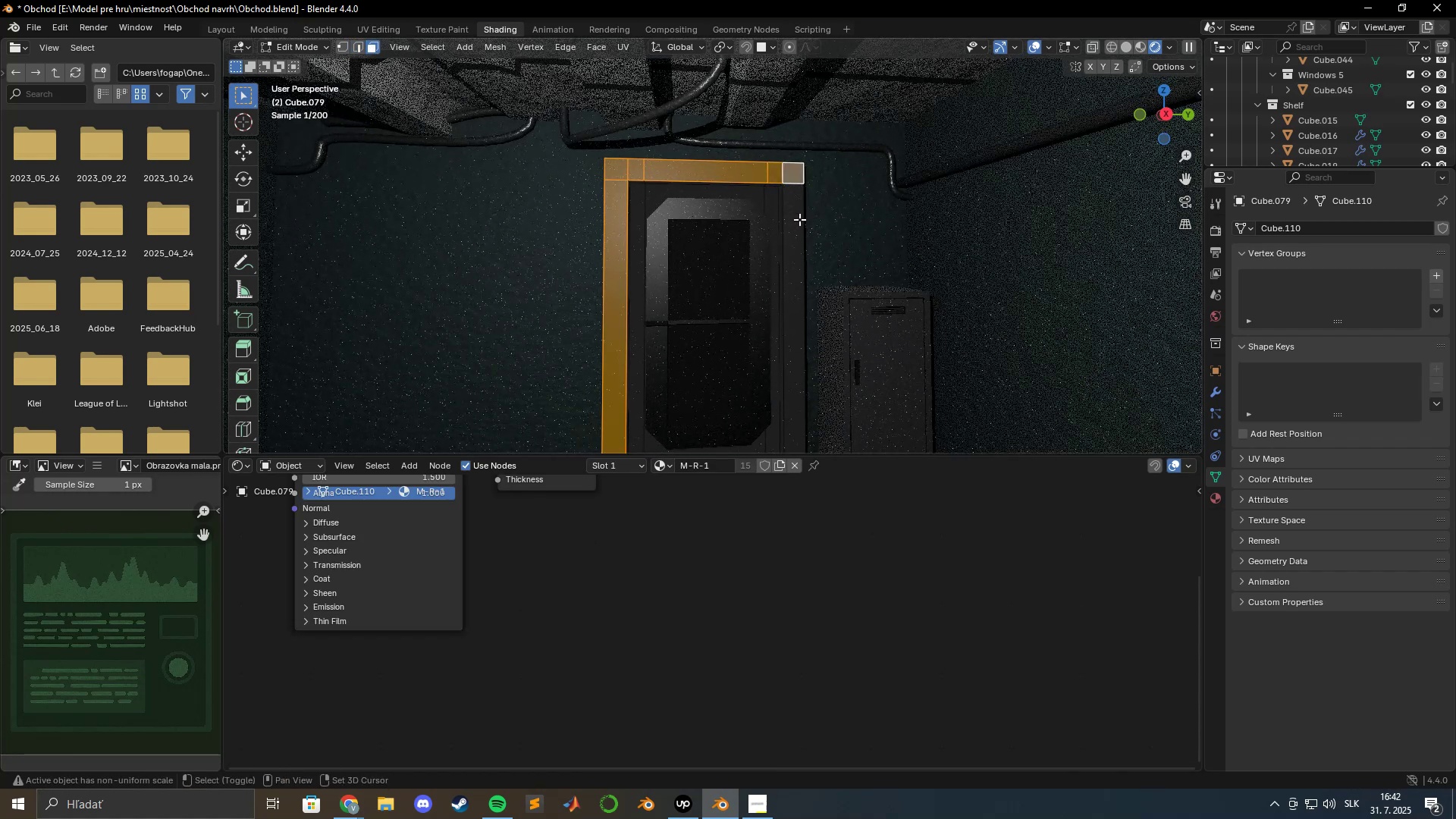 
triple_click([799, 219])
 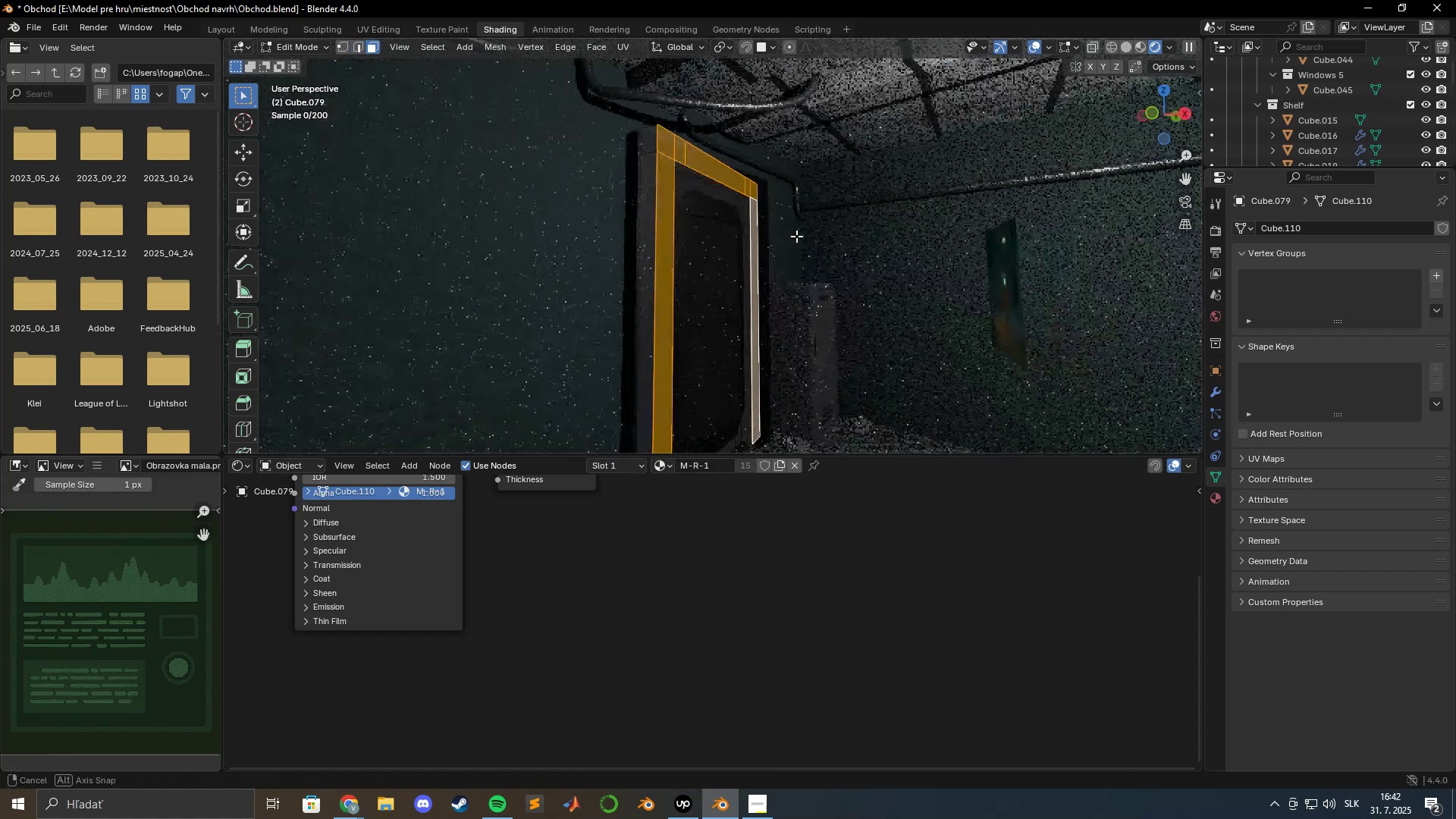 
hold_key(key=ShiftLeft, duration=0.9)
left_click([647, 135])
 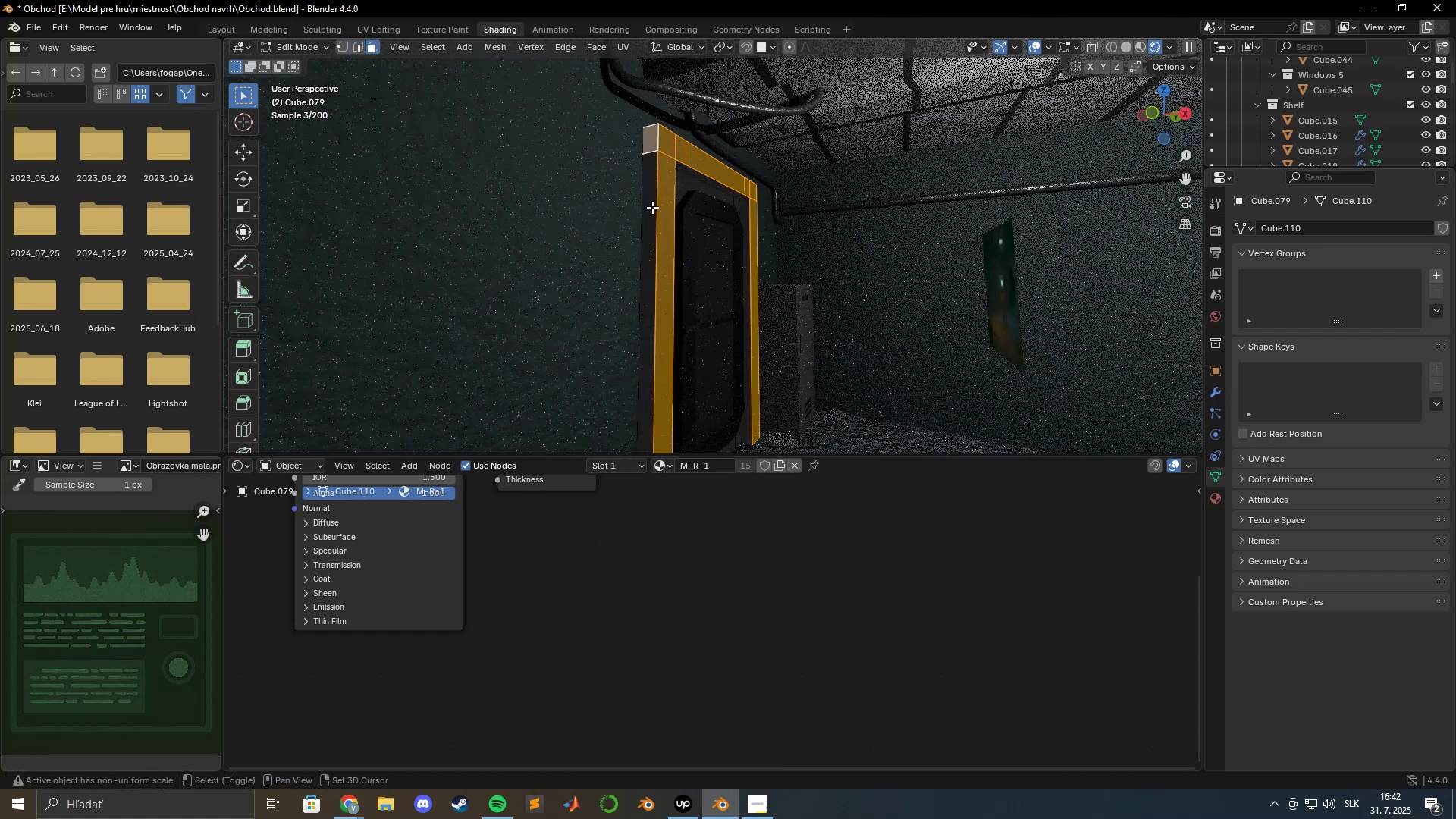 
double_click([652, 207])
 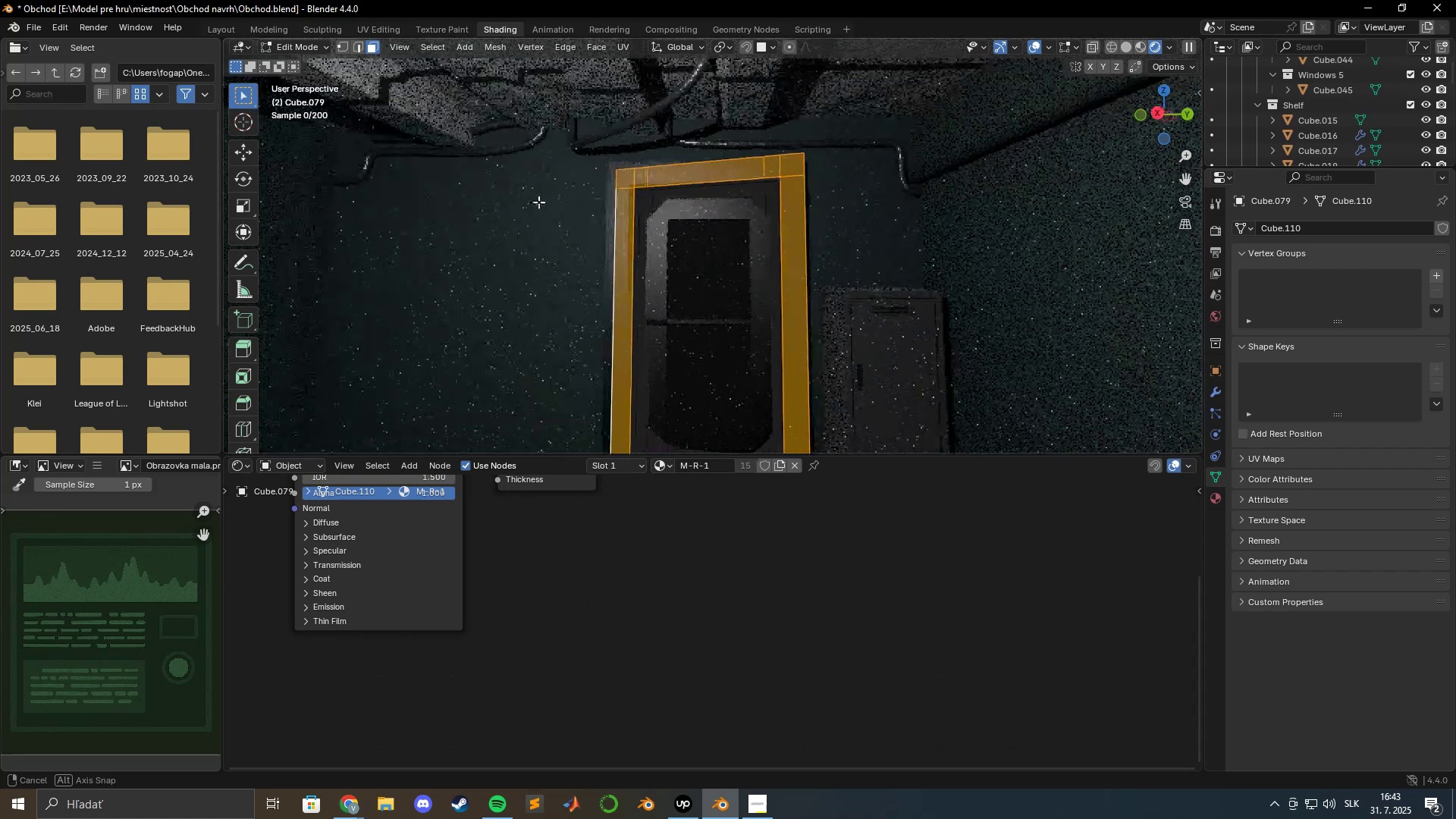 
scroll: coordinate [745, 212], scroll_direction: up, amount: 3.0
 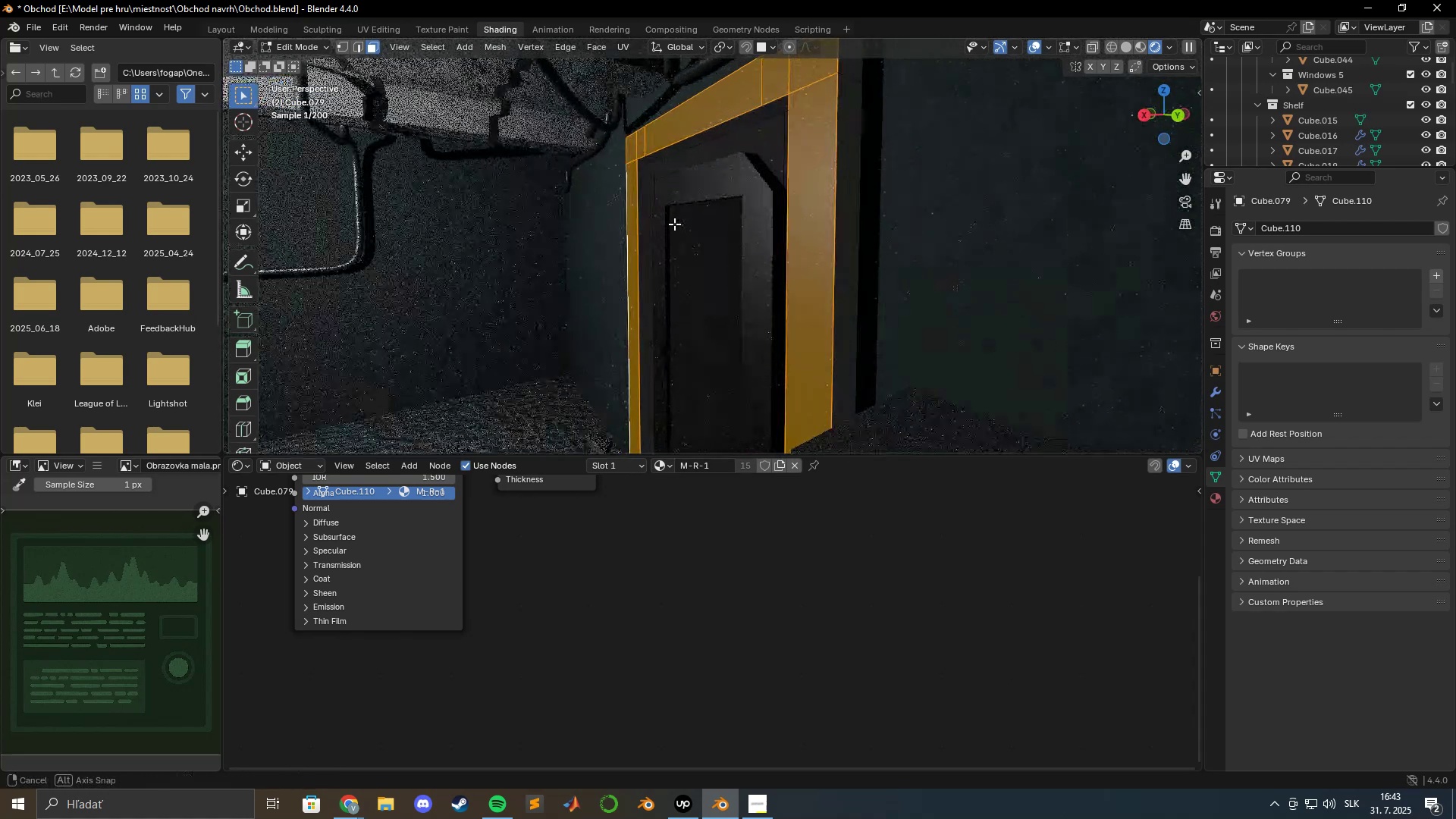 
hold_key(key=ShiftLeft, duration=0.77)
 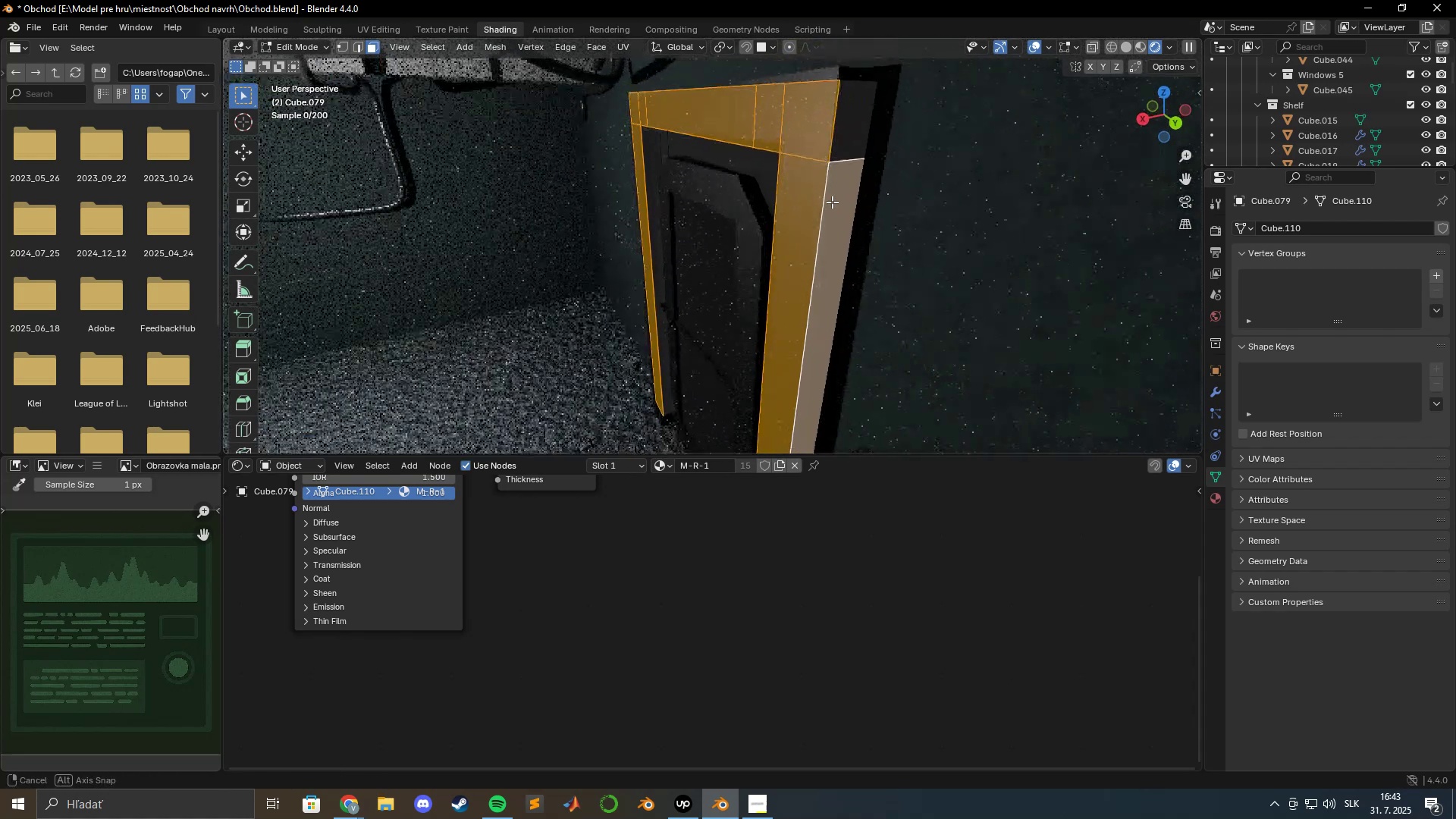 
hold_key(key=ShiftLeft, duration=0.42)
 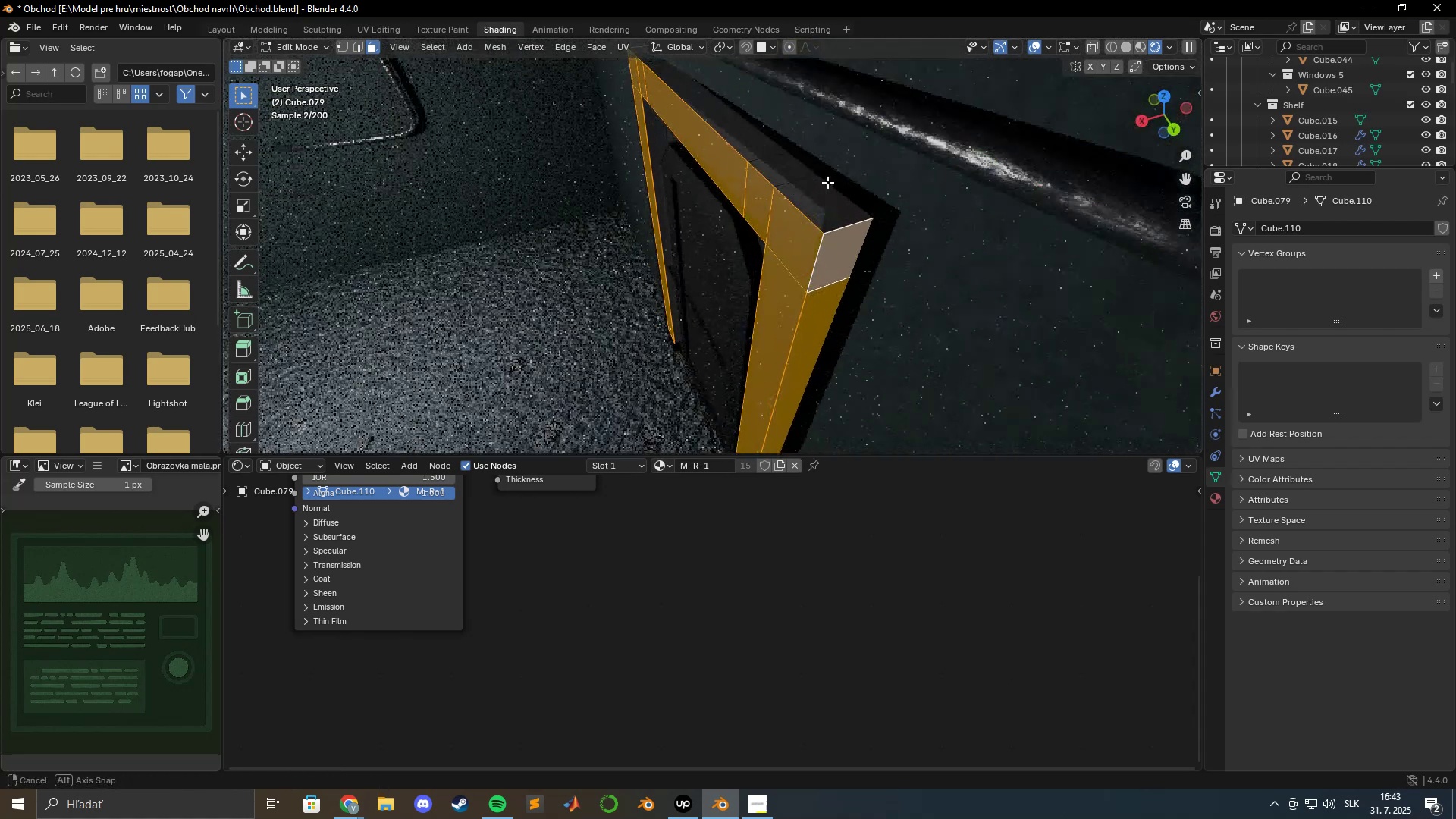 
hold_key(key=ShiftLeft, duration=0.36)
 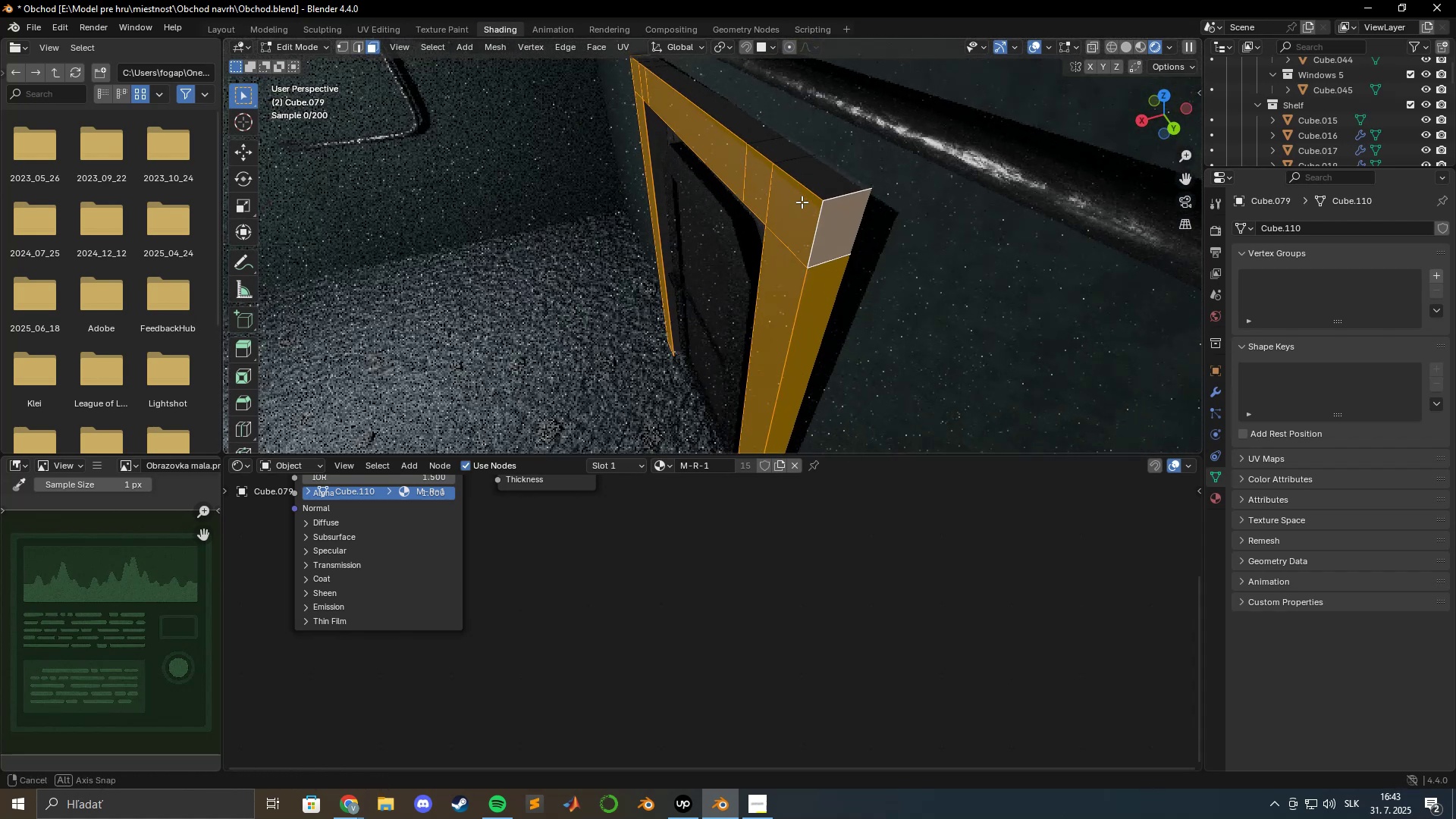 
hold_key(key=ShiftLeft, duration=1.23)
left_click([813, 165])
 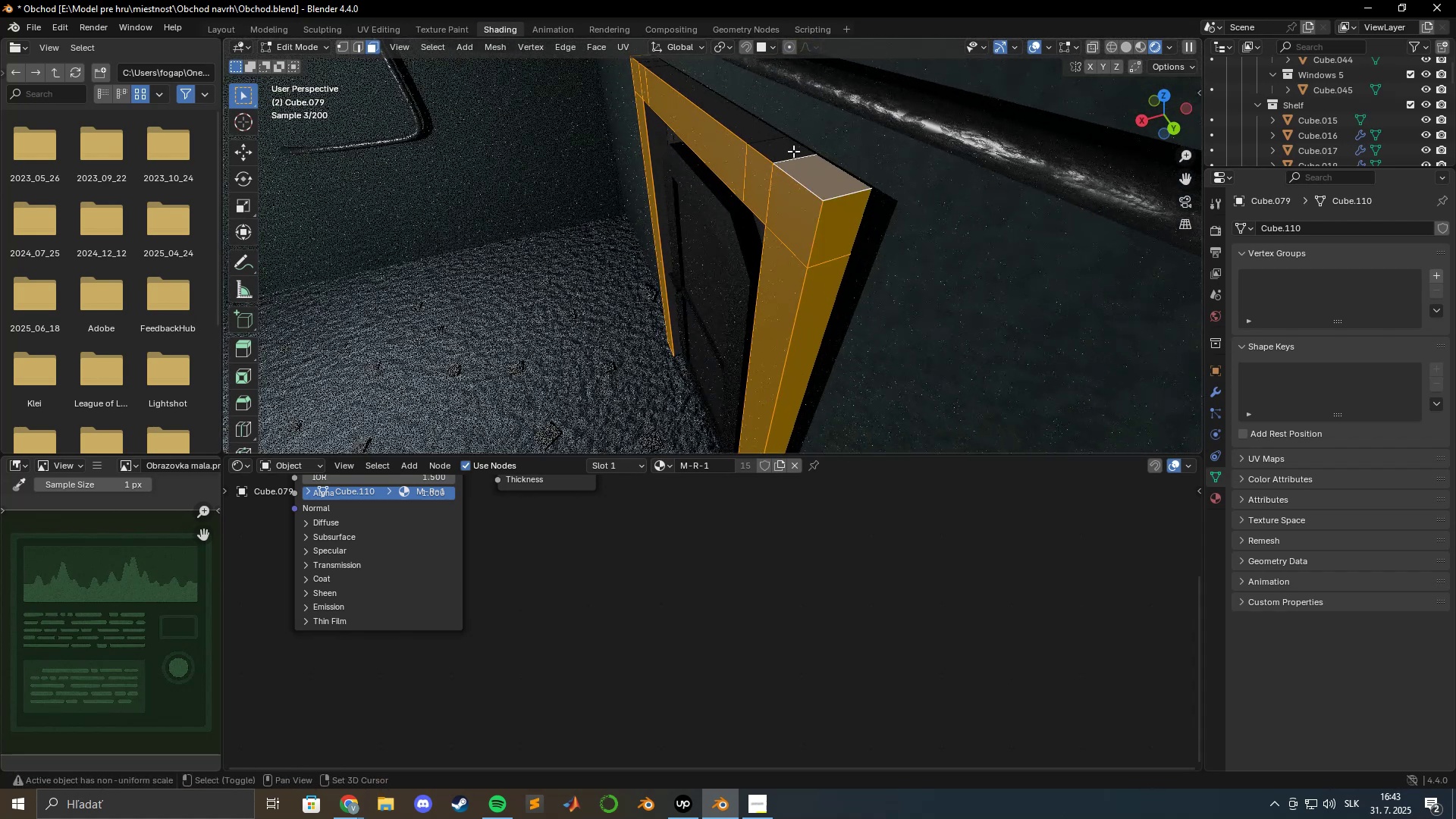 
double_click([793, 151])
 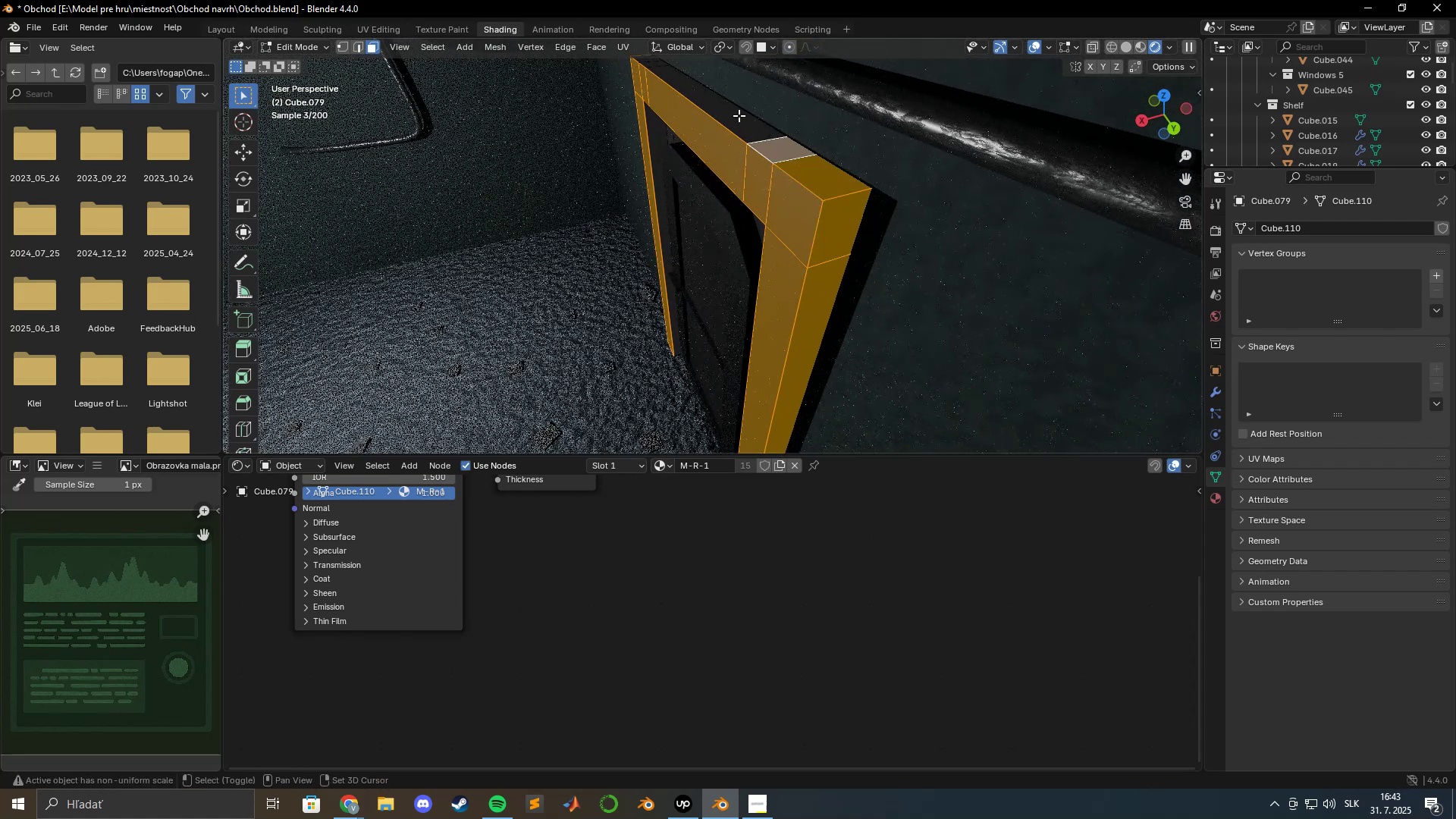 
triple_click([739, 115])
 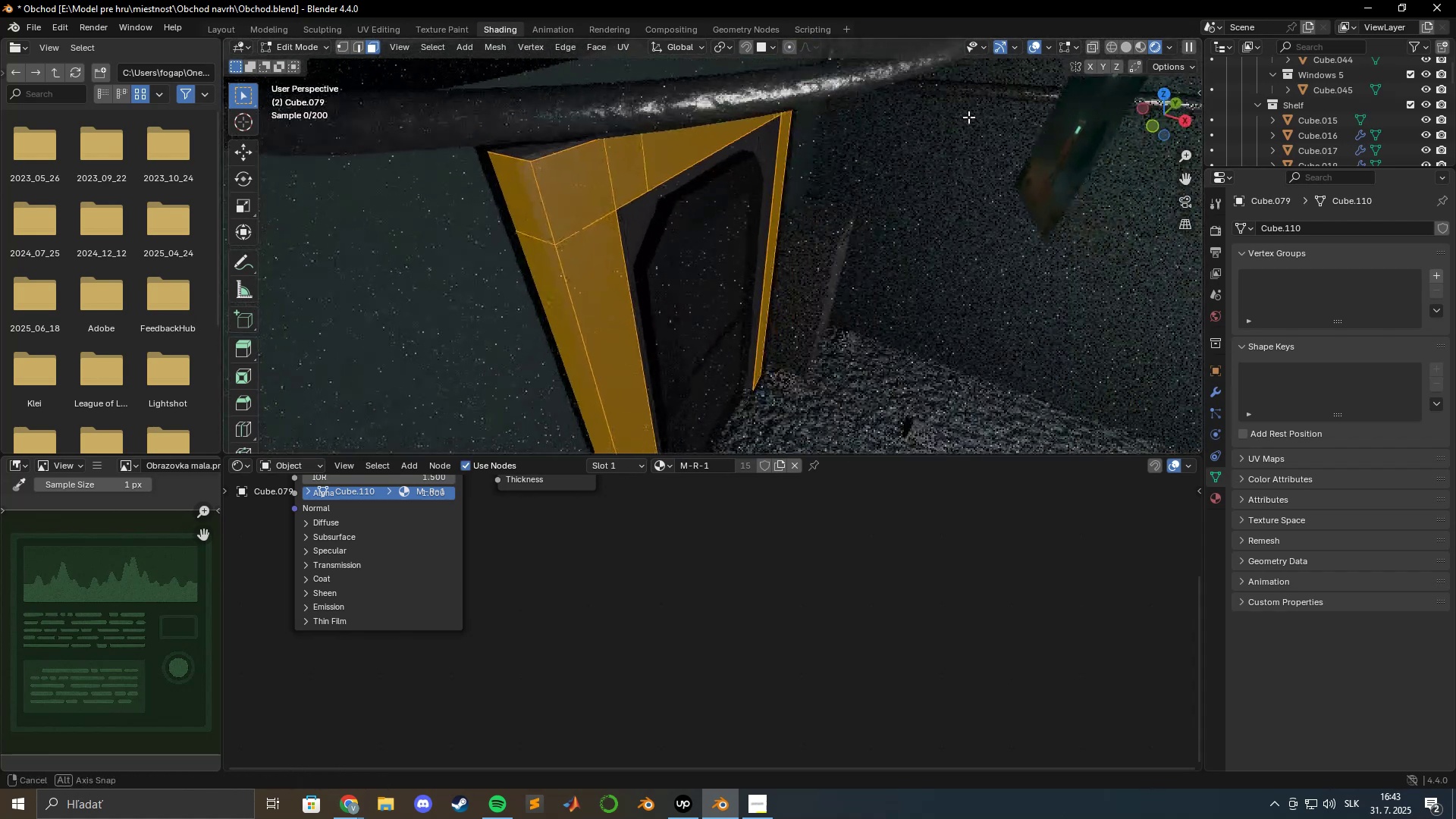 
hold_key(key=ShiftLeft, duration=1.5)
 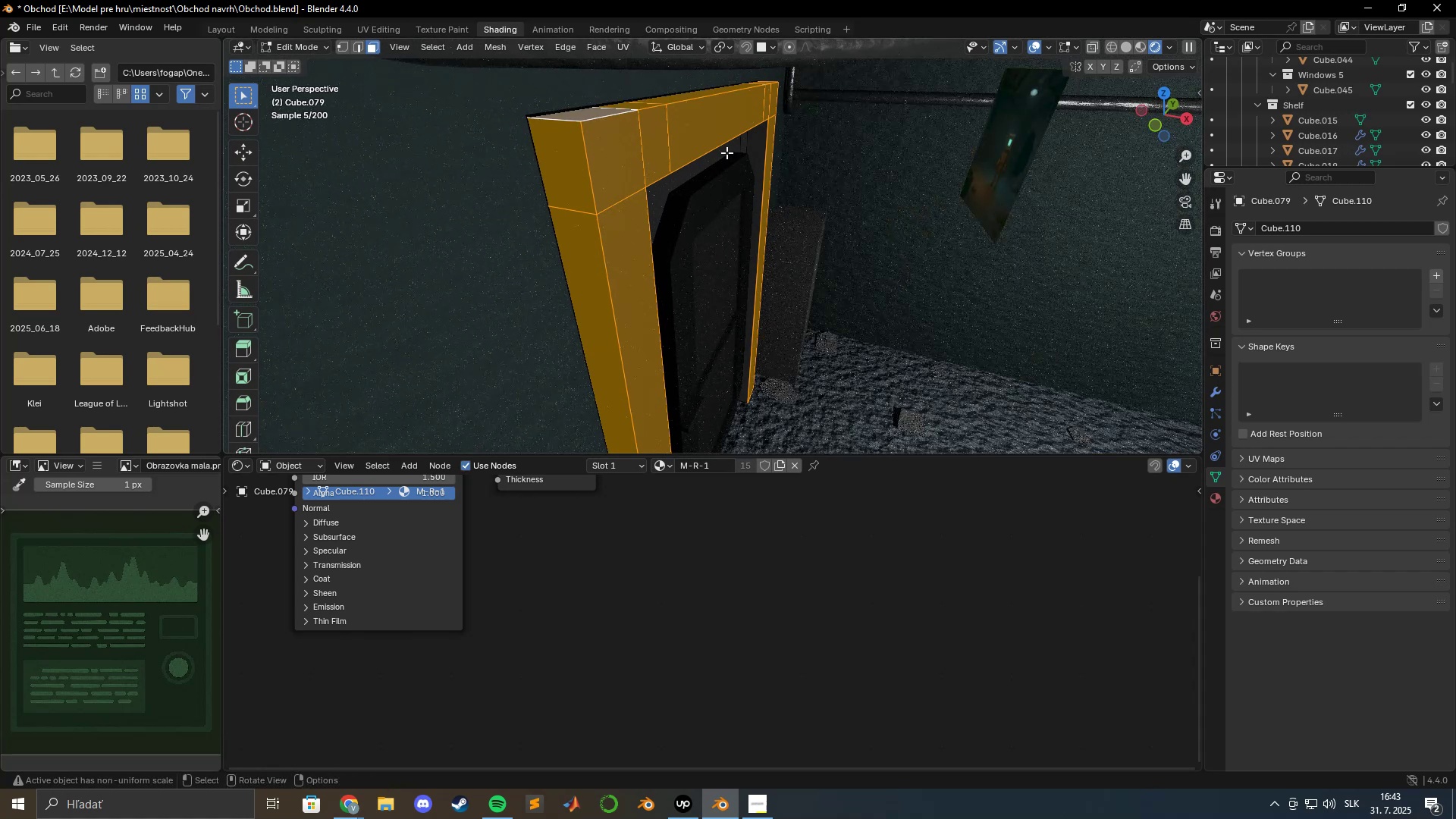 
hold_key(key=ShiftLeft, duration=0.42)
left_click([596, 118])
 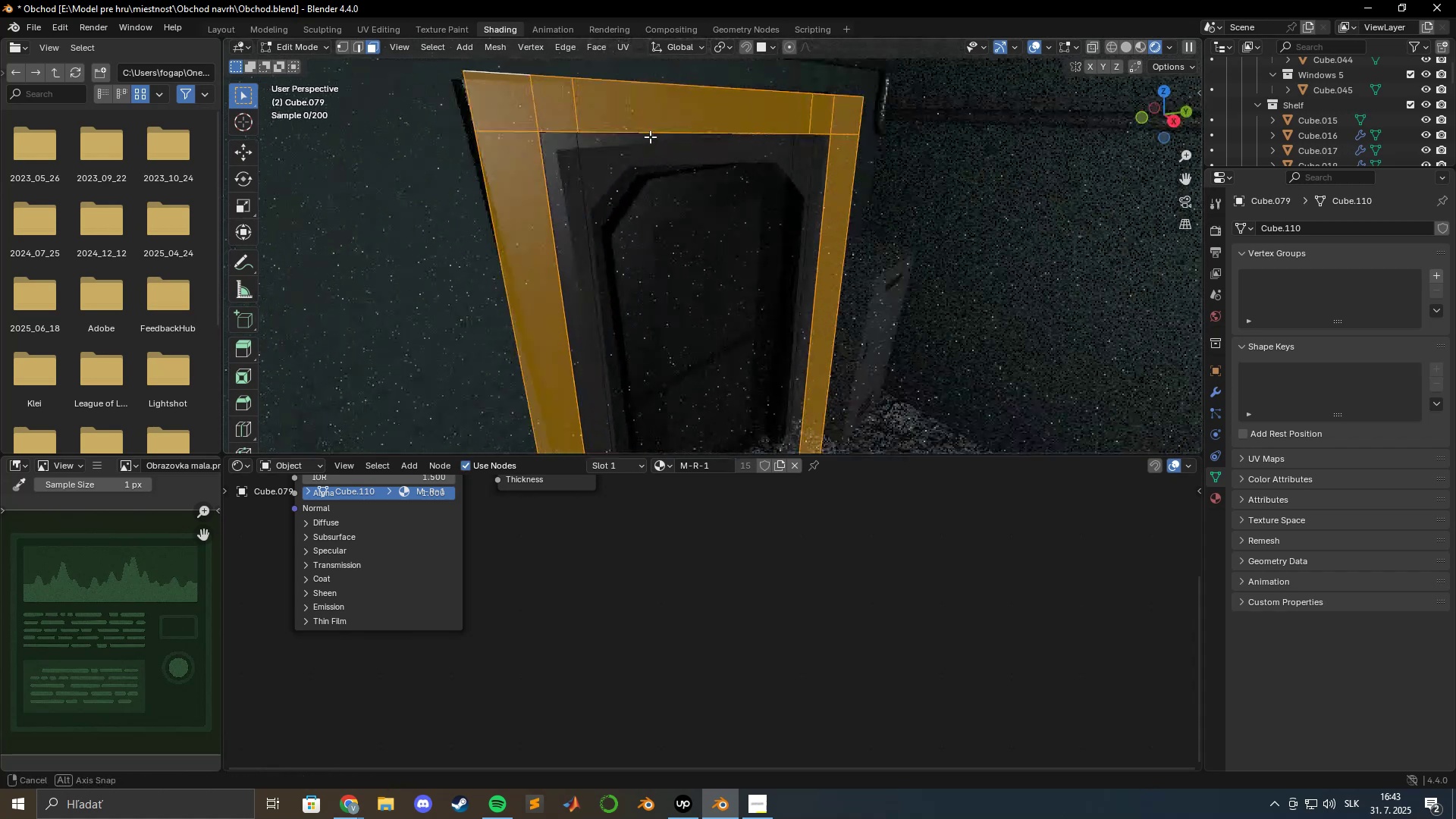 
scroll: coordinate [641, 134], scroll_direction: down, amount: 4.0
 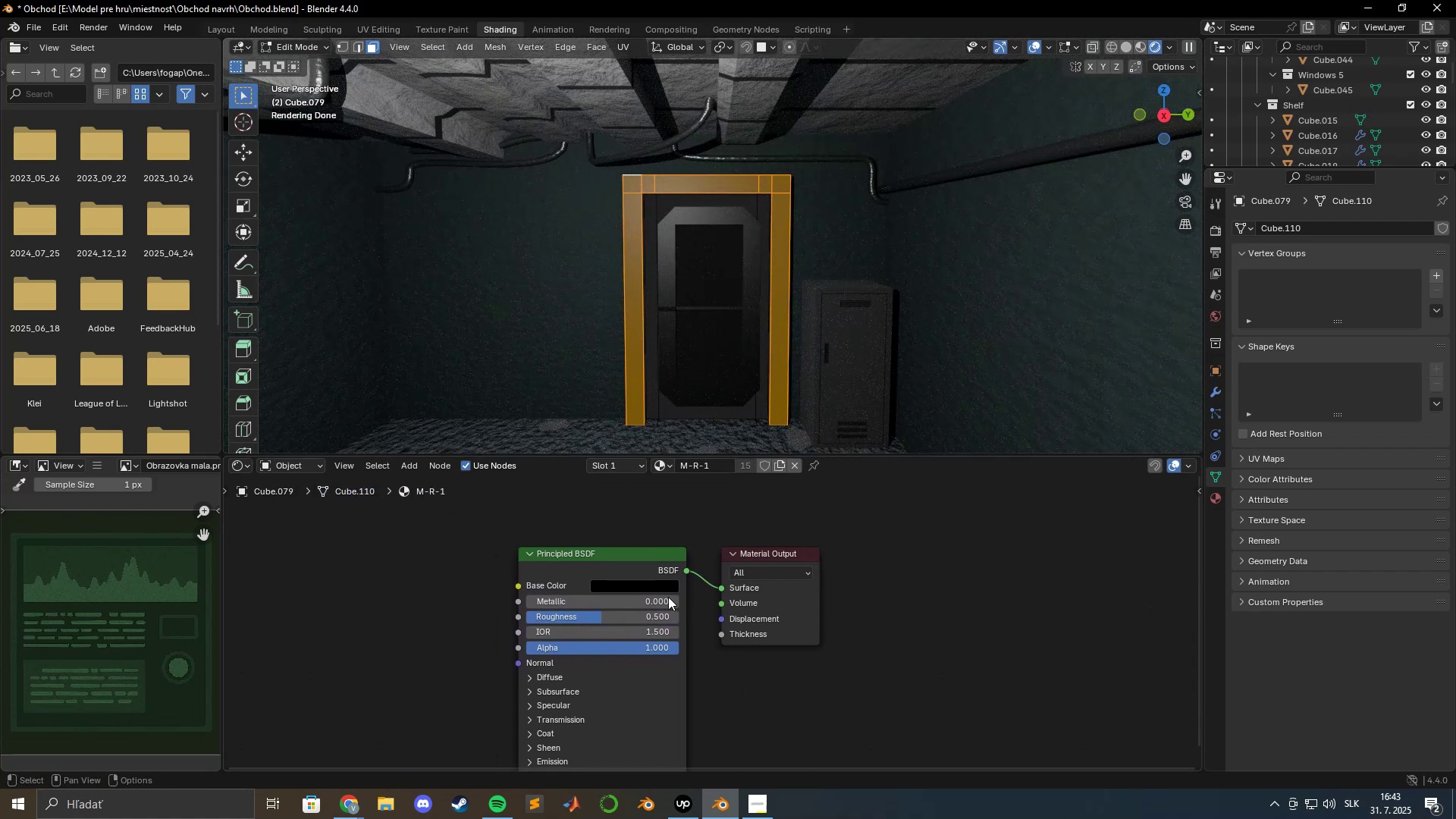 
wait(6.27)
 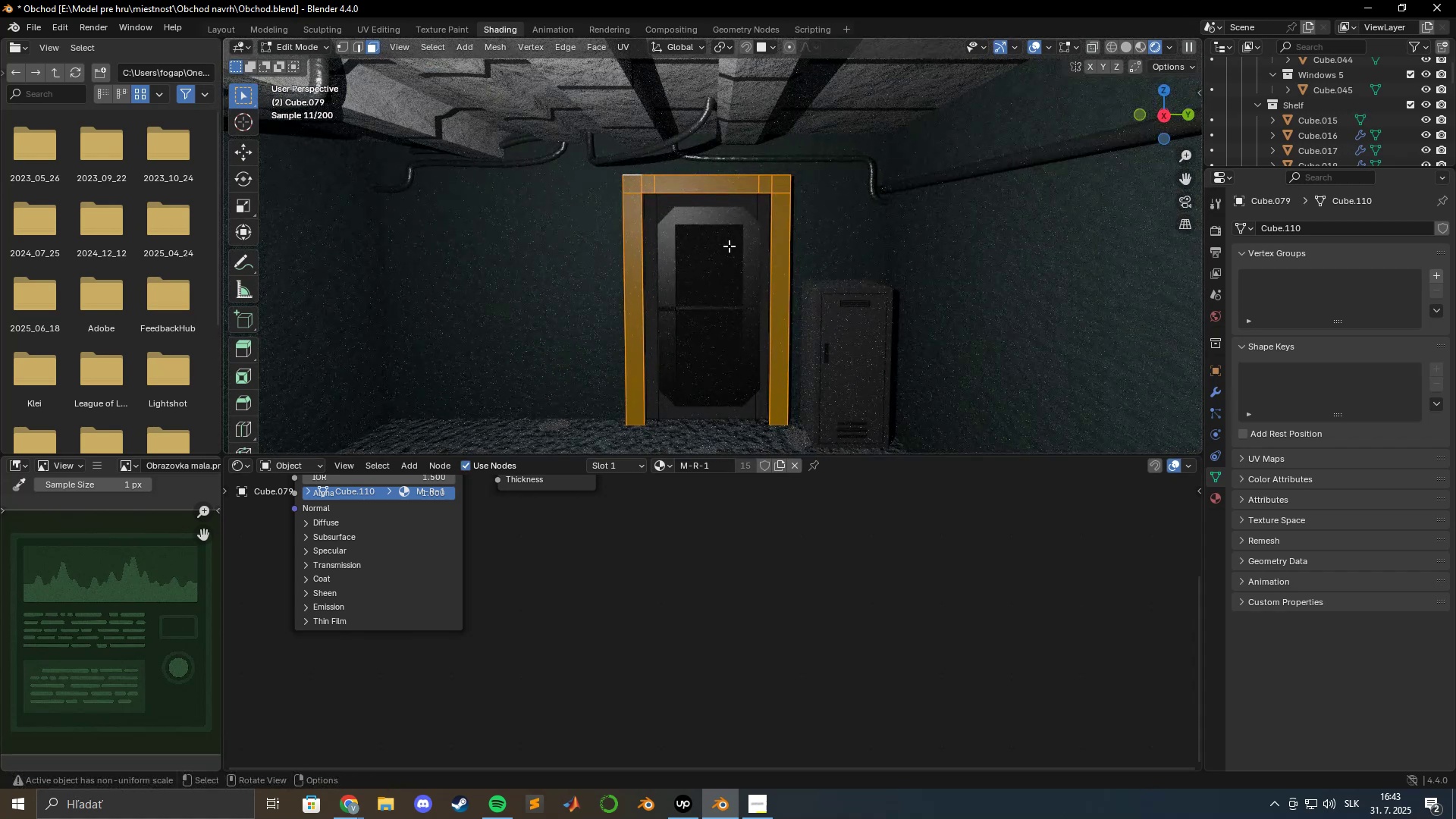 
left_click([584, 528])
 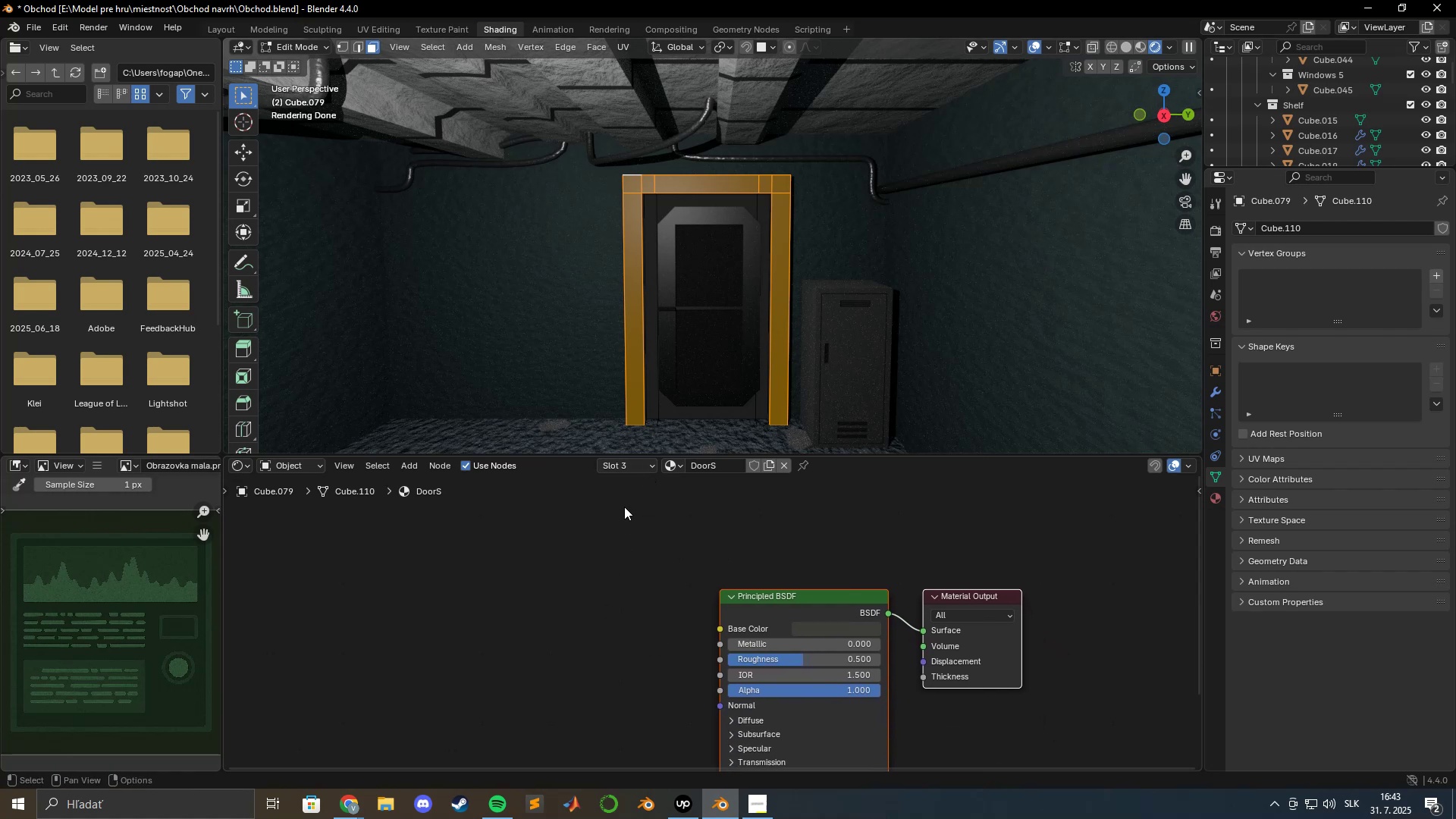 
wait(5.62)
 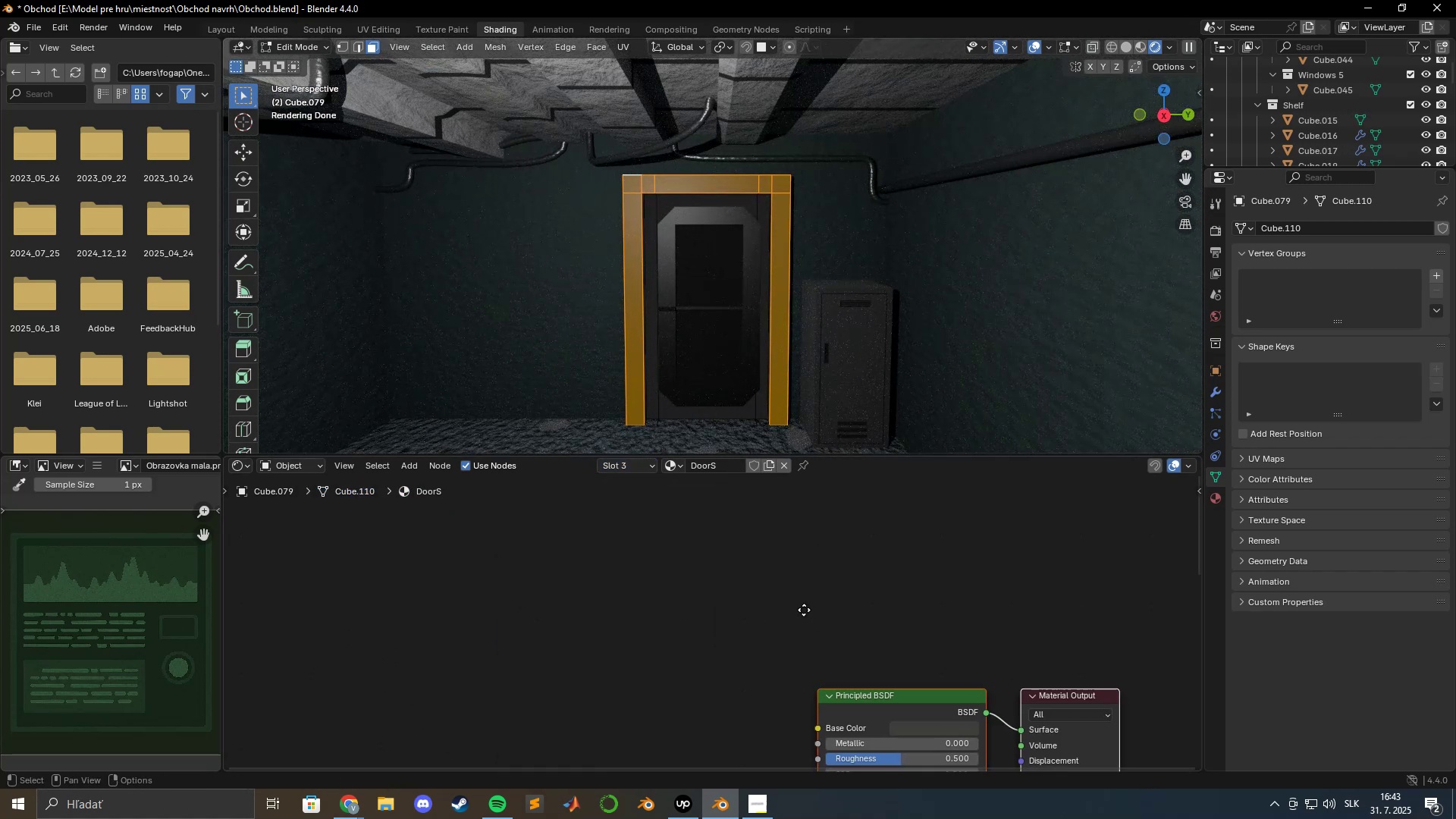 
left_click([557, 592])
 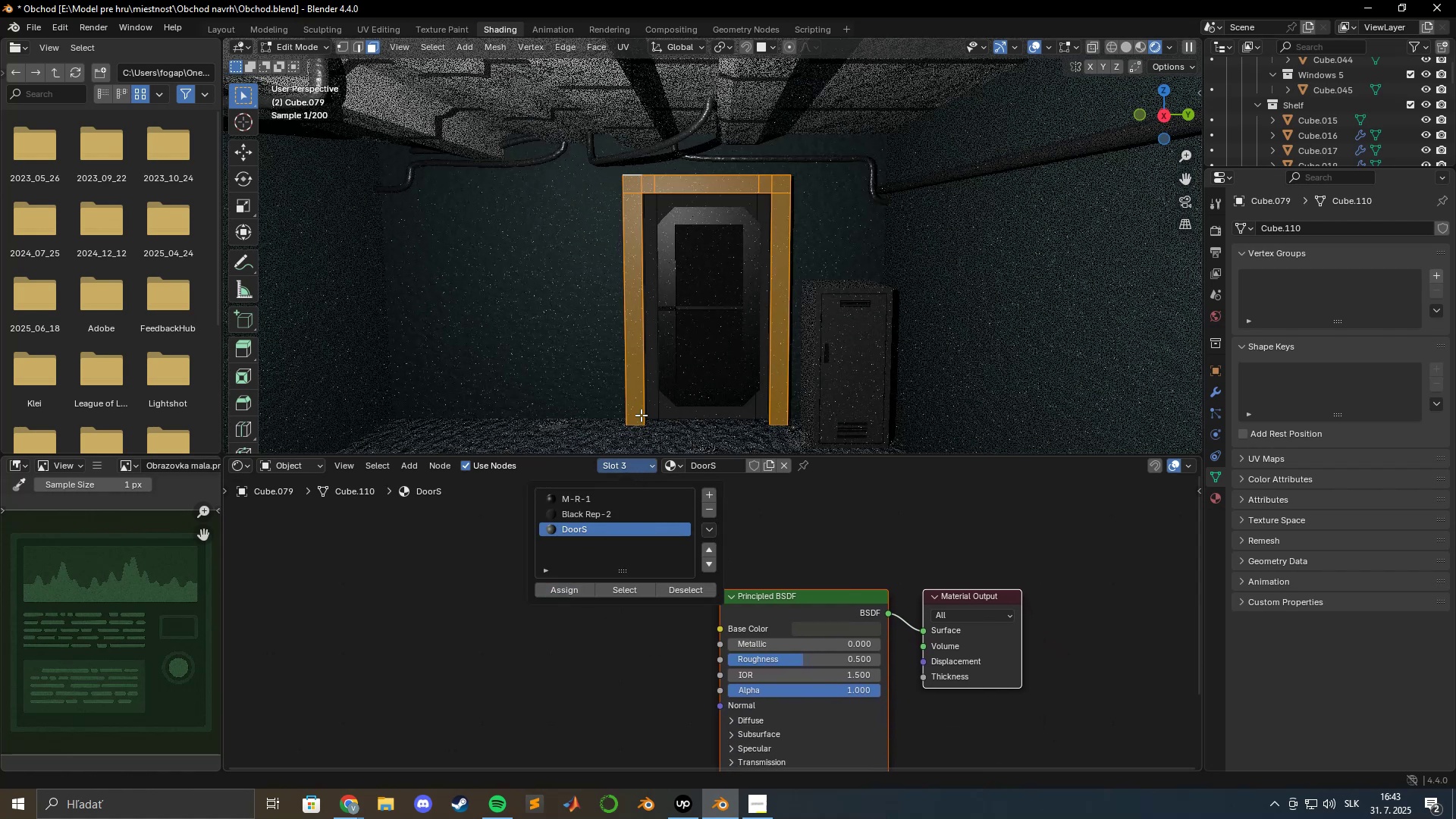 
scroll: coordinate [641, 415], scroll_direction: up, amount: 4.0
 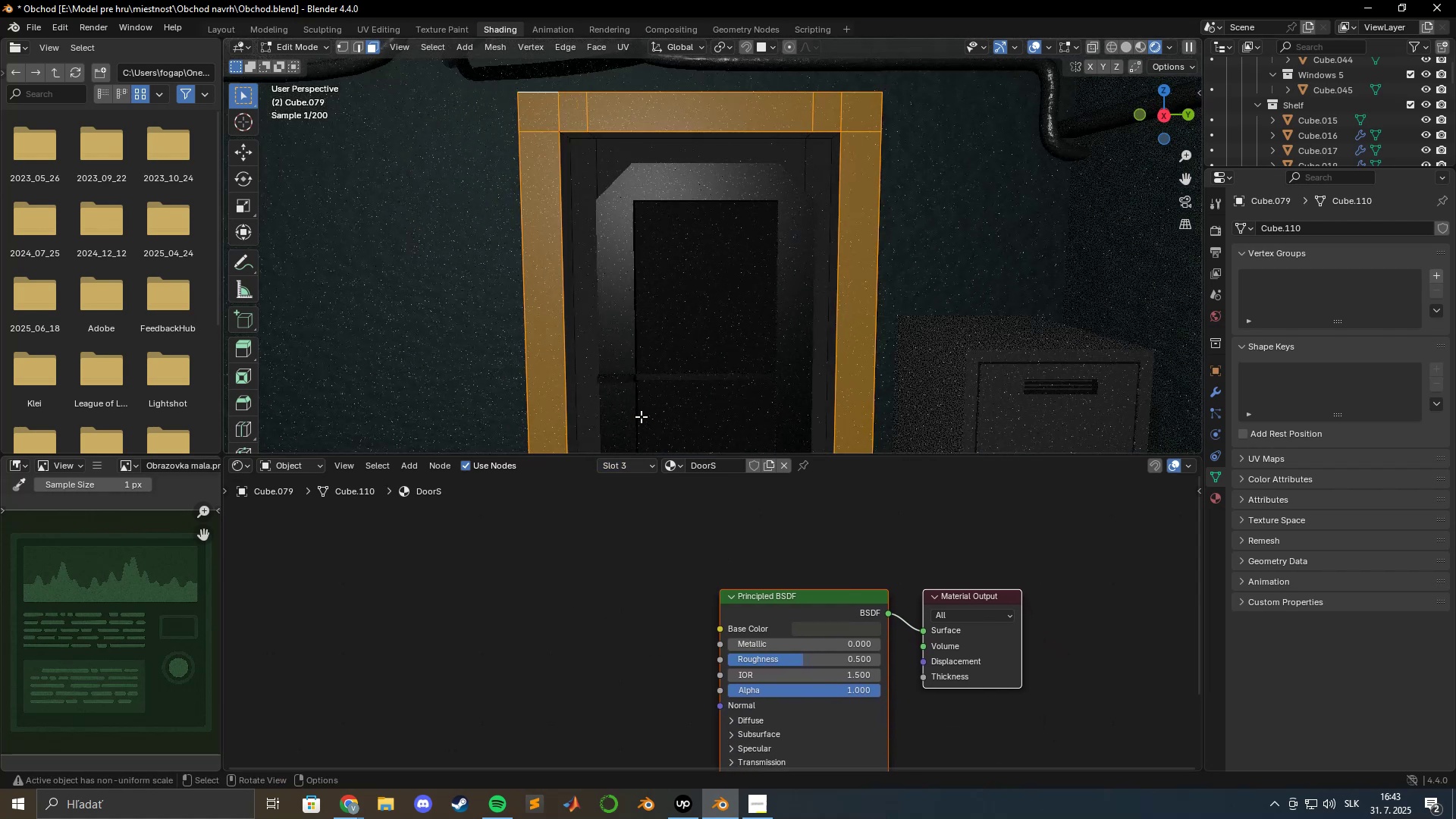 
key(Tab)
 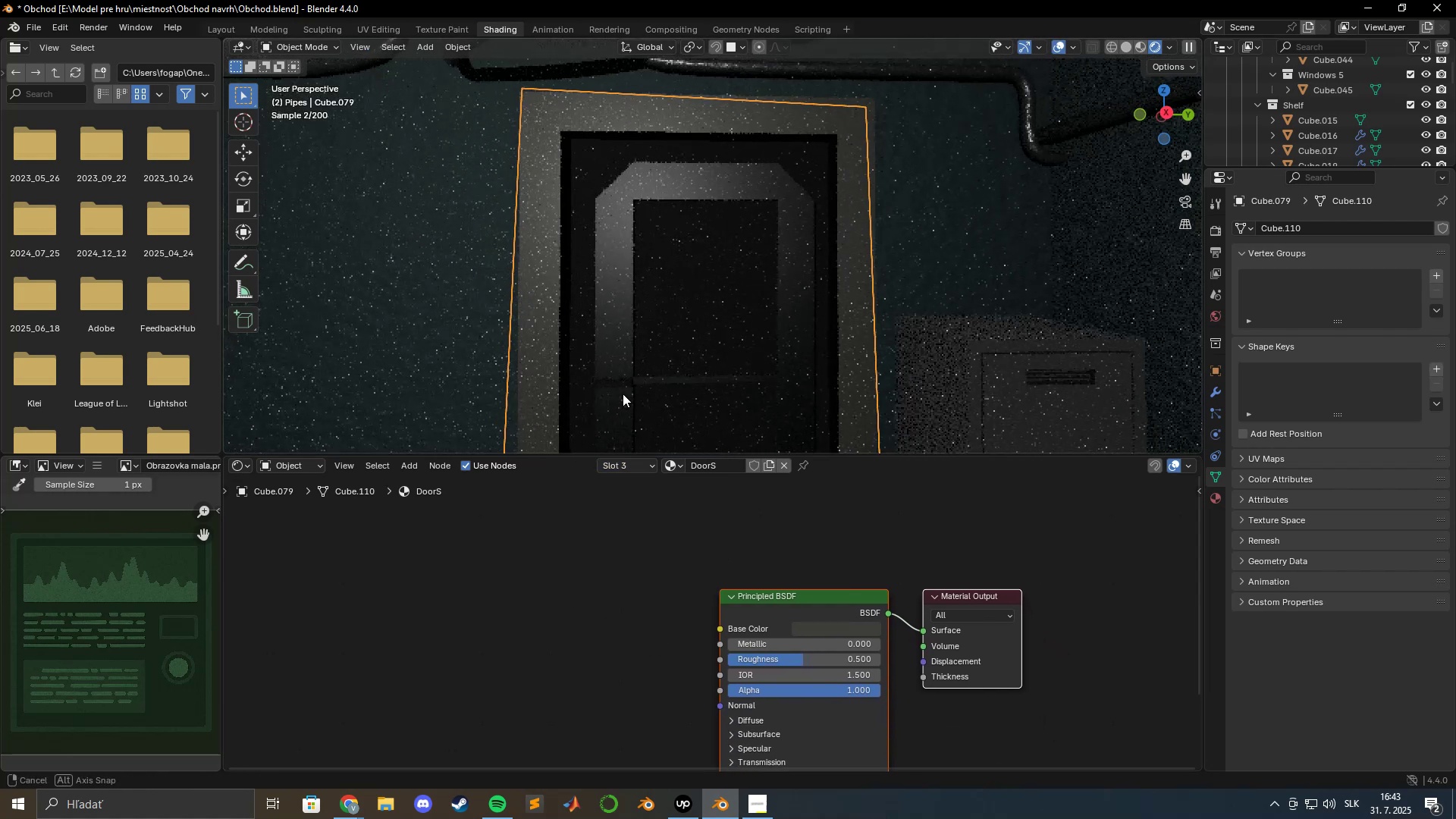 
hold_key(key=ShiftLeft, duration=0.51)
 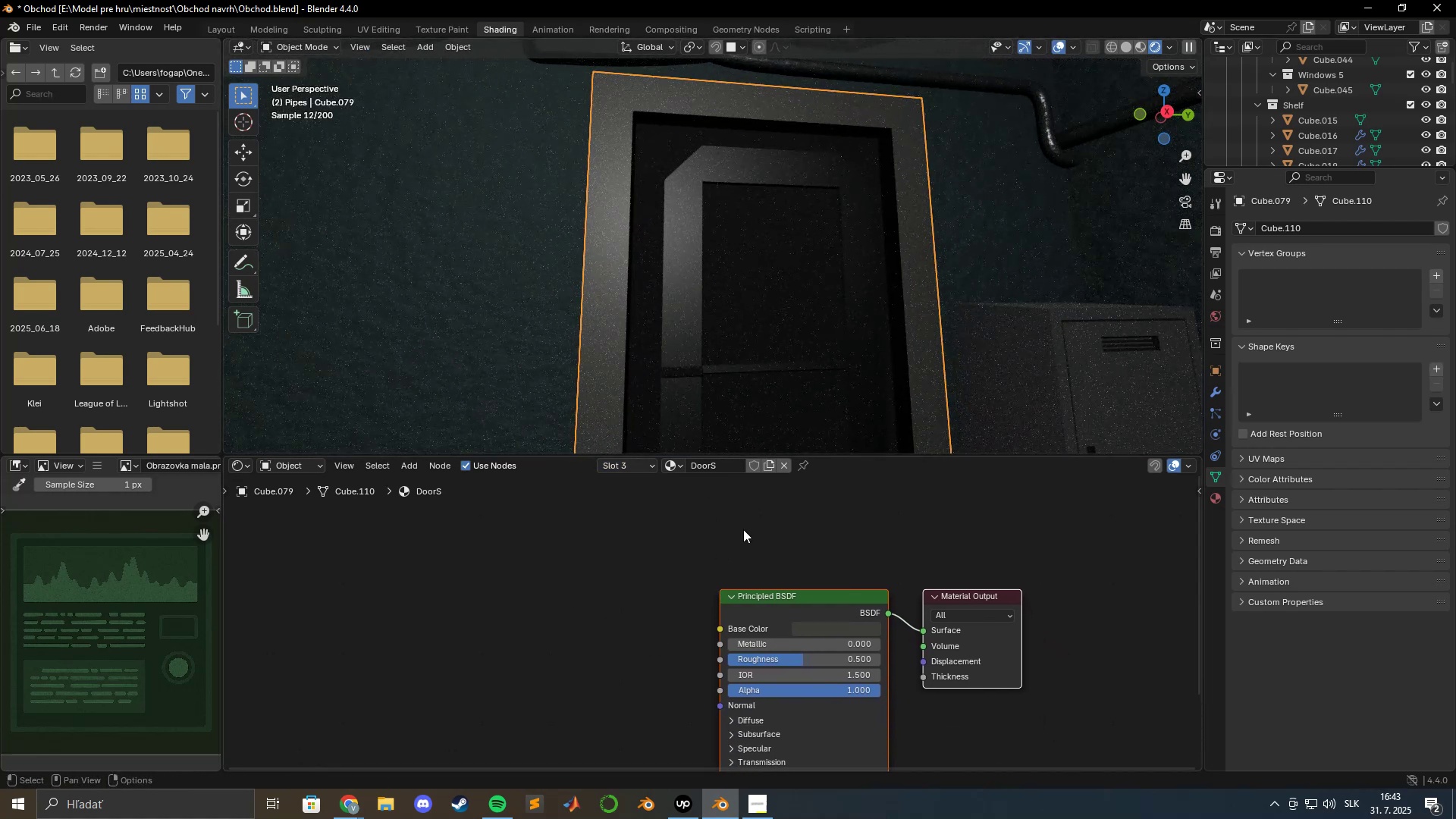 
hold_key(key=ShiftLeft, duration=0.7)
 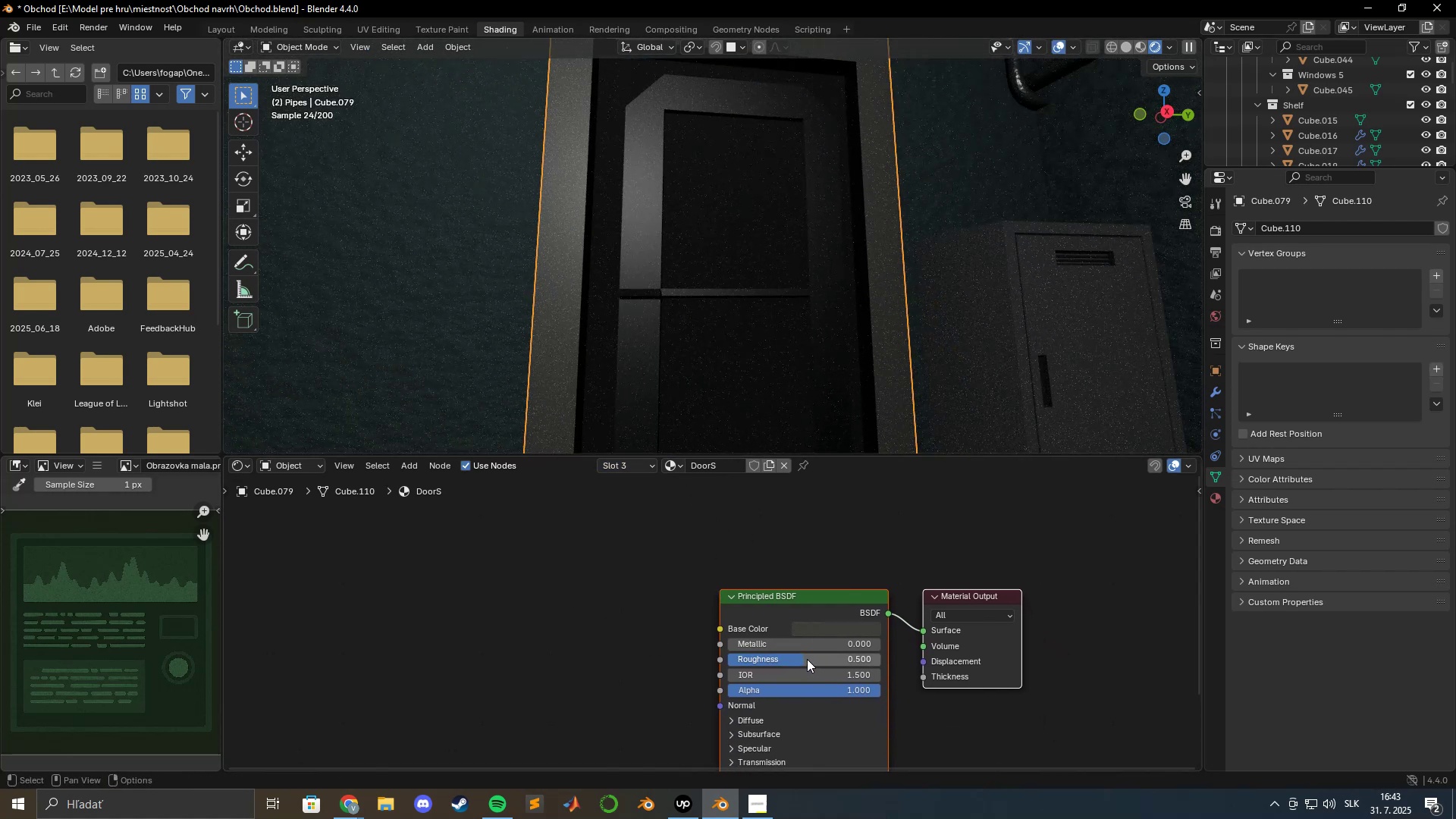 
left_click_drag(start_coordinate=[807, 659], to_coordinate=[984, 185])
 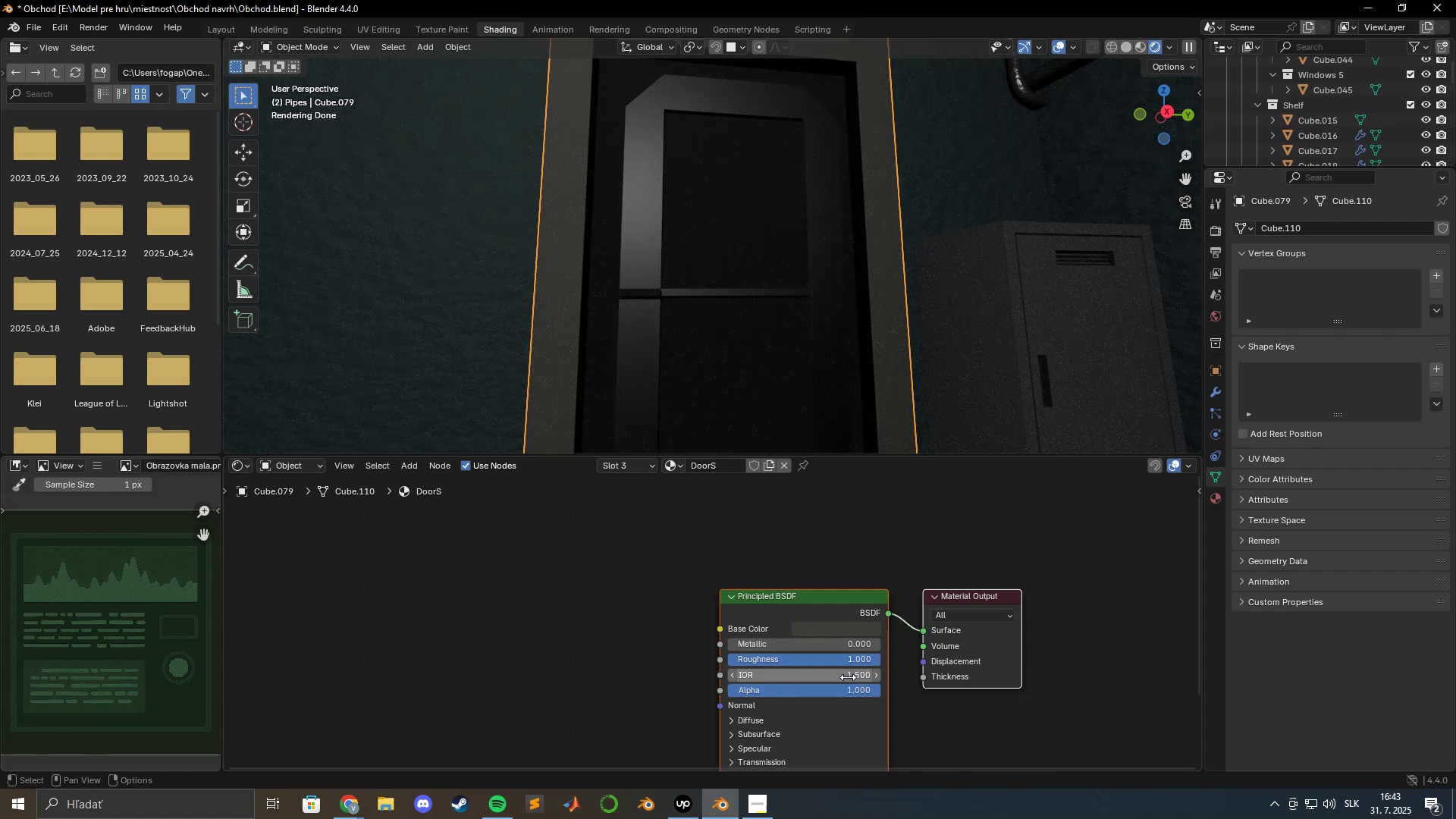 
wait(5.27)
 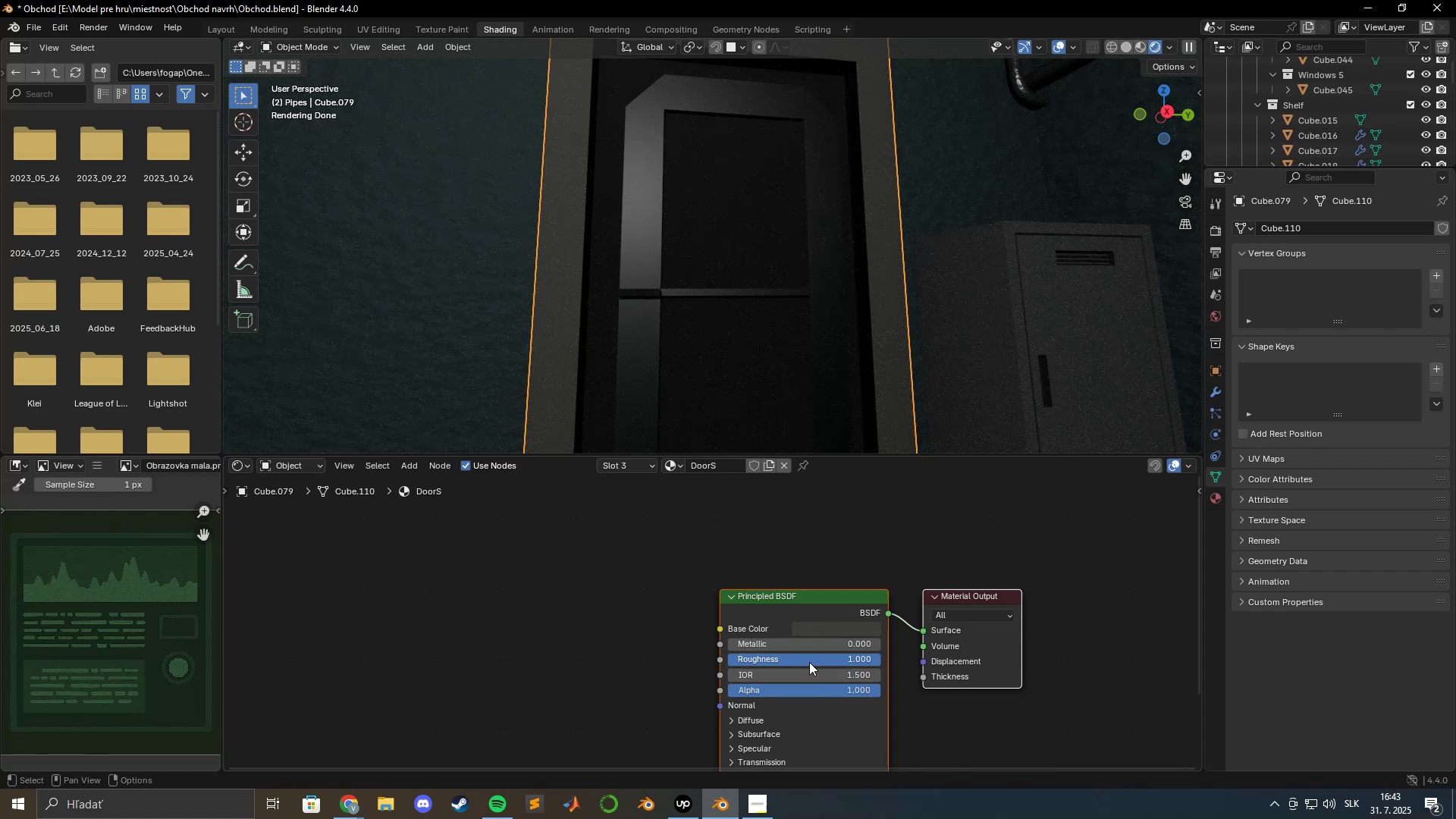 
left_click([834, 626])
 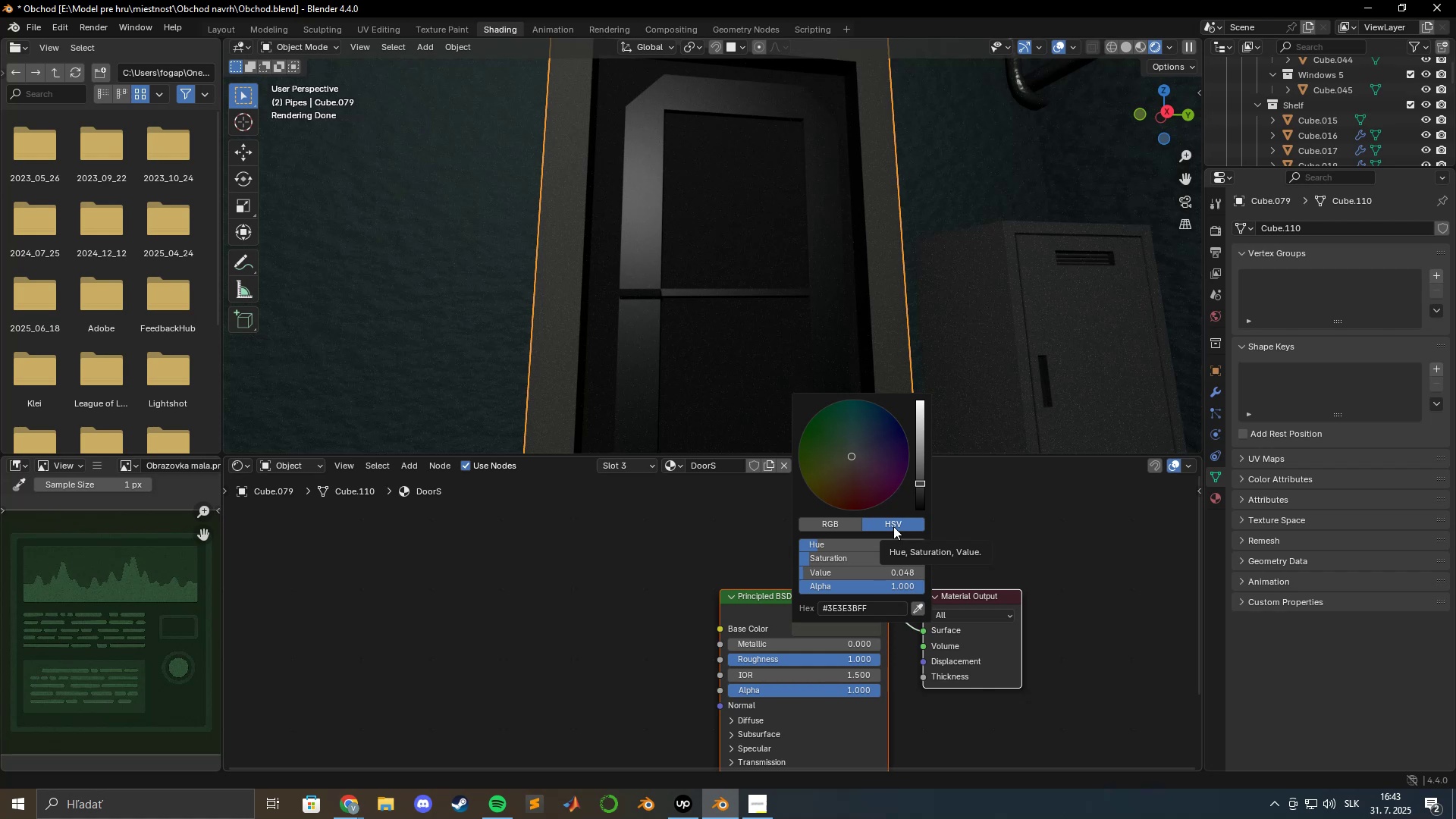 
wait(6.28)
 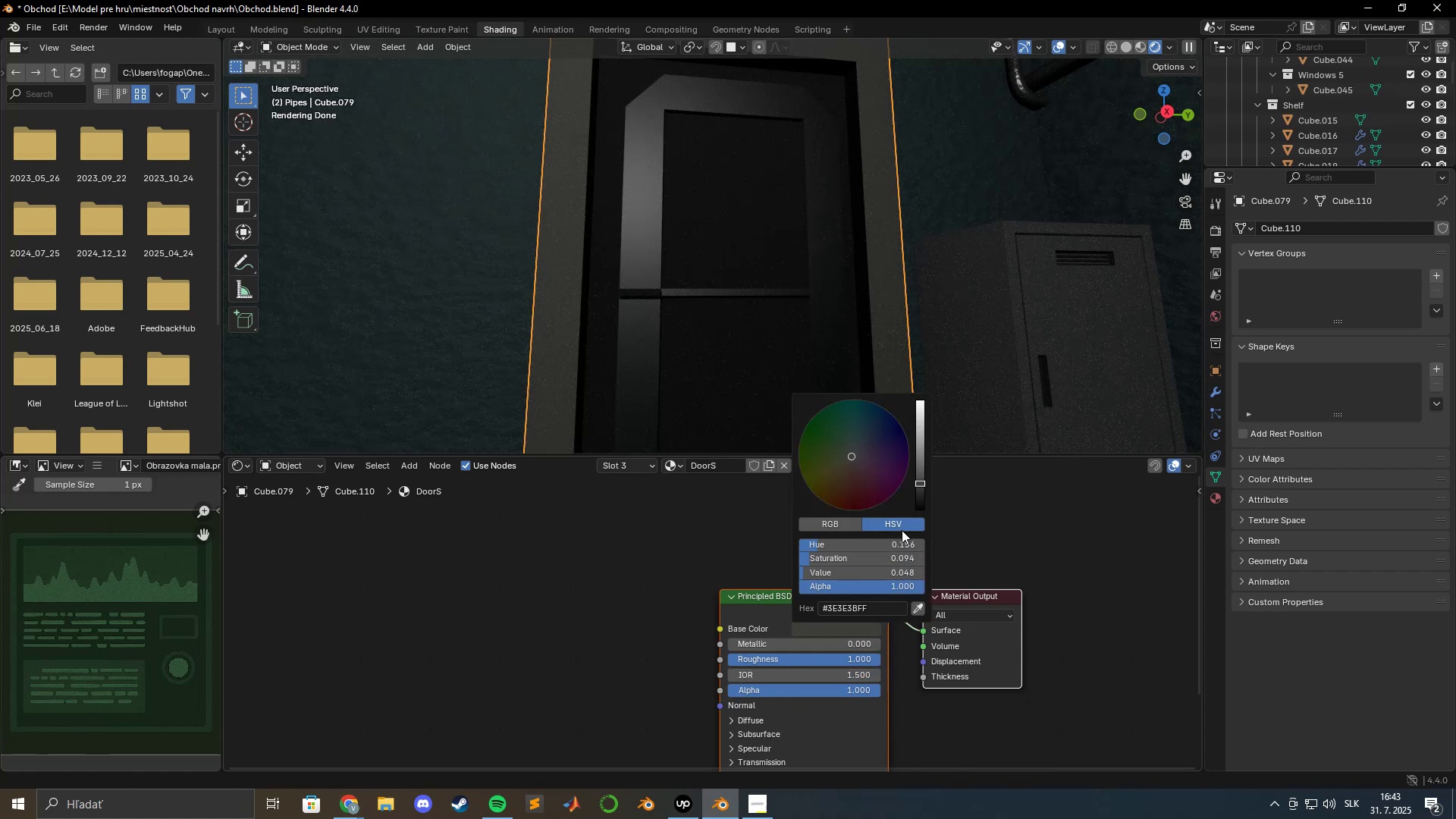 
left_click_drag(start_coordinate=[919, 483], to_coordinate=[919, 465])
 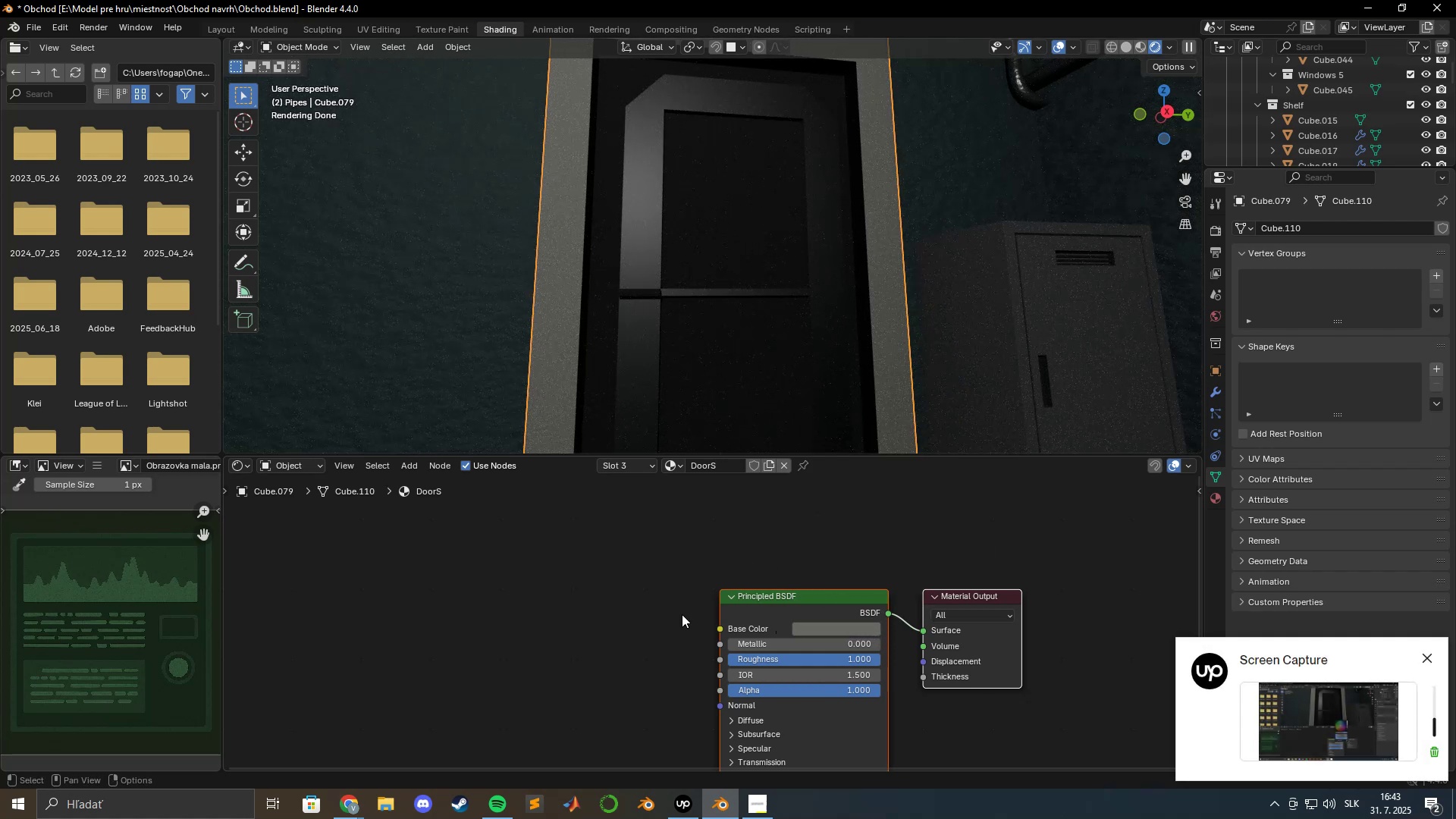 
wait(5.34)
 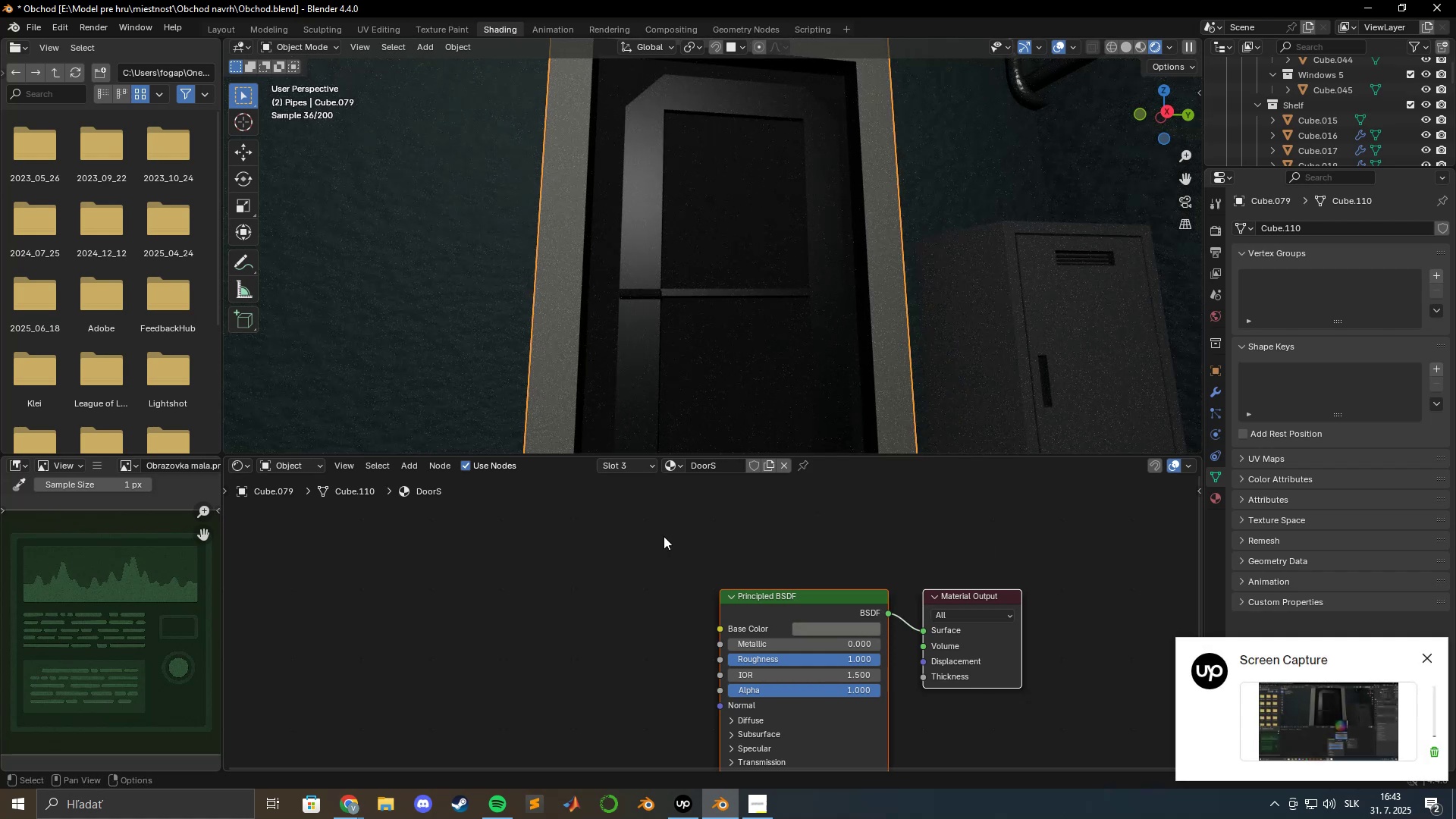 
hold_key(key=ShiftLeft, duration=1.54)
 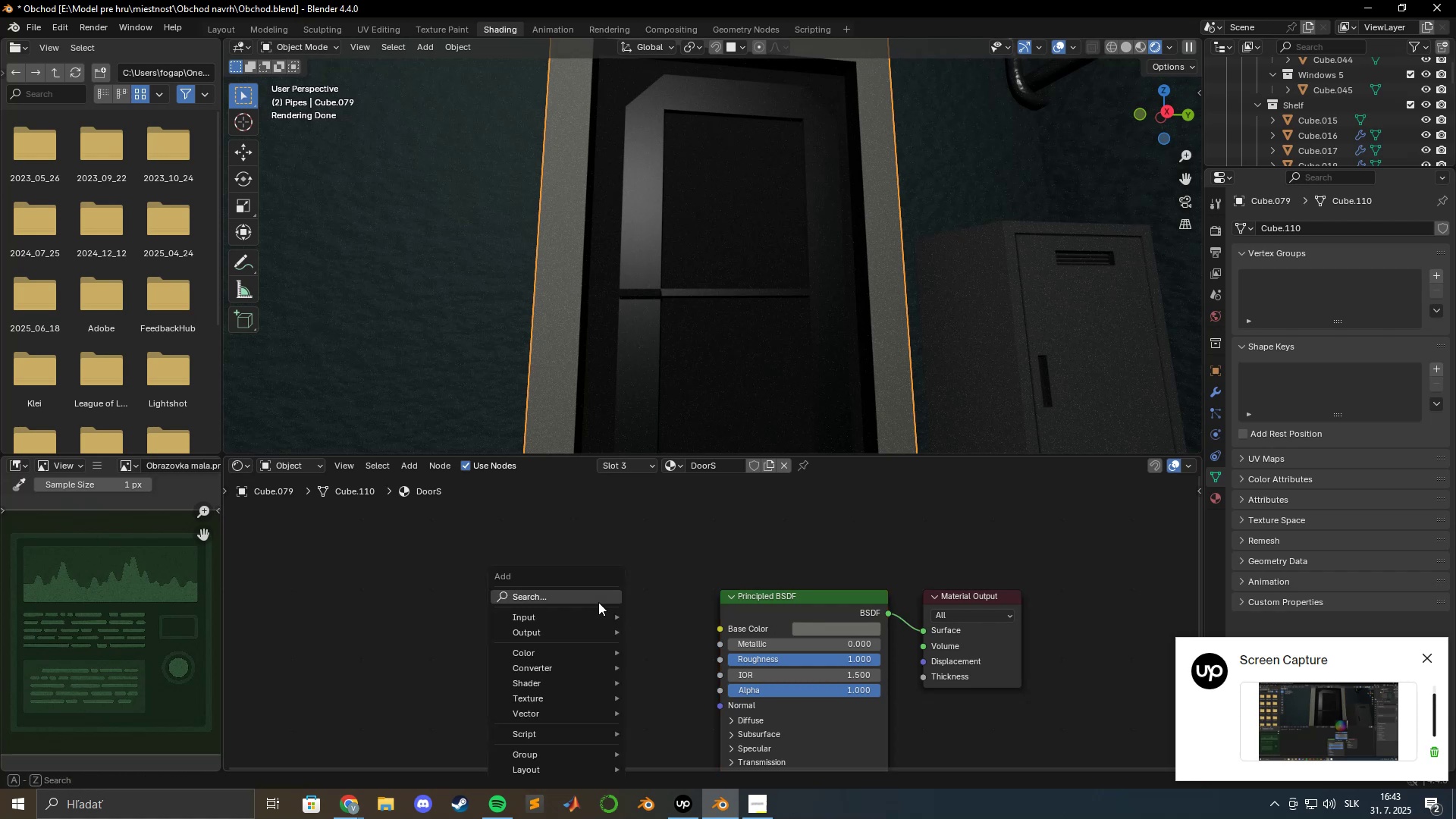 
key(Shift+A)
 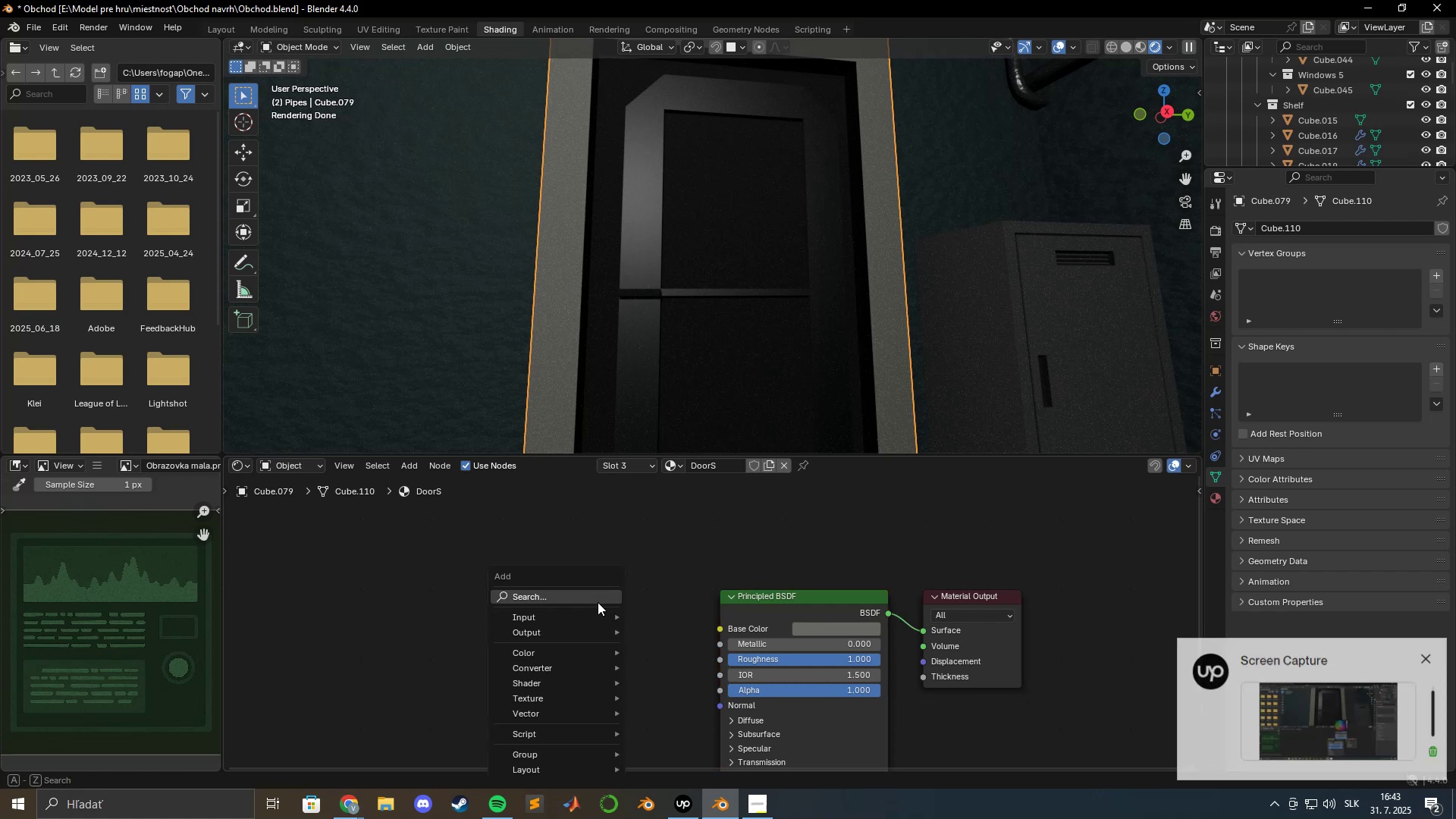 
left_click([598, 602])
 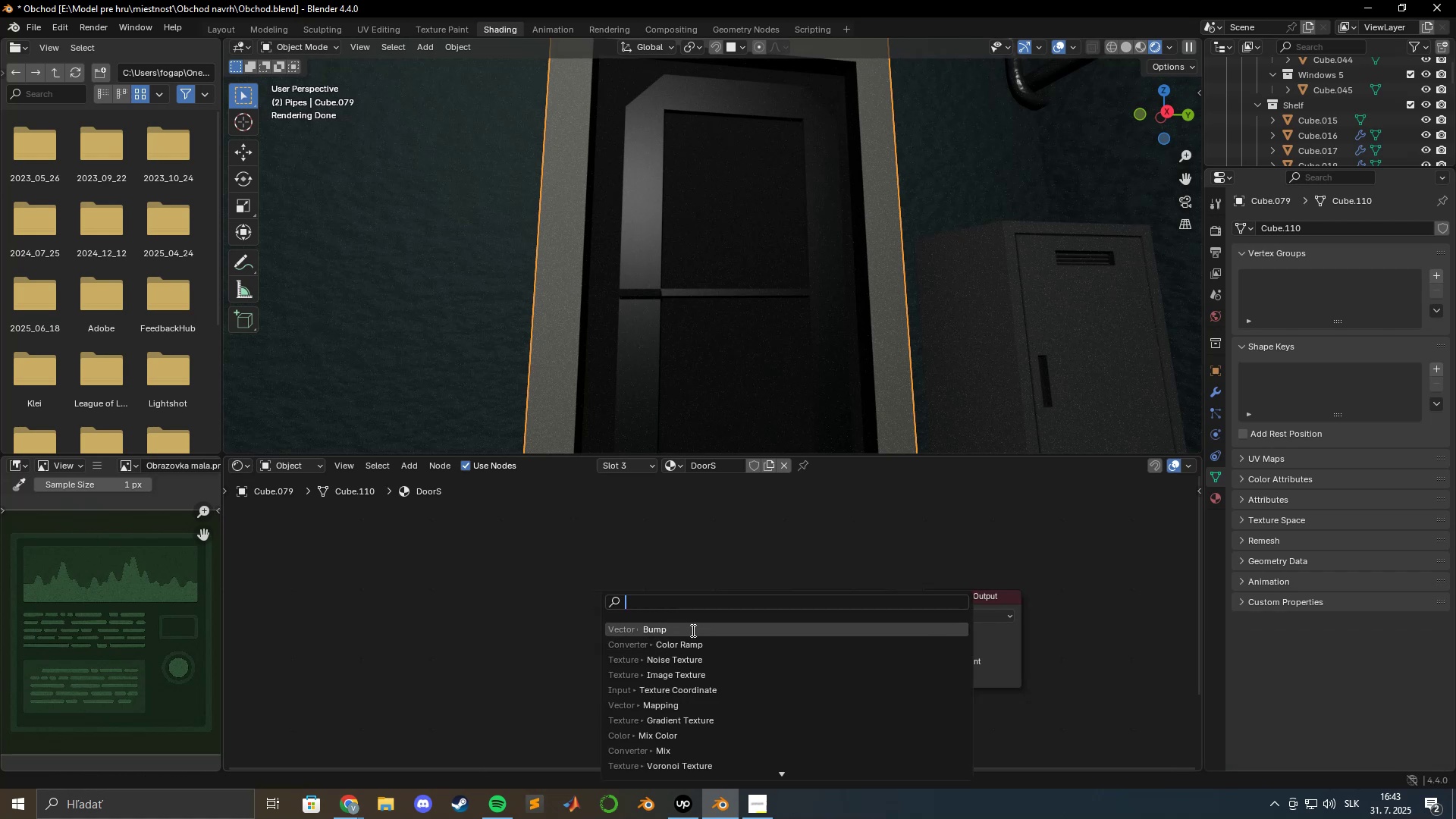 
left_click([692, 630])
 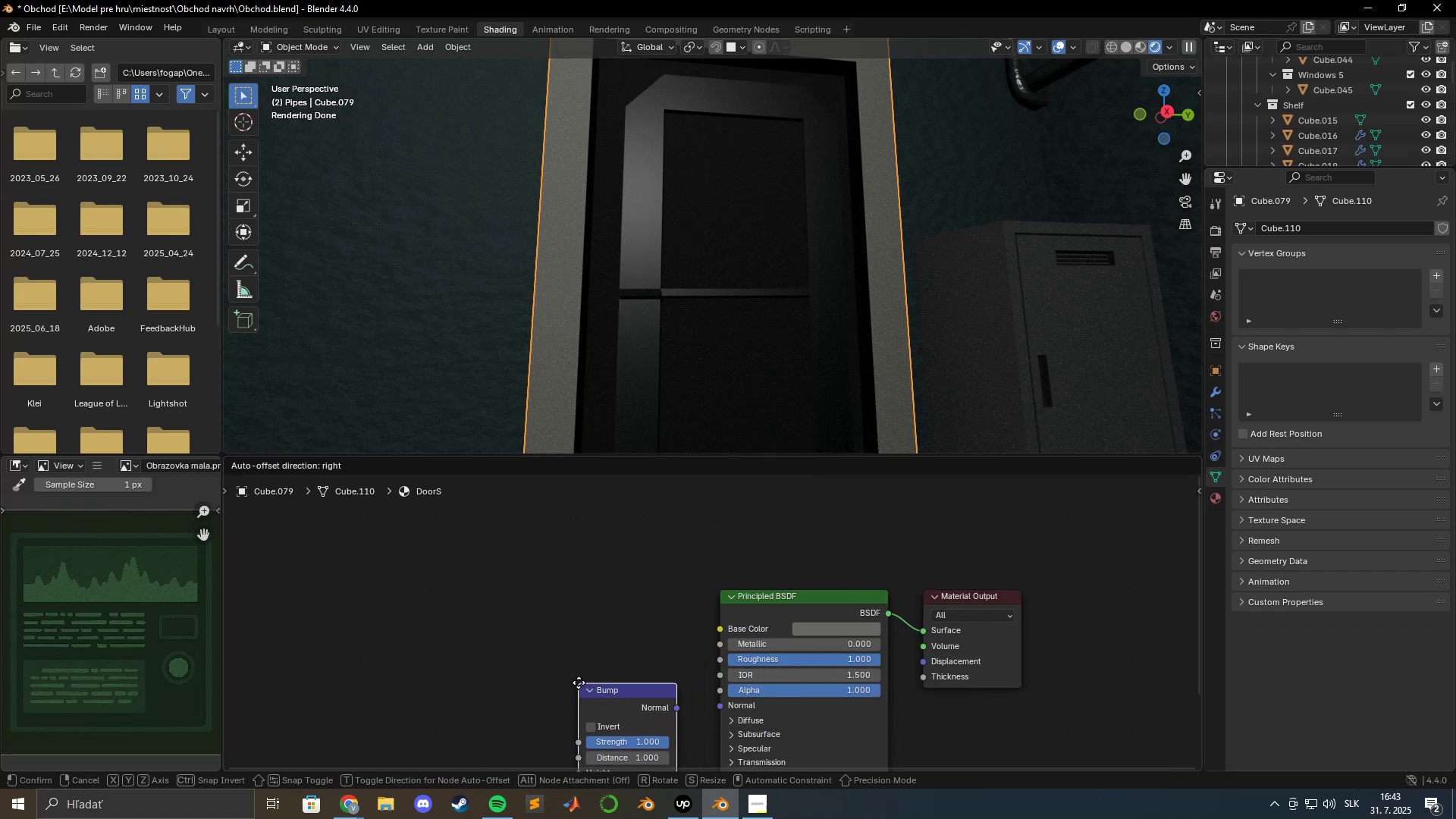 
left_click([579, 682])
 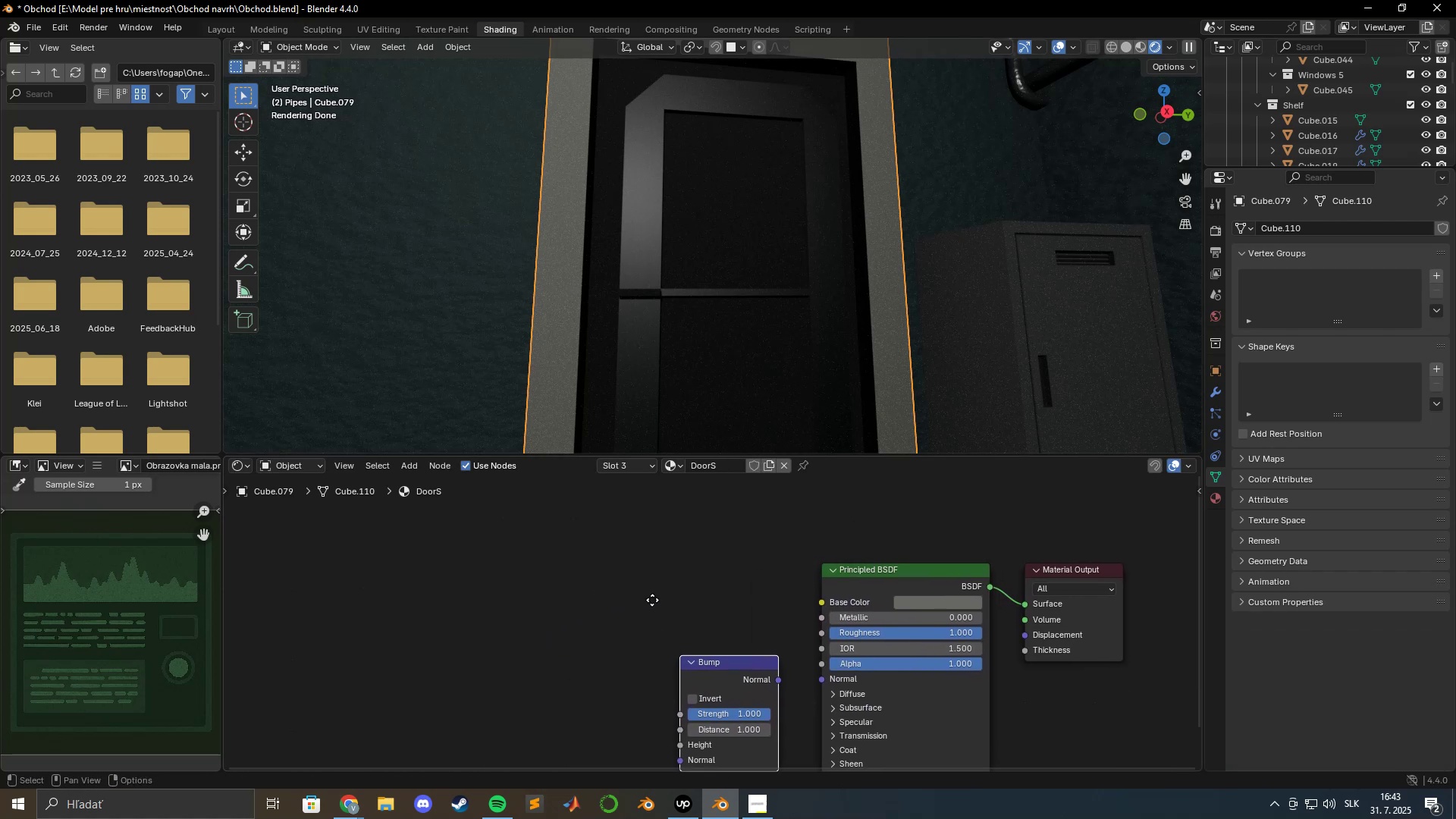 
key(Shift+ShiftLeft)
 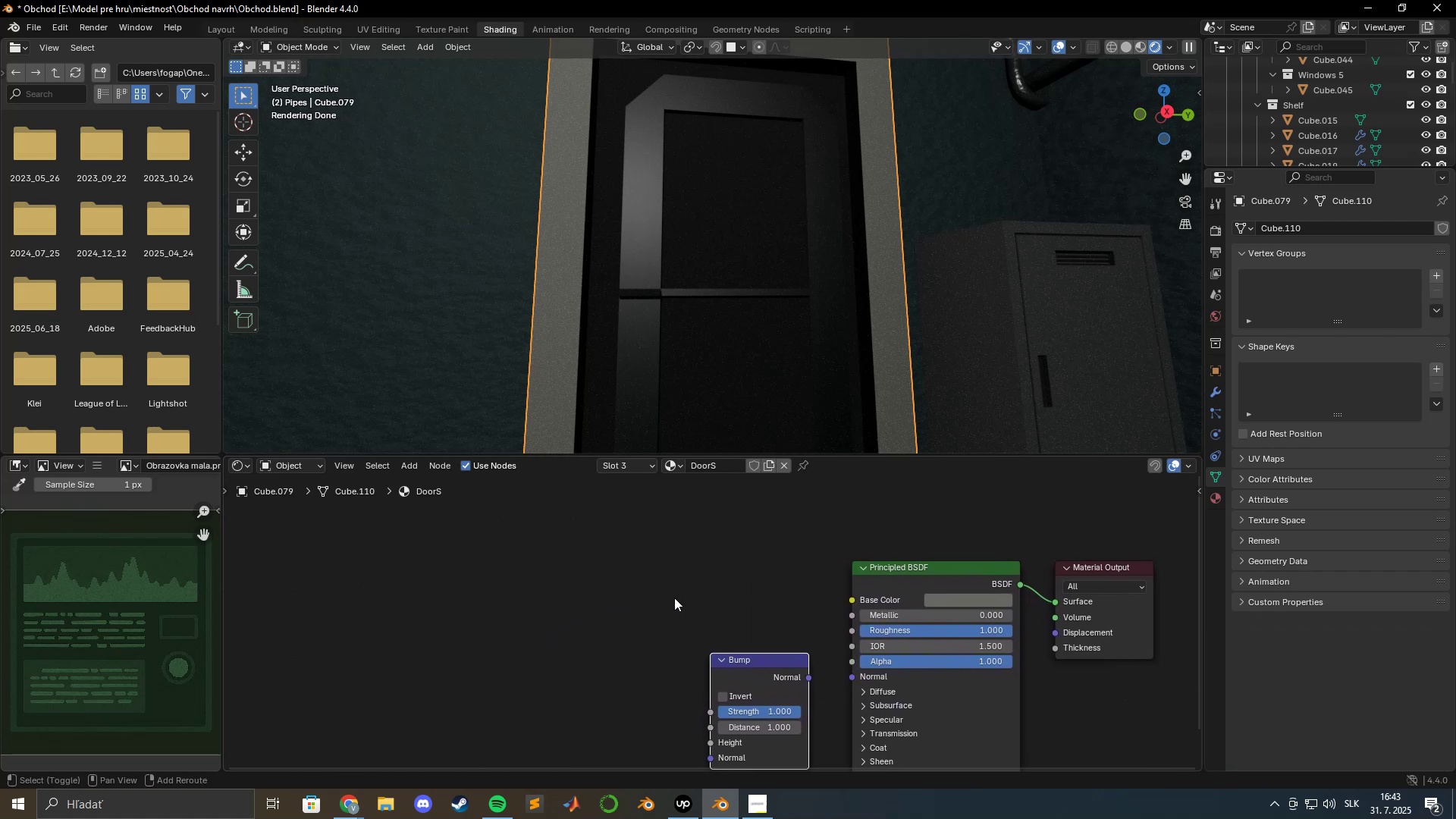 
key(Shift+A)
 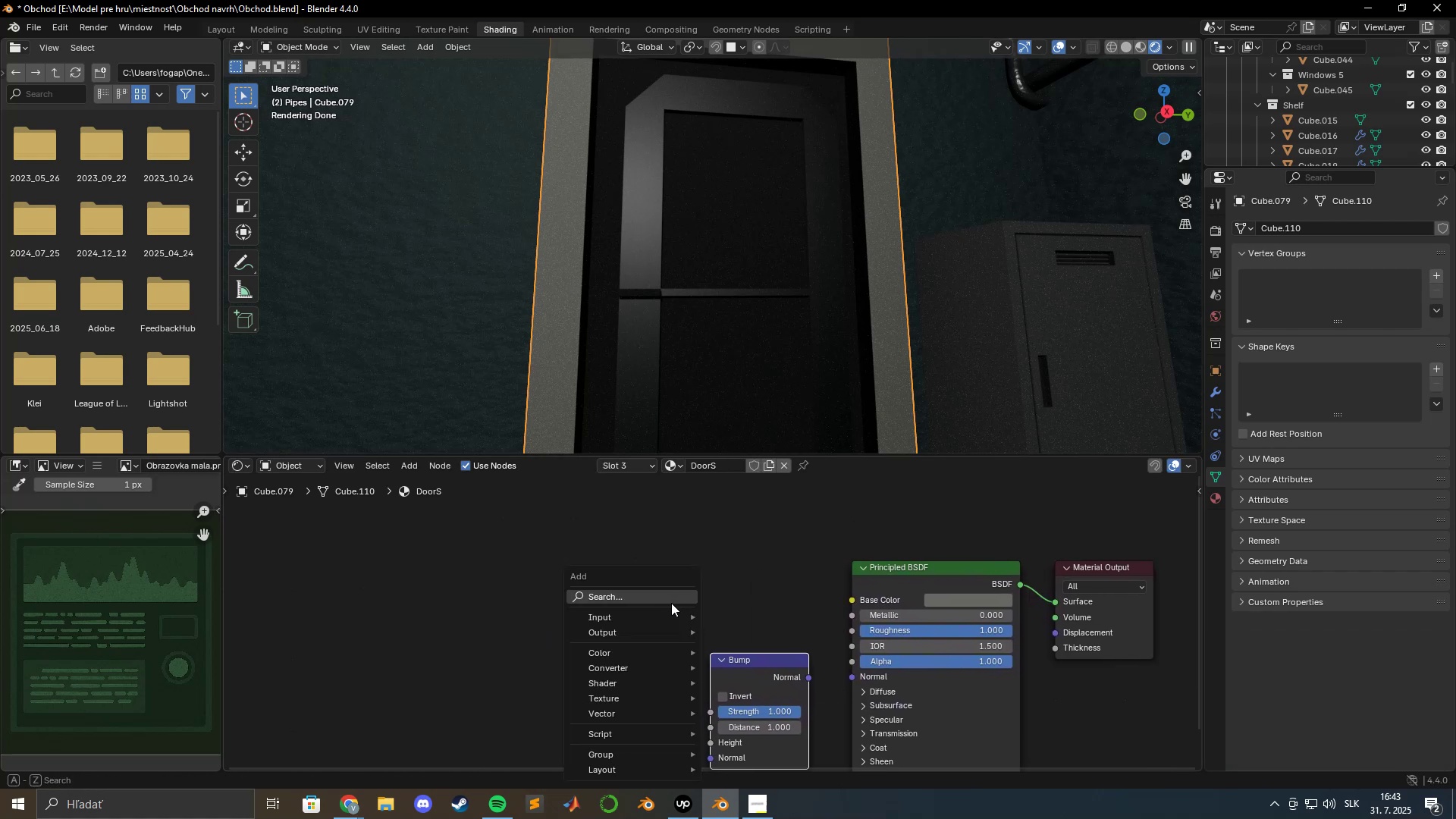 
left_click([670, 603])
 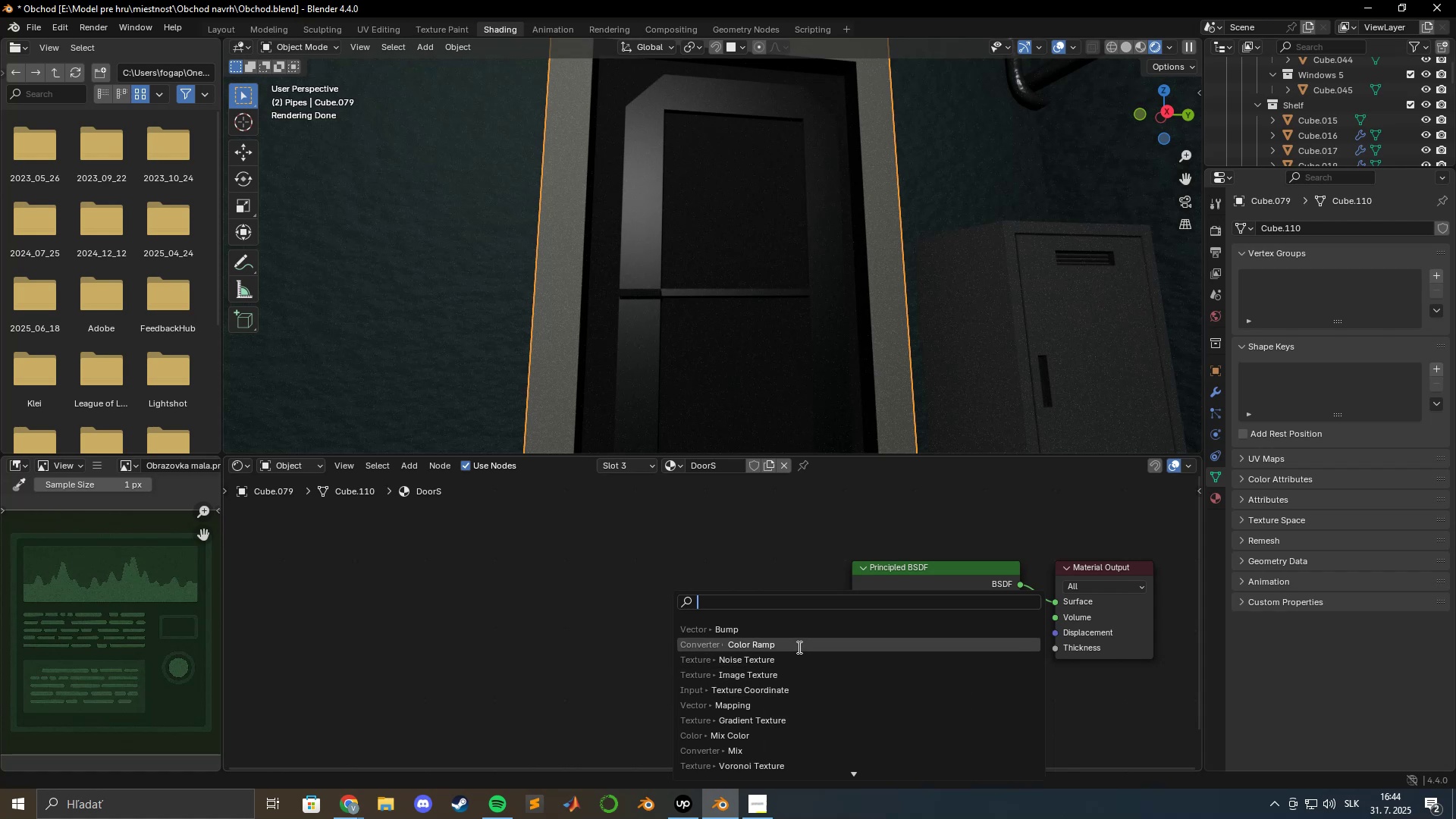 
left_click([789, 662])
 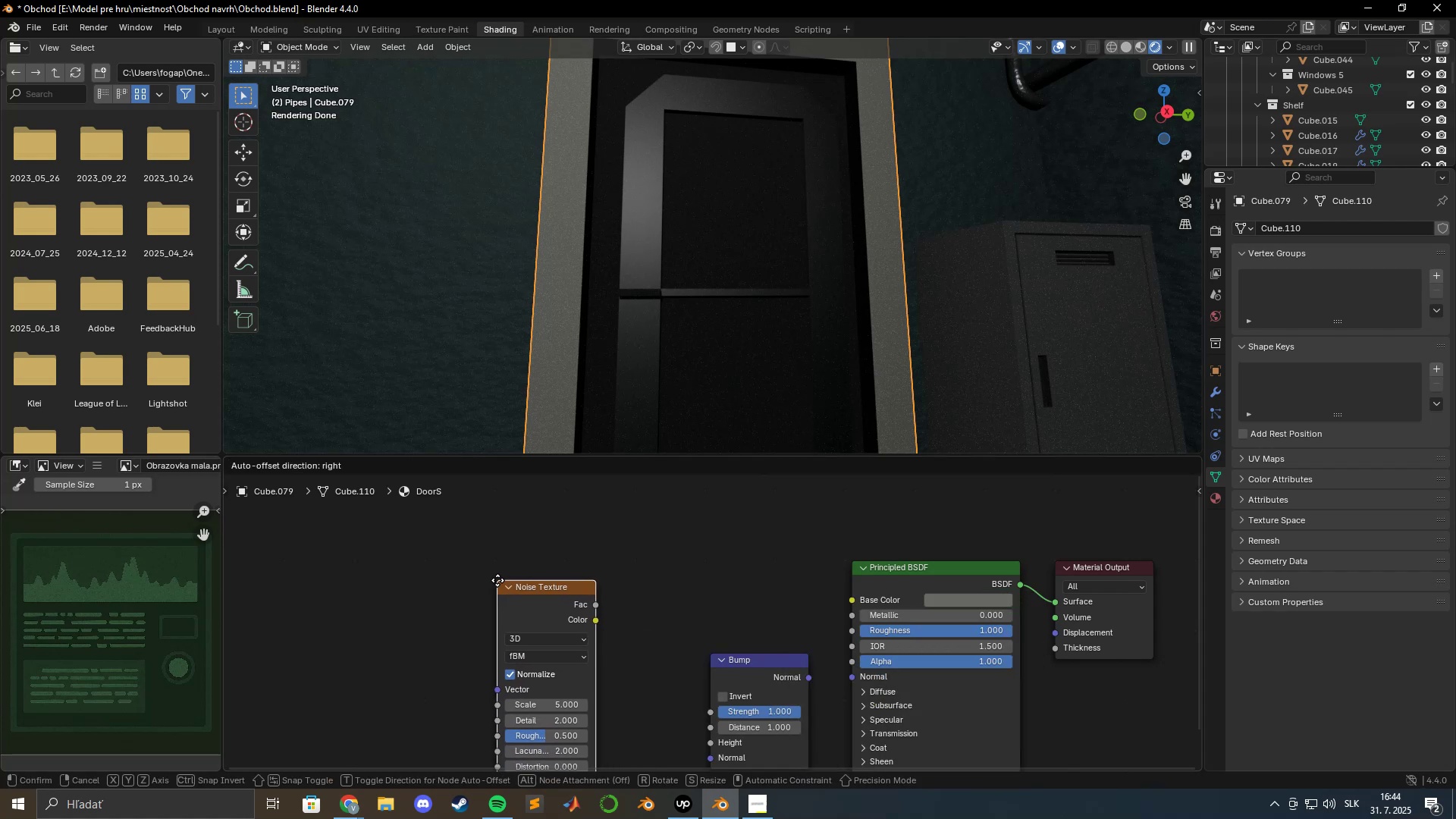 
left_click([497, 581])
 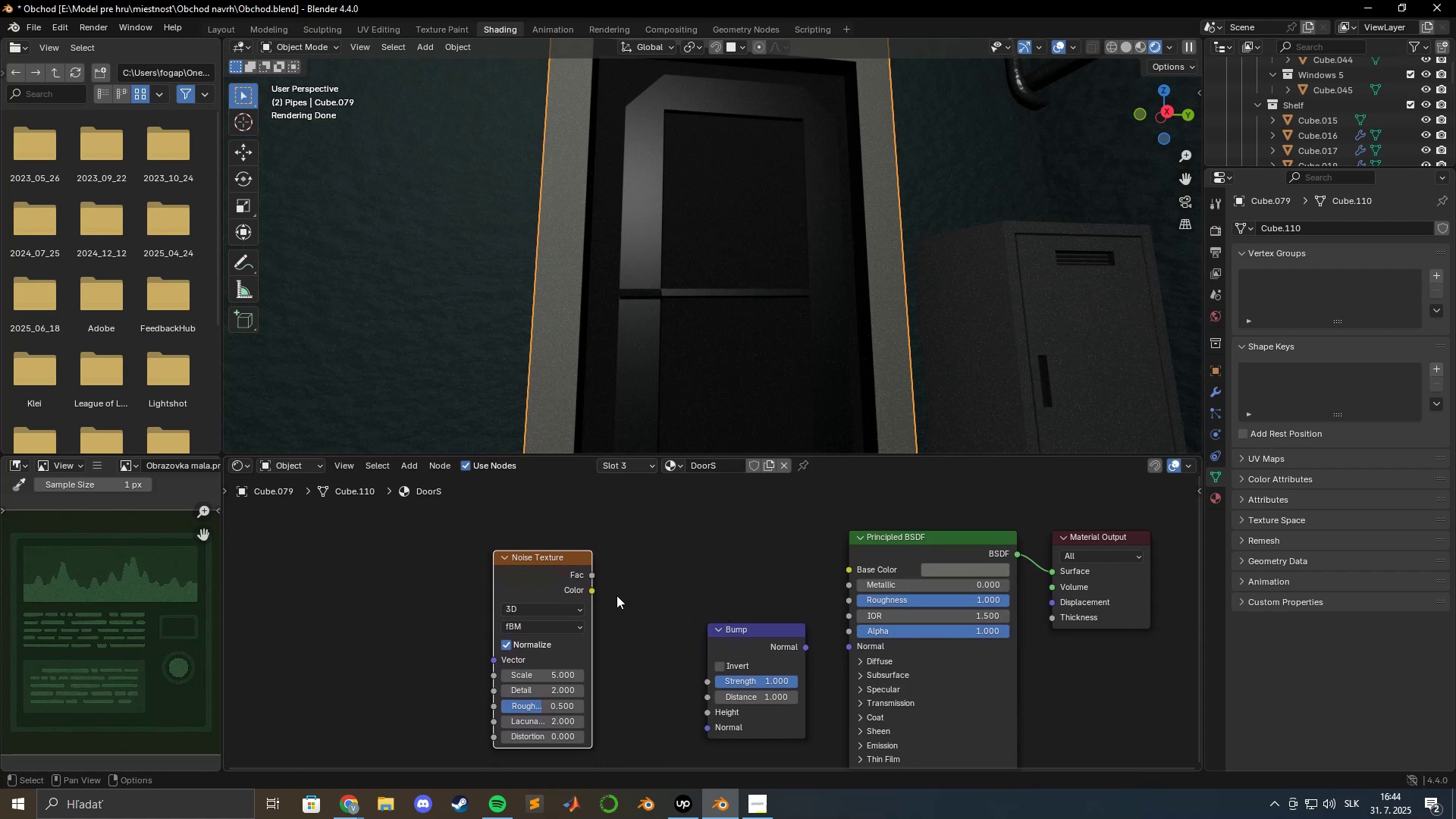 
key(Shift+A)
 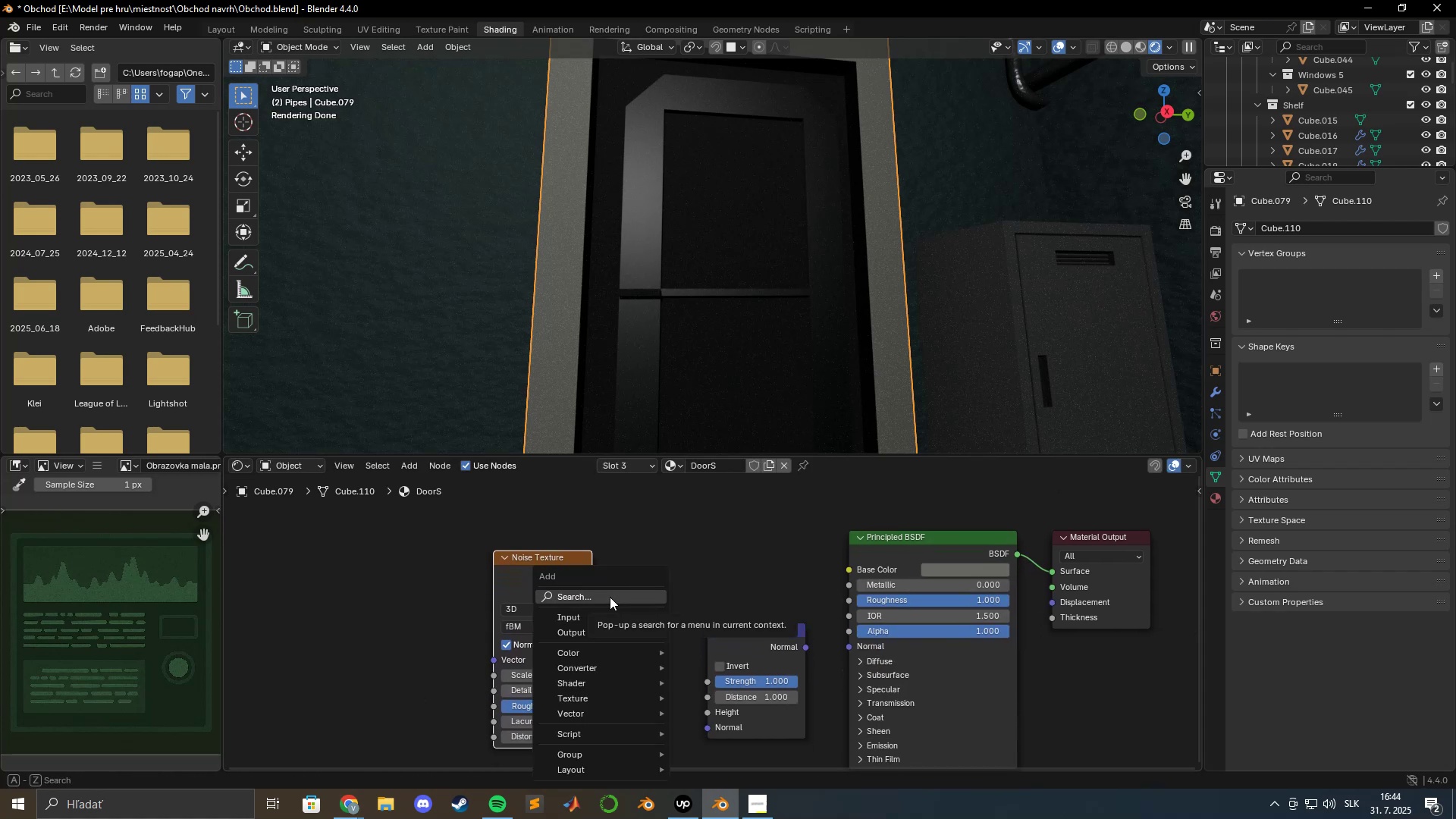 
left_click([609, 597])
 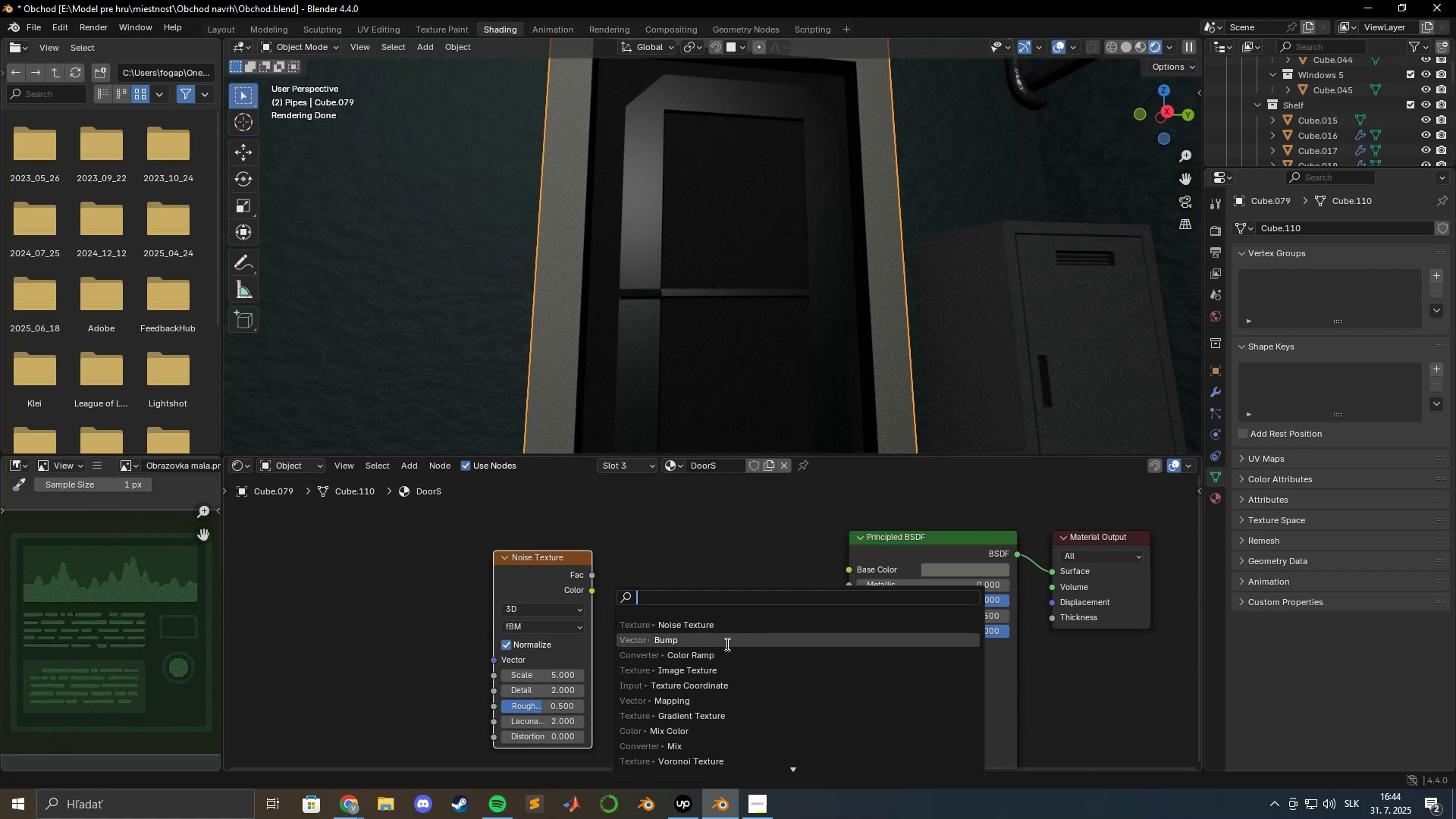 
left_click([726, 651])
 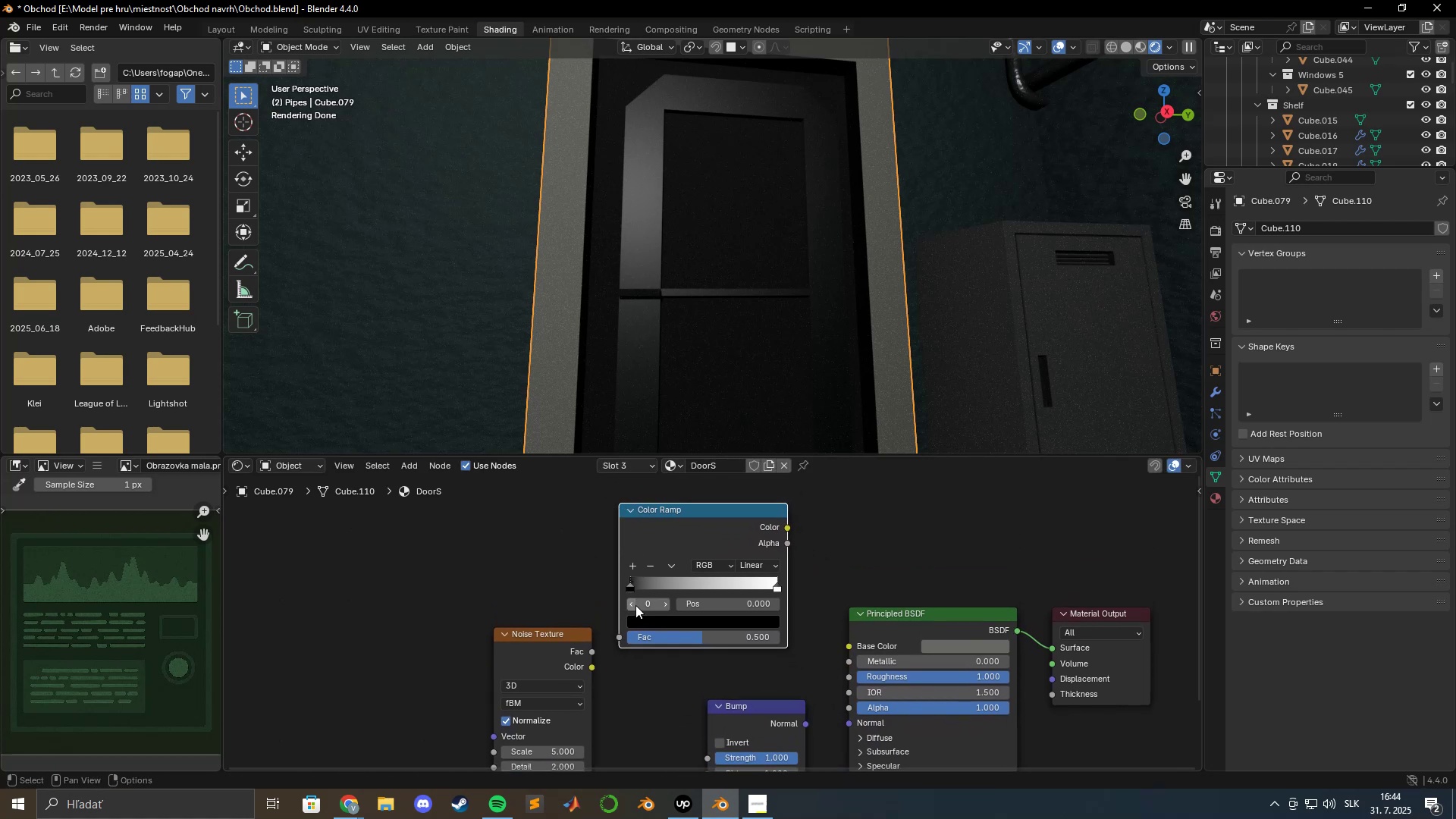 
left_click_drag(start_coordinate=[588, 651], to_coordinate=[613, 632])
 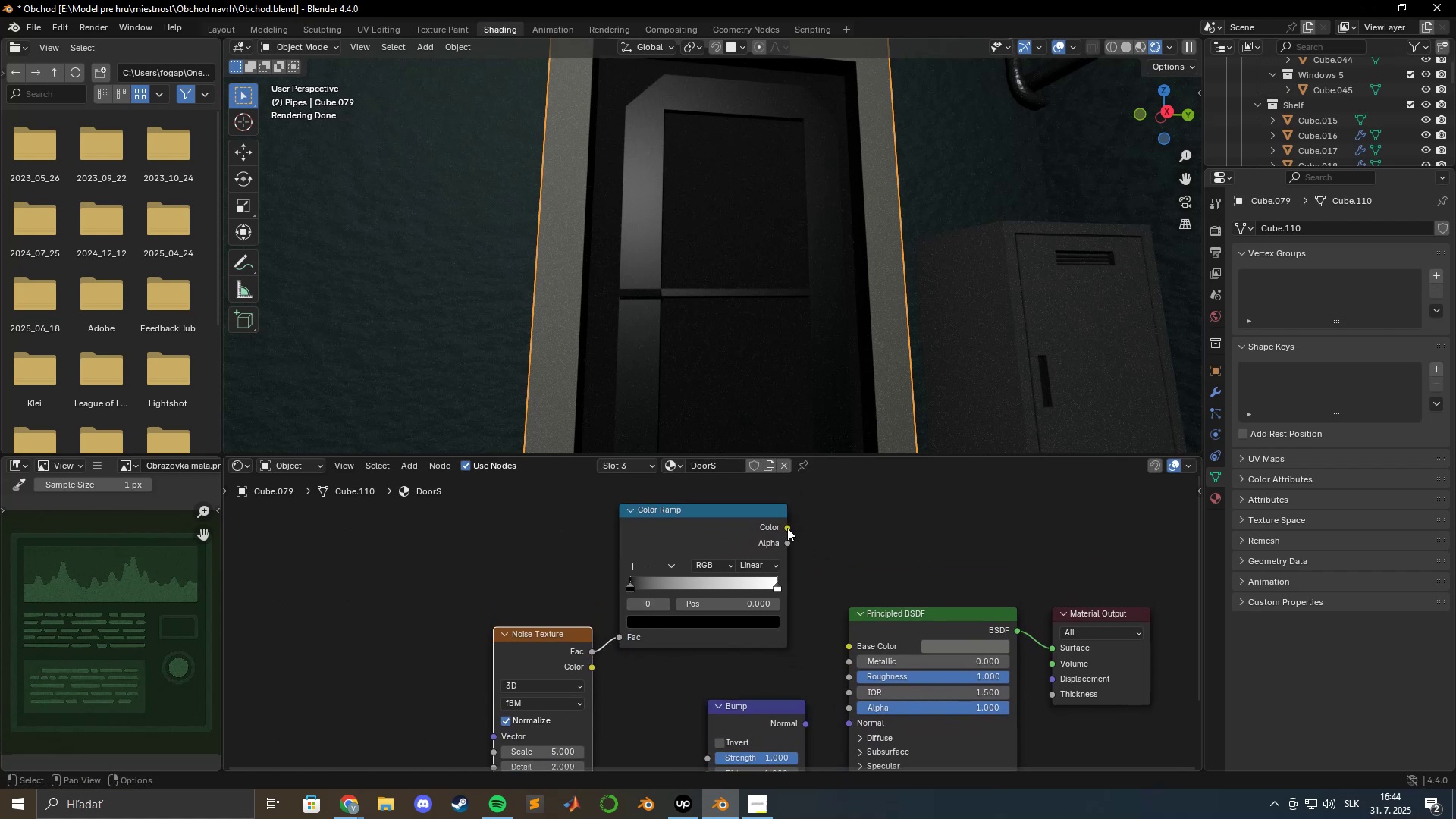 
left_click_drag(start_coordinate=[787, 528], to_coordinate=[699, 721])
 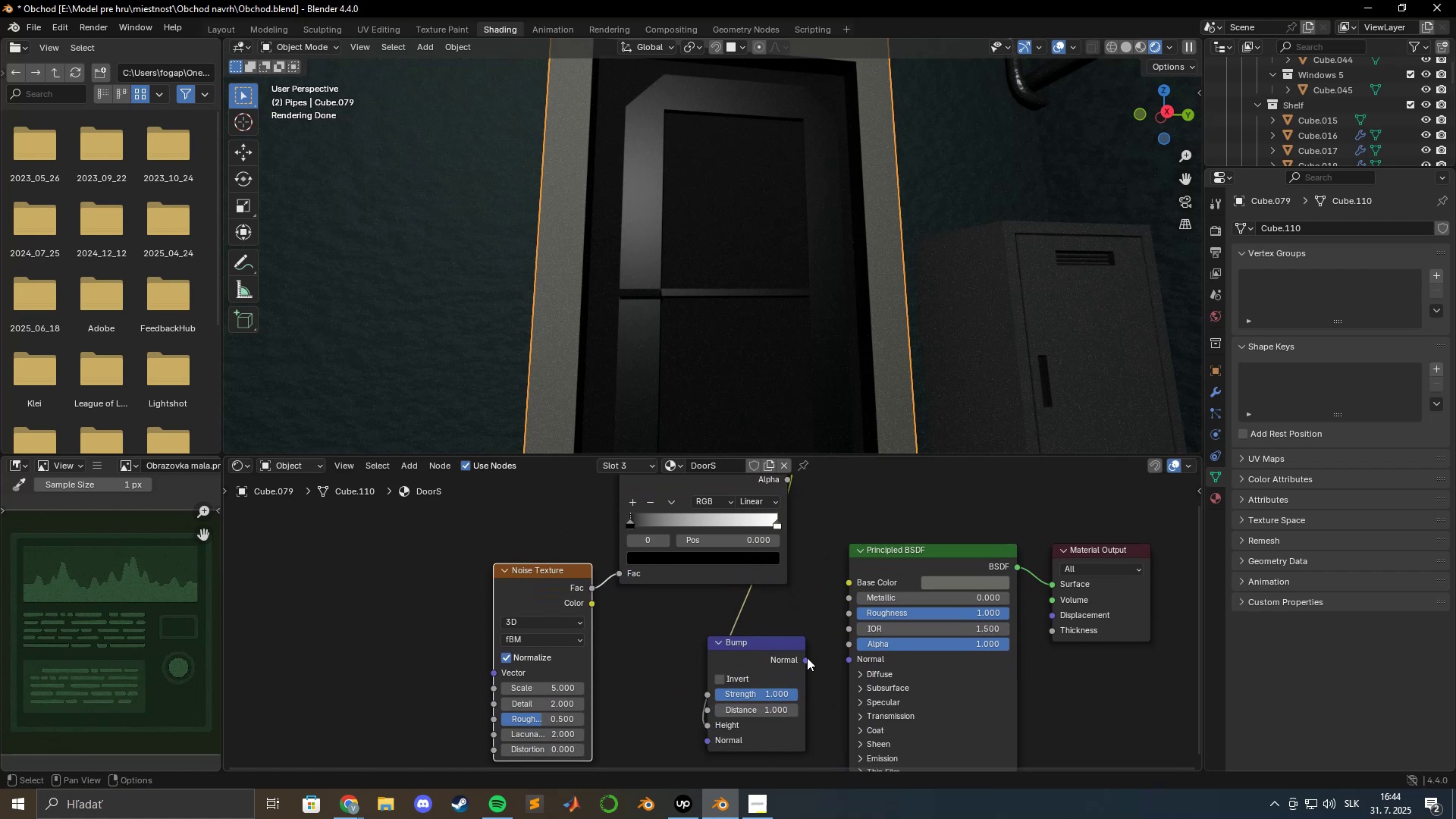 
left_click_drag(start_coordinate=[804, 660], to_coordinate=[843, 657])
 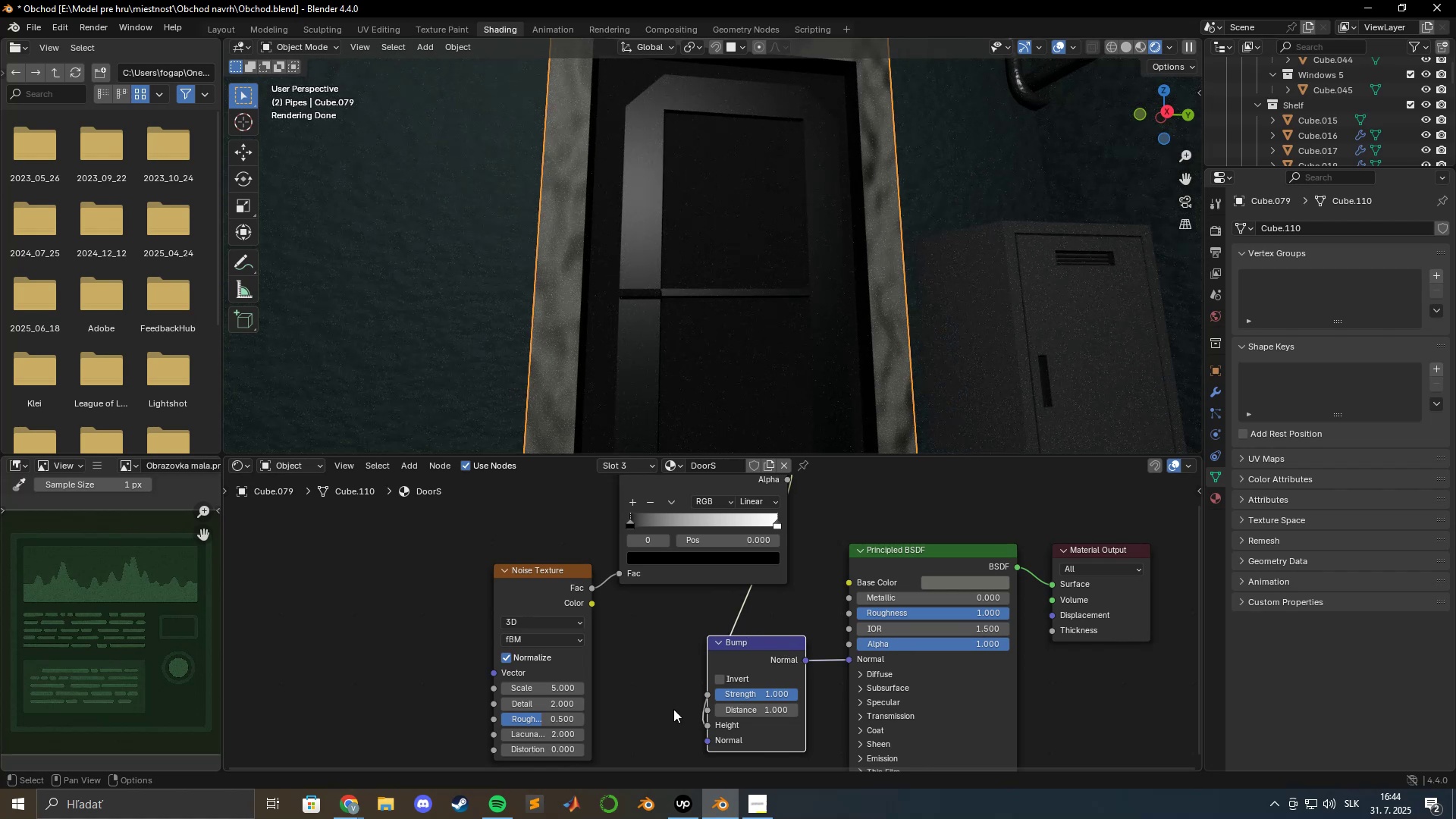 
left_click_drag(start_coordinate=[566, 689], to_coordinate=[553, 210])
 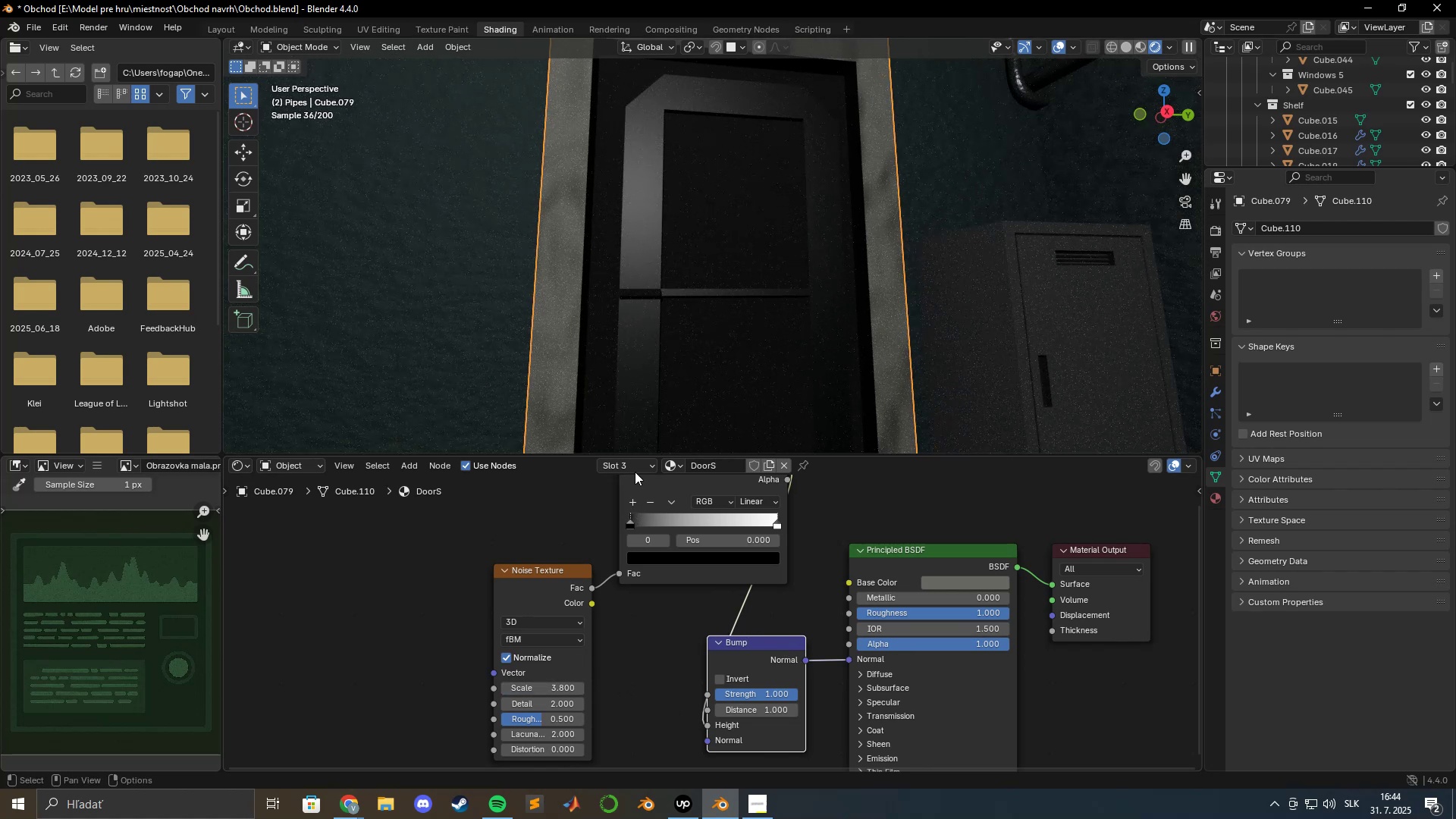 
hold_key(key=ShiftLeft, duration=0.61)
 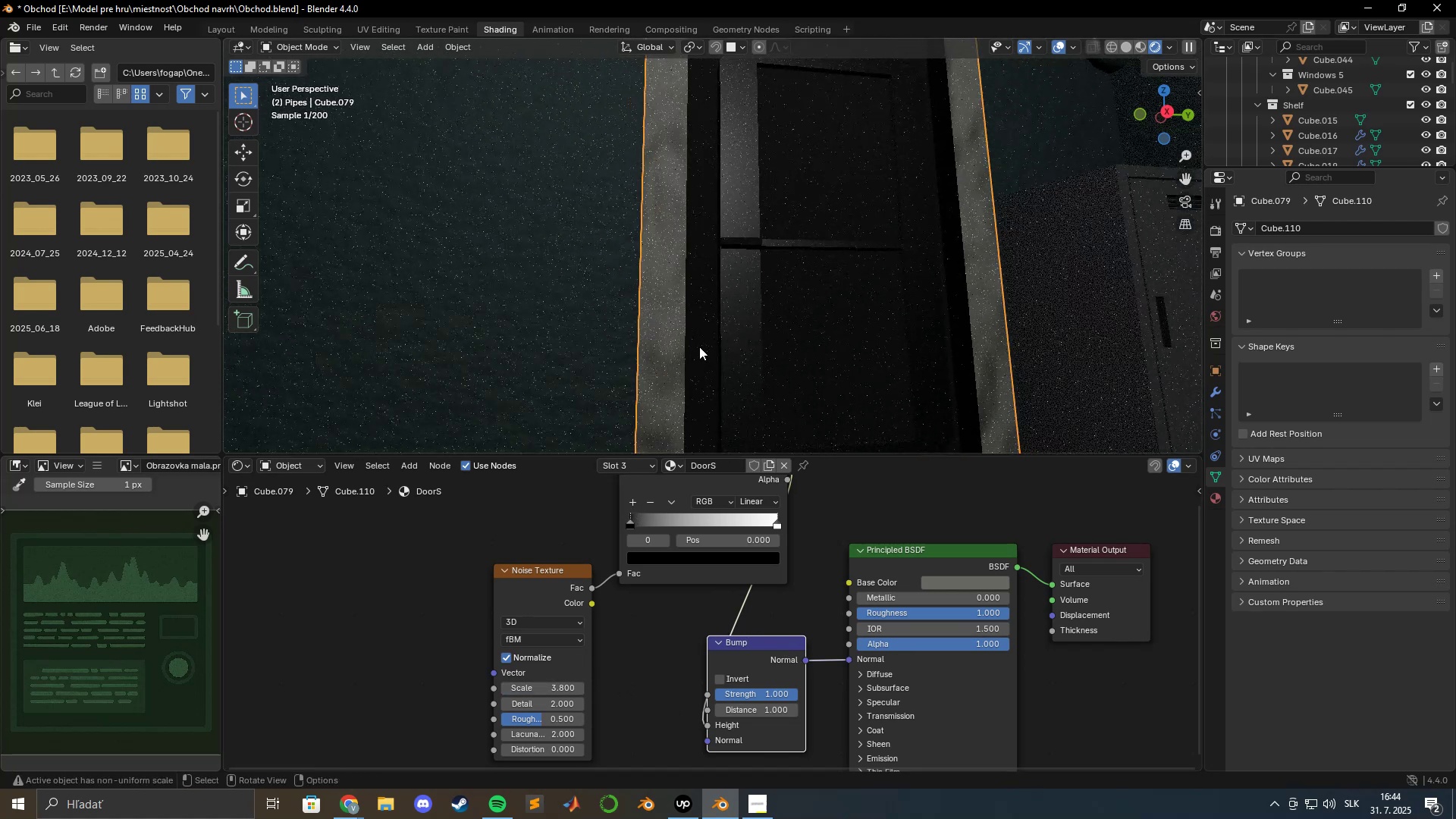 
scroll: coordinate [696, 349], scroll_direction: up, amount: 2.0
 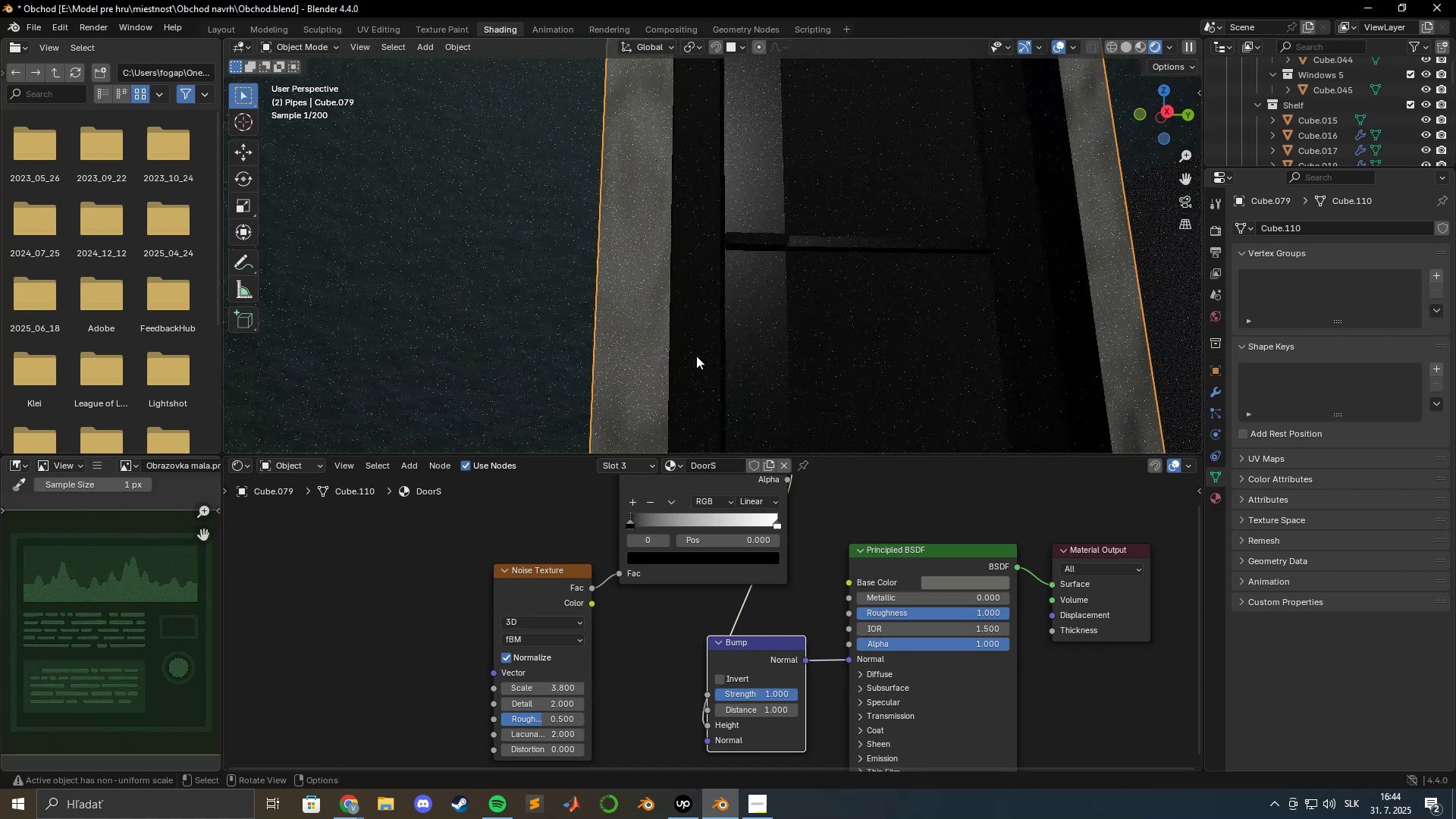 
hold_key(key=ShiftLeft, duration=0.54)
 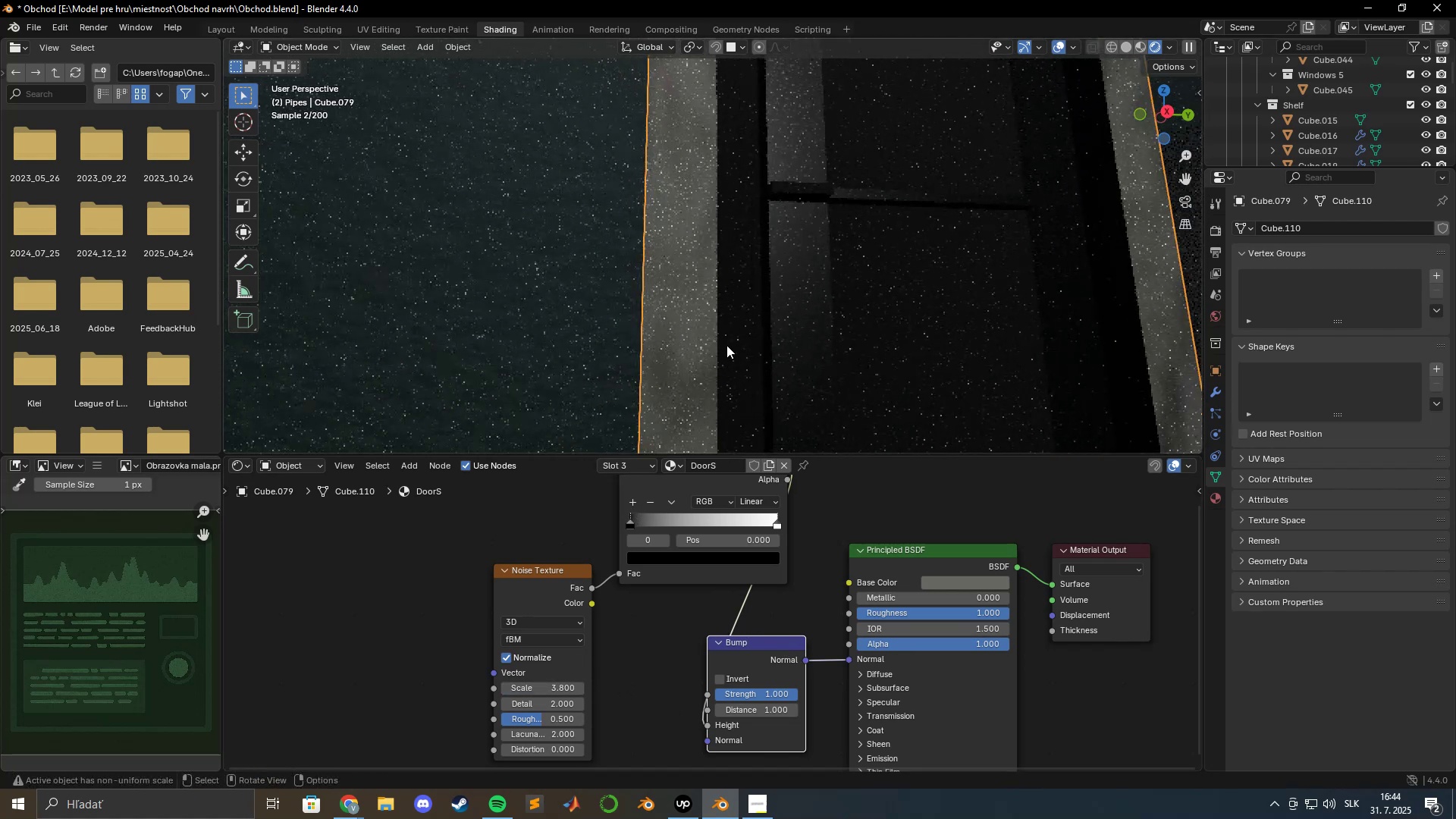 
scroll: coordinate [726, 346], scroll_direction: up, amount: 2.0
 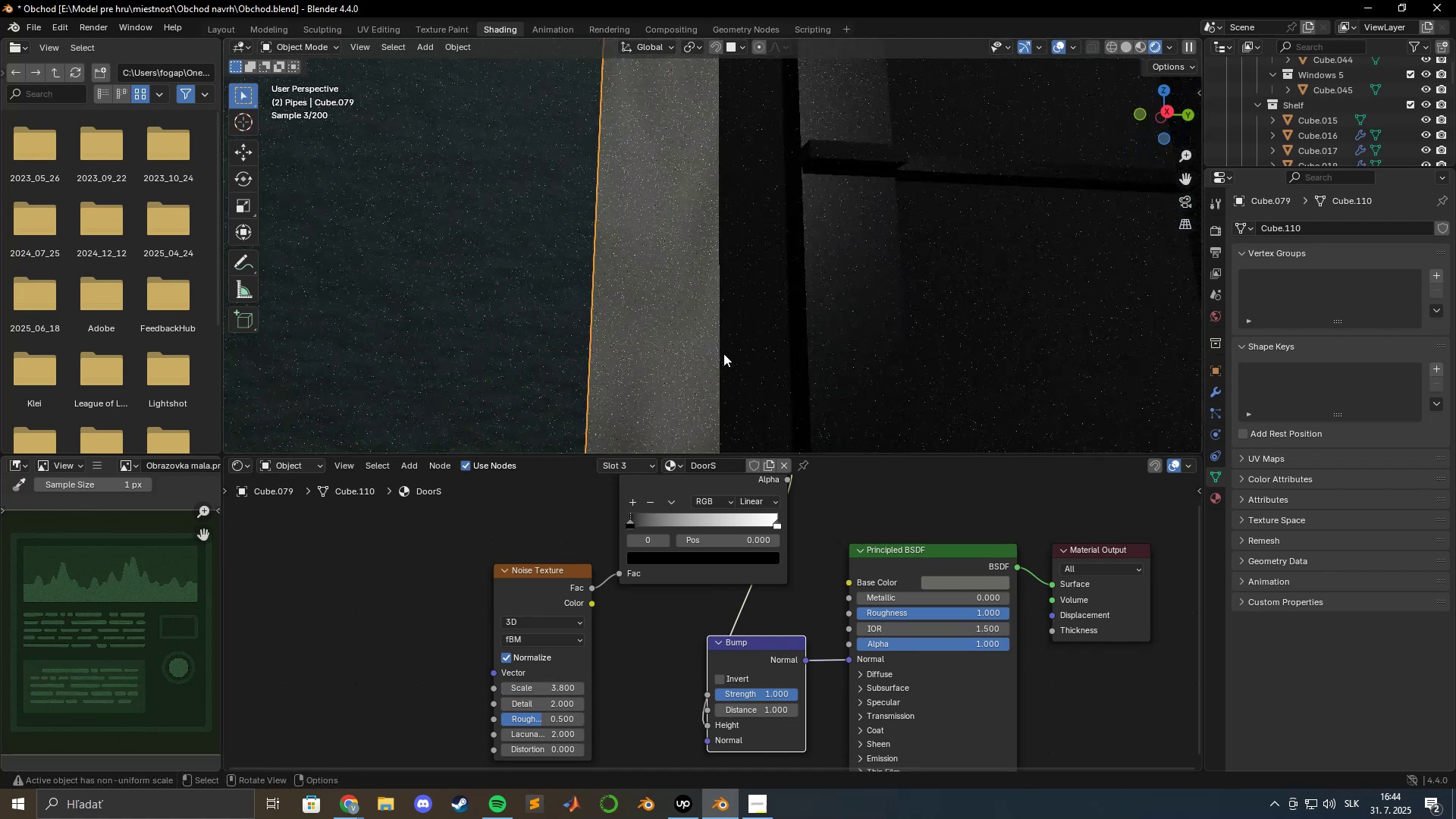 
hold_key(key=ShiftLeft, duration=0.72)
 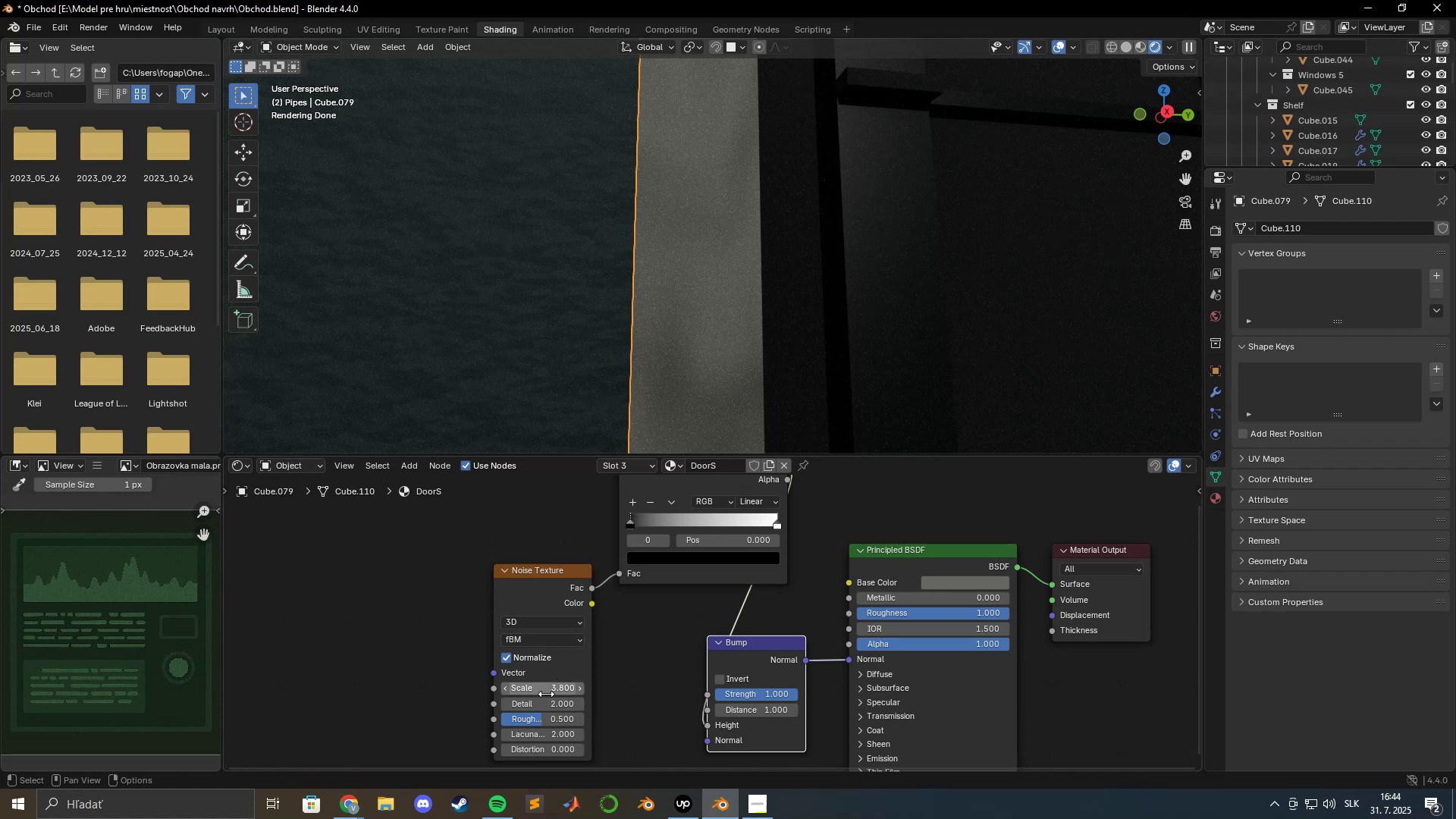 
left_click([560, 689])
 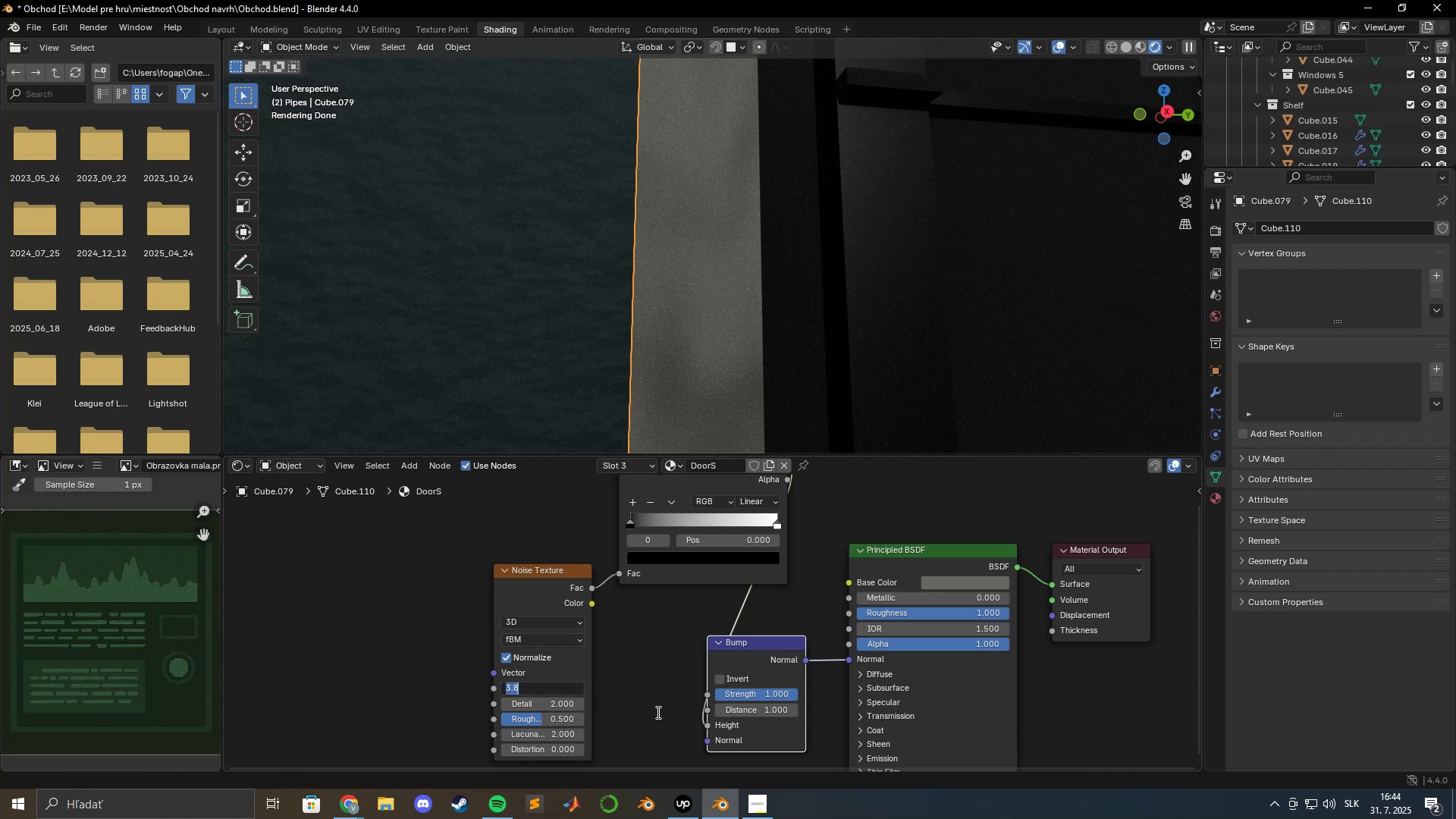 
key(Numpad3)
 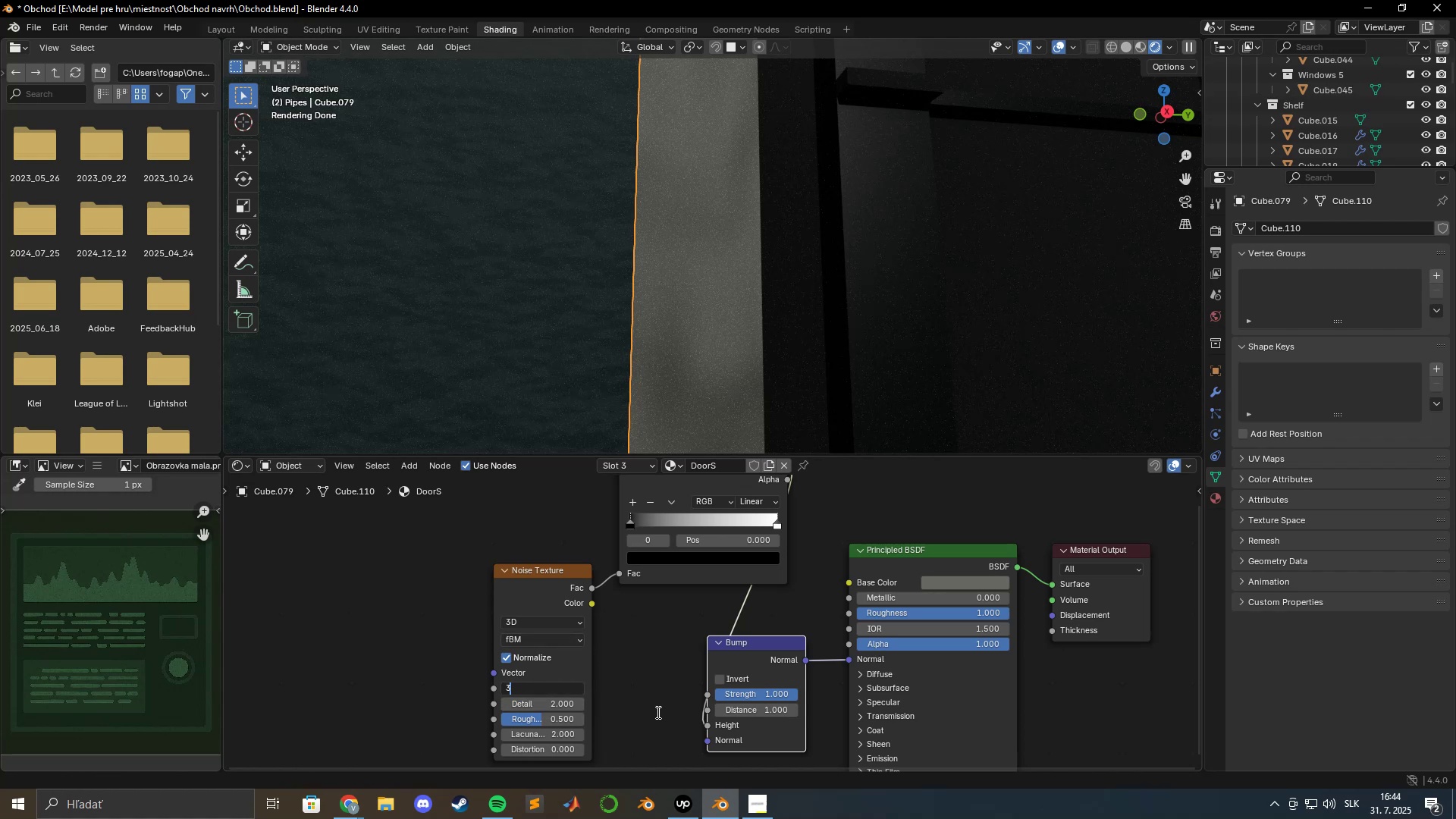 
key(NumpadDecimal)
 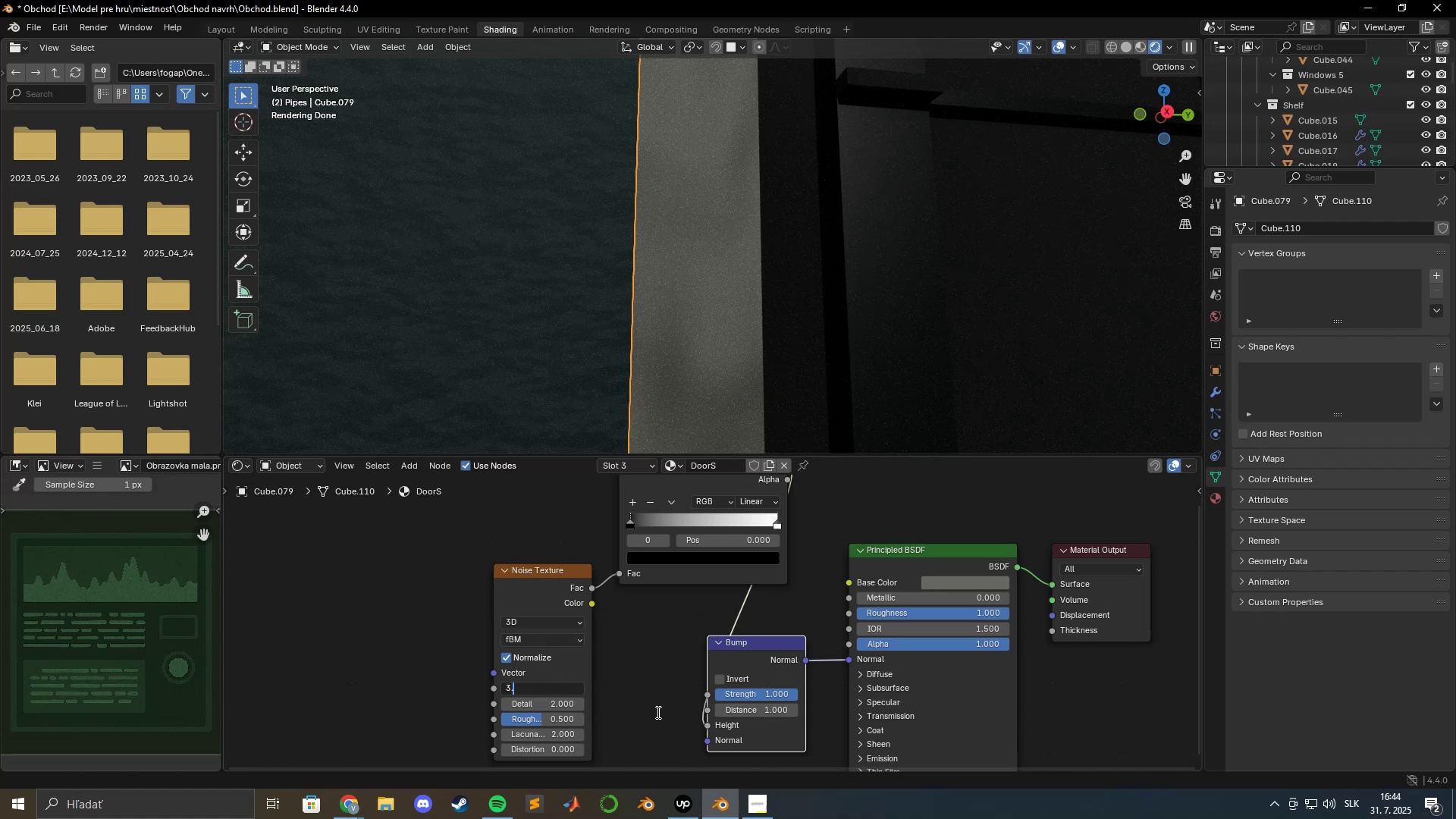 
key(Numpad5)
 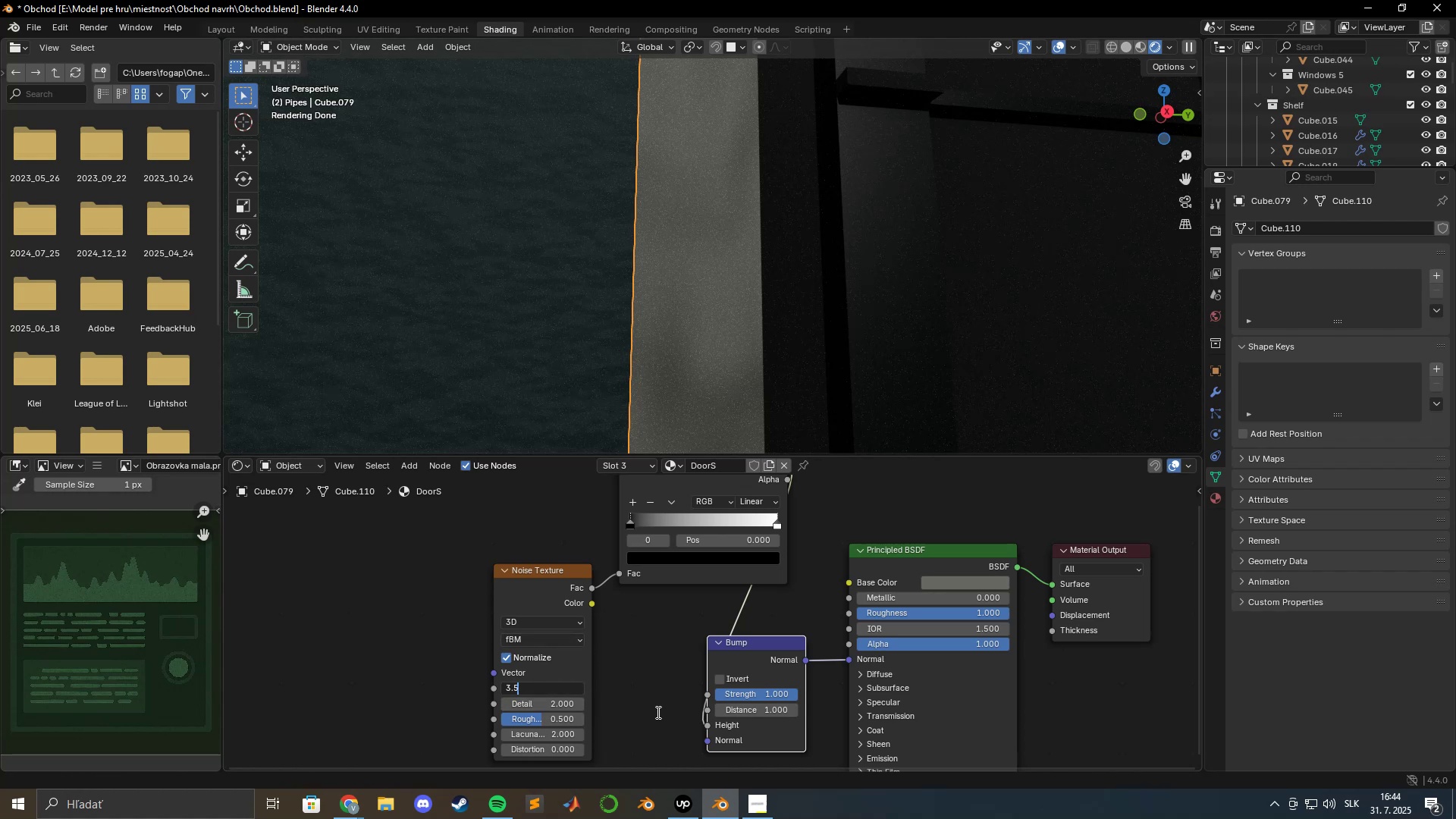 
key(Enter)
 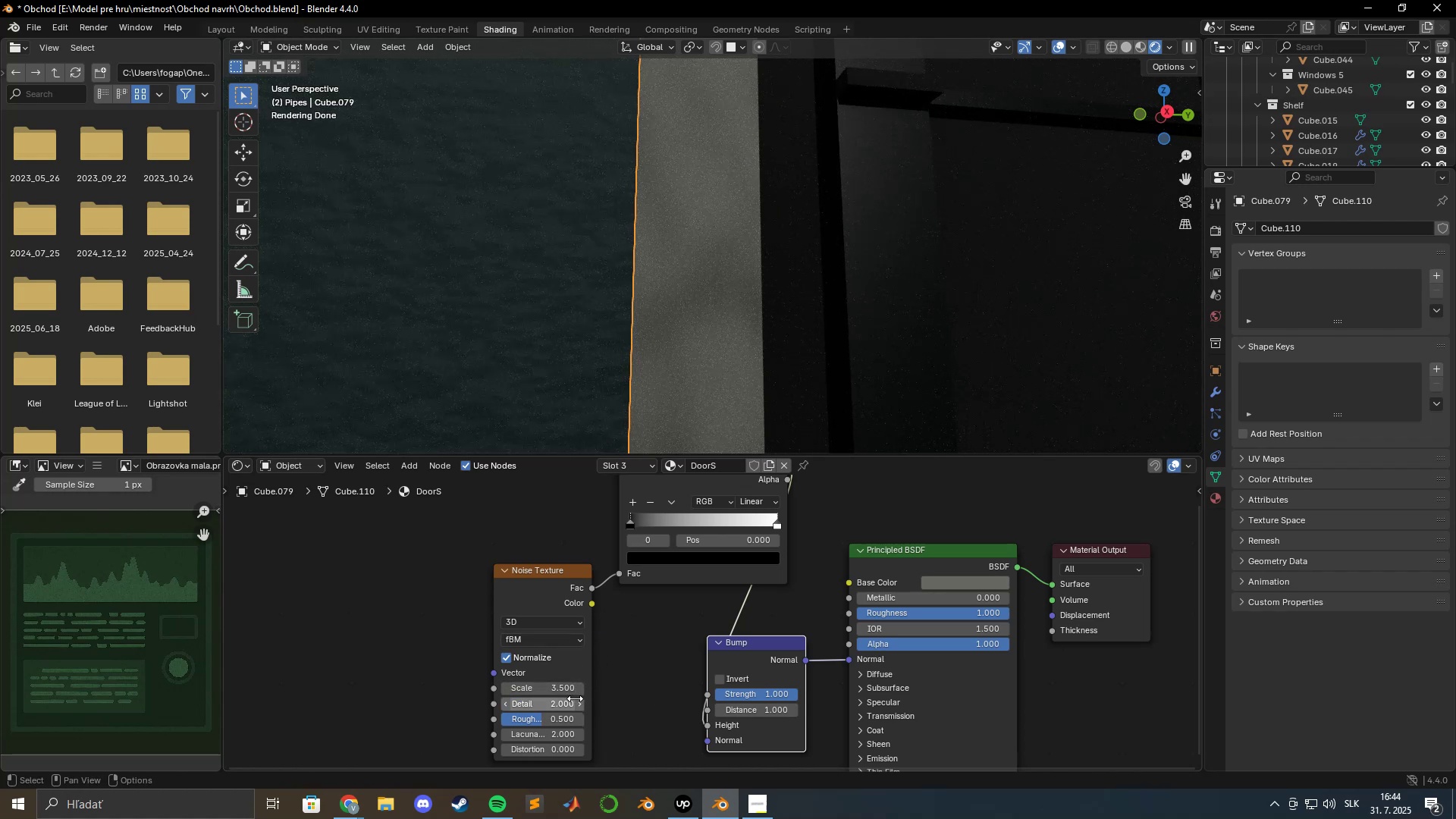 
left_click([566, 701])
 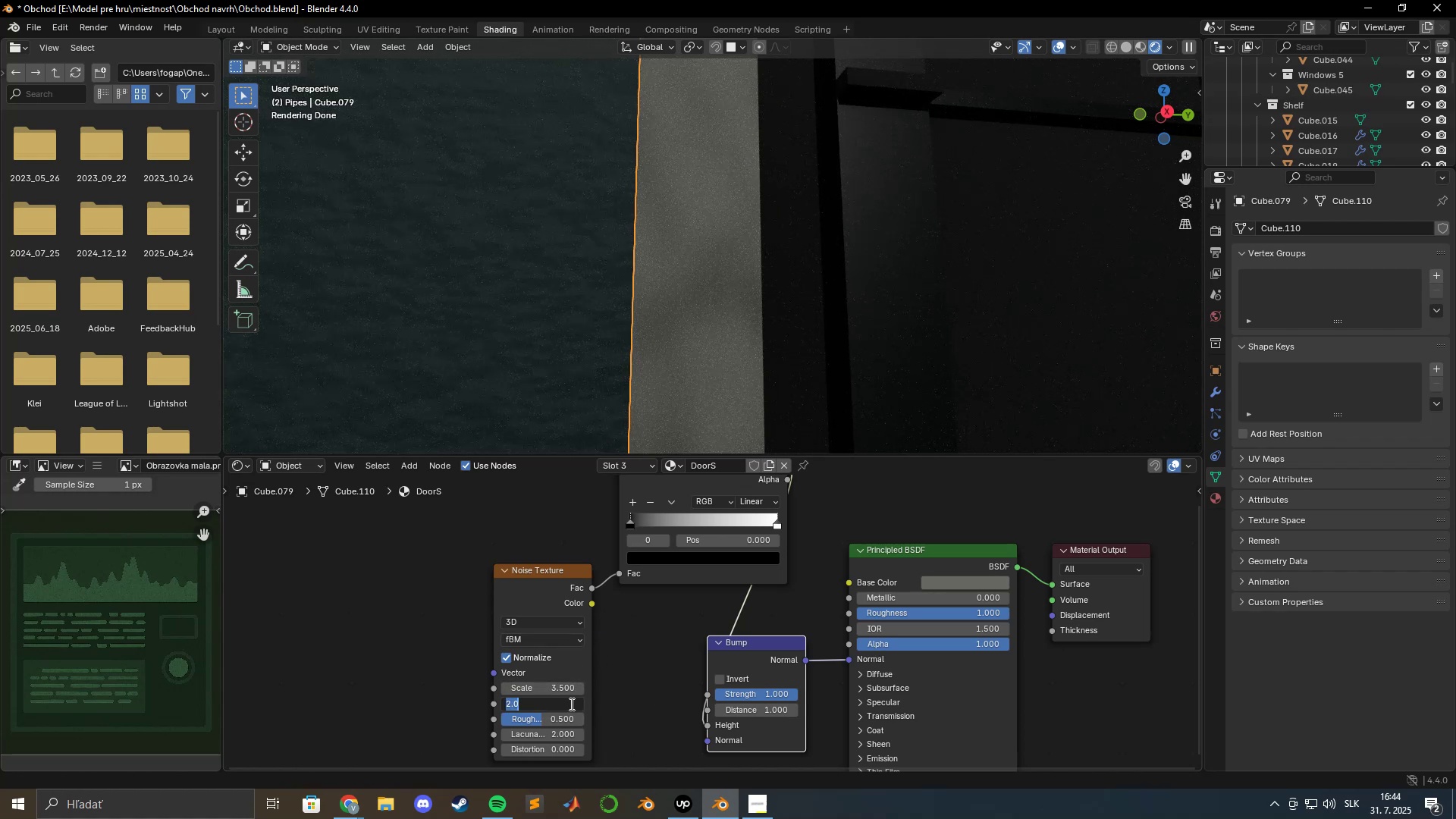 
key(Numpad6)
 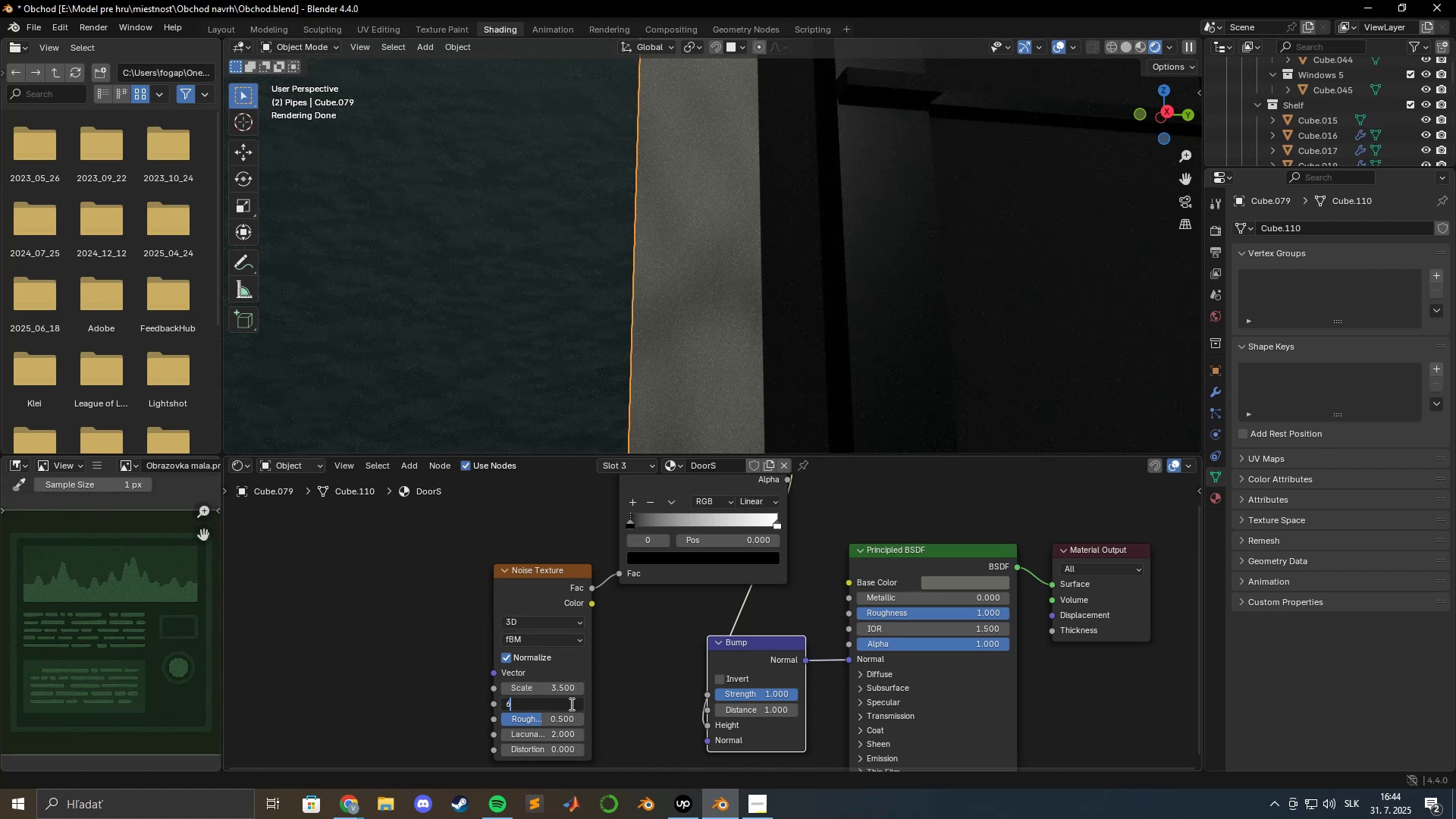 
key(Enter)
 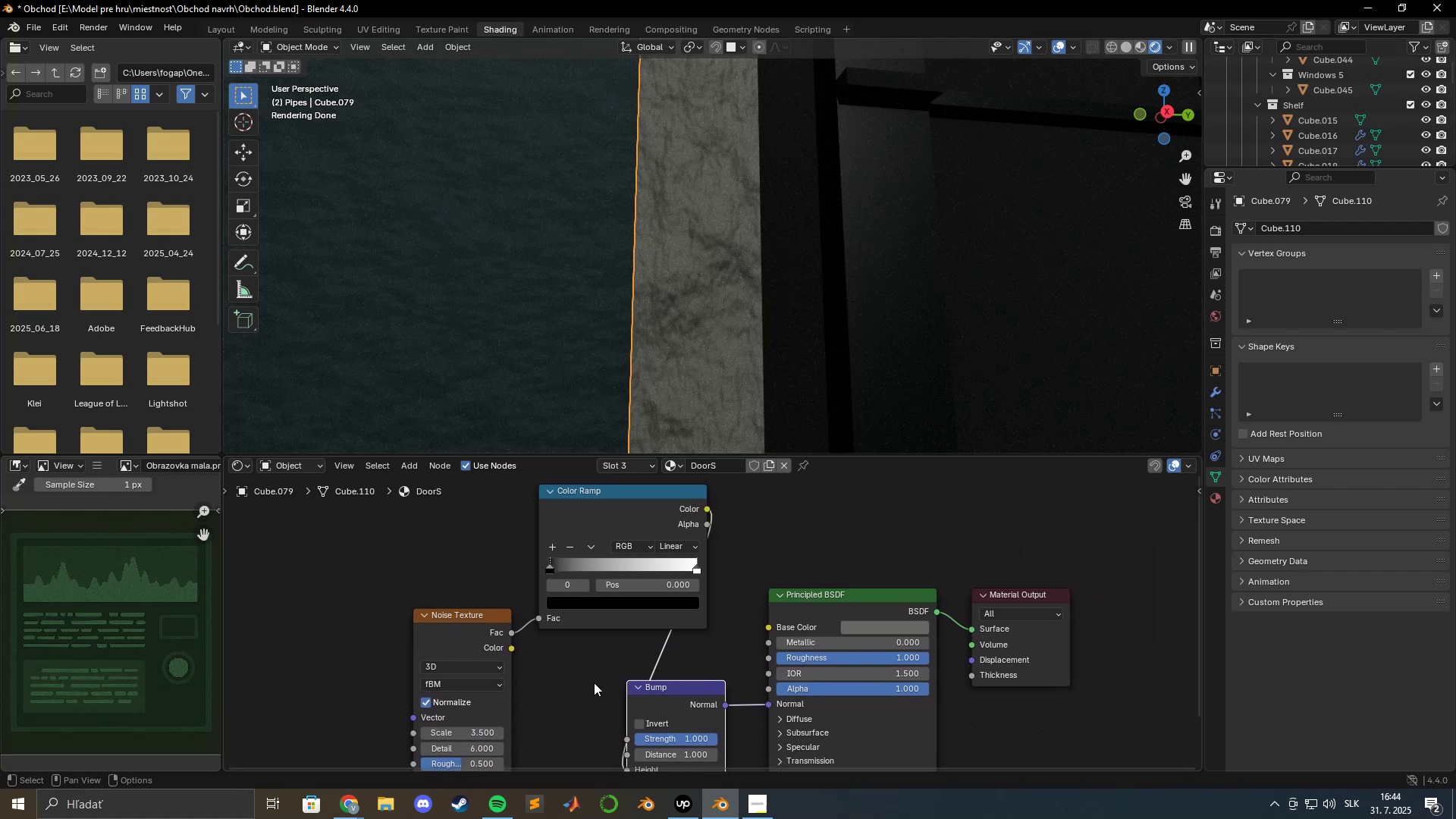 
wait(11.73)
 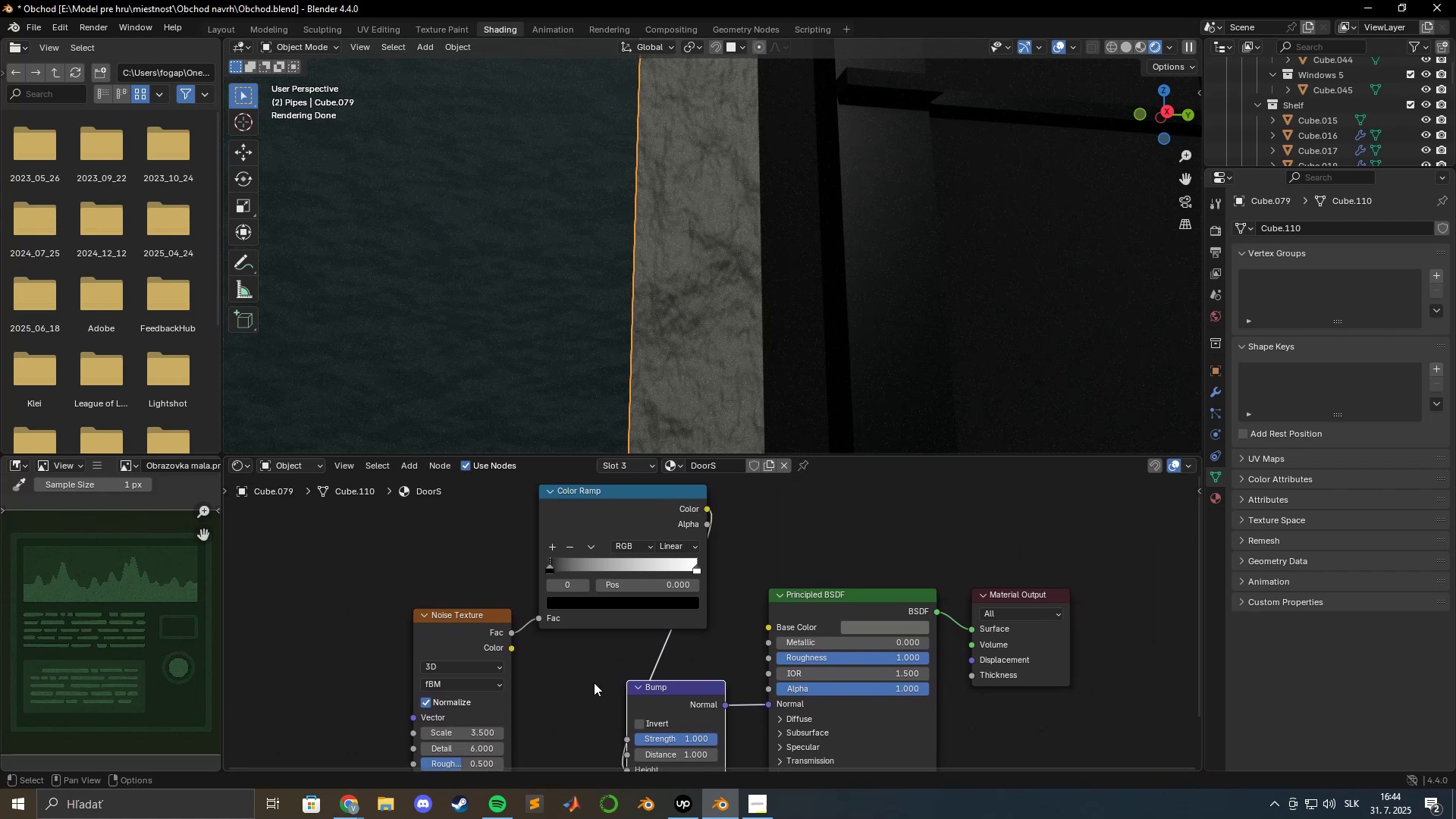 
scroll: coordinate [833, 403], scroll_direction: down, amount: 7.0
 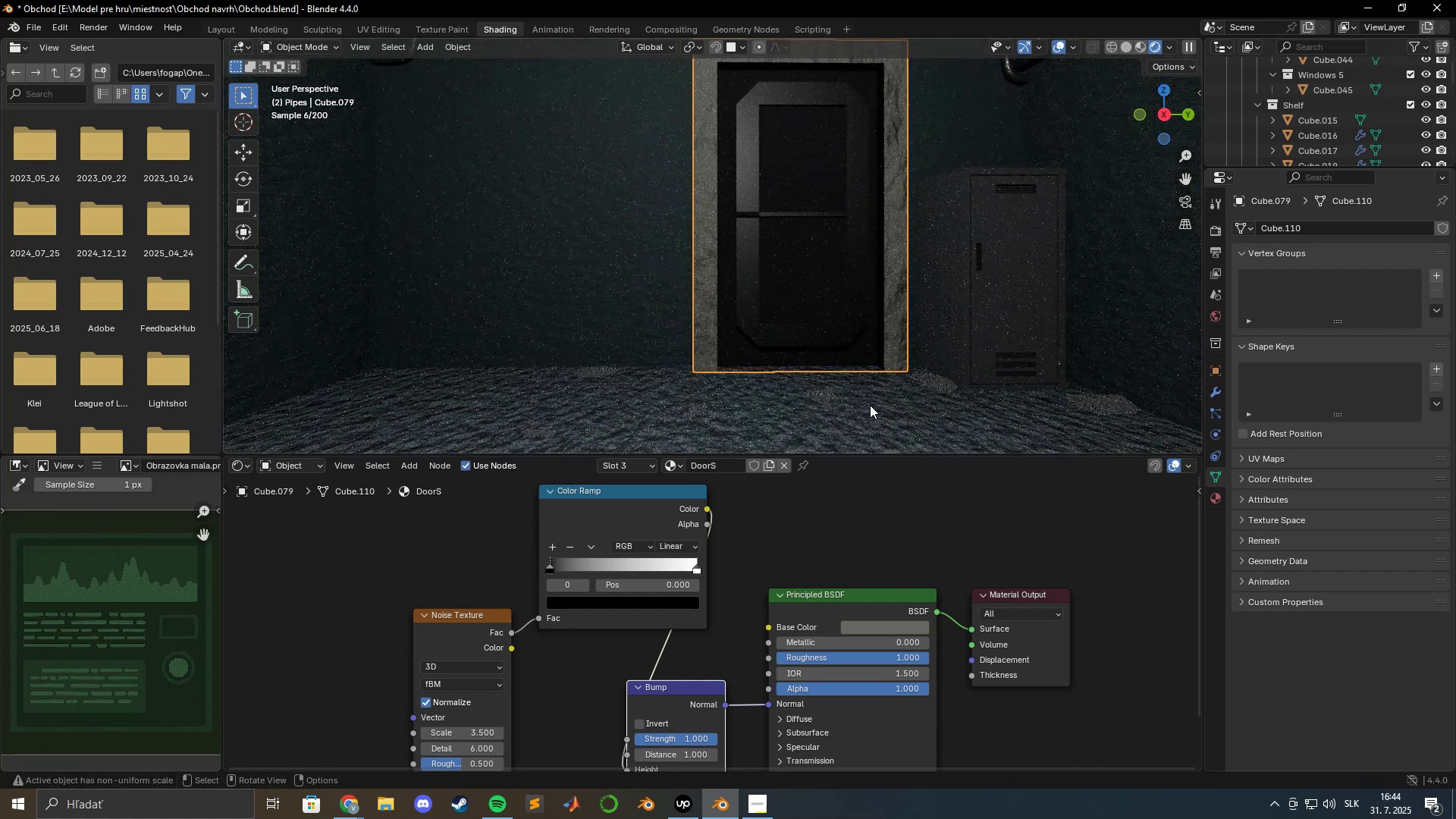 
hold_key(key=ShiftLeft, duration=0.54)
 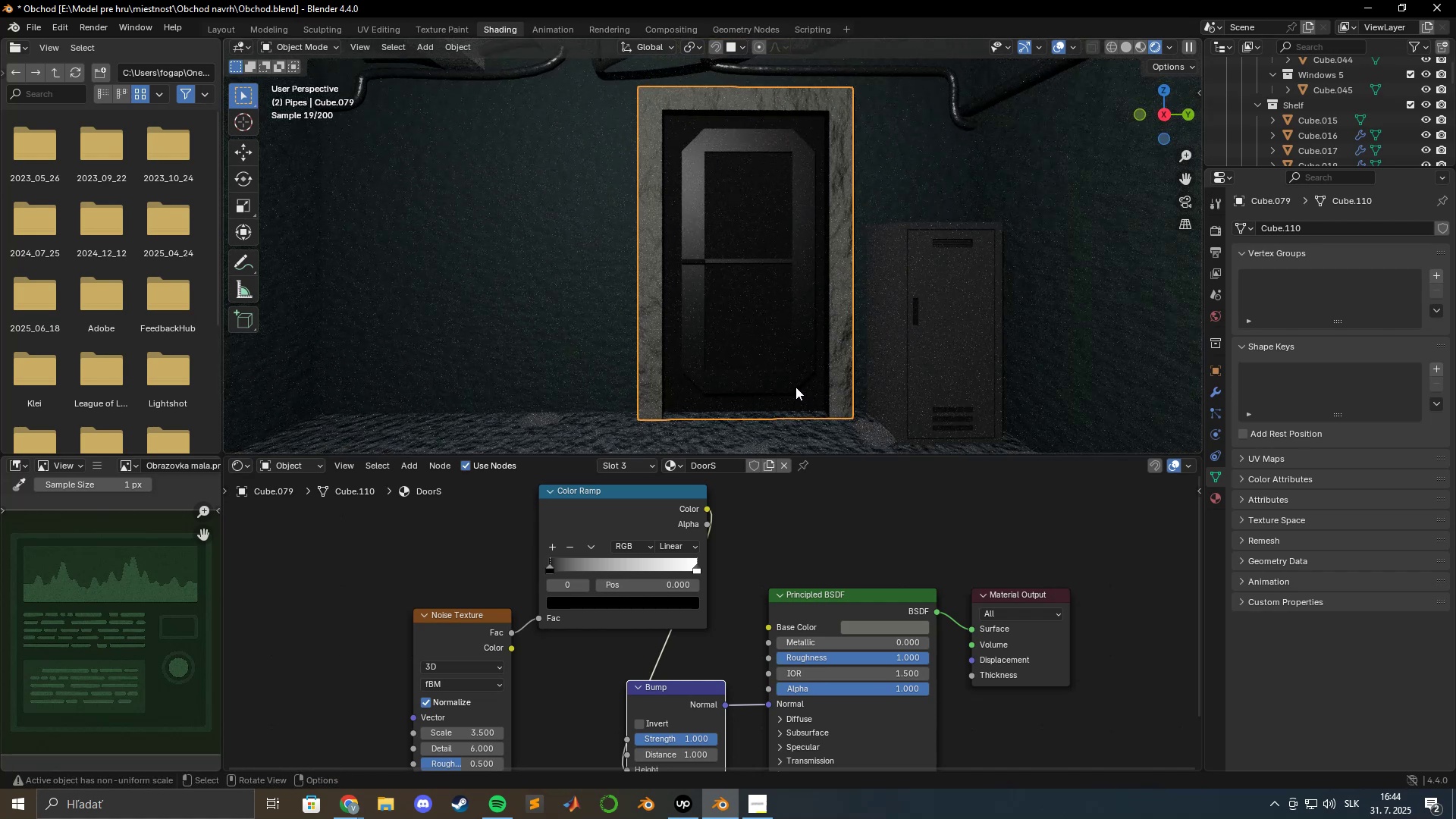 
key(Shift+ShiftLeft)
 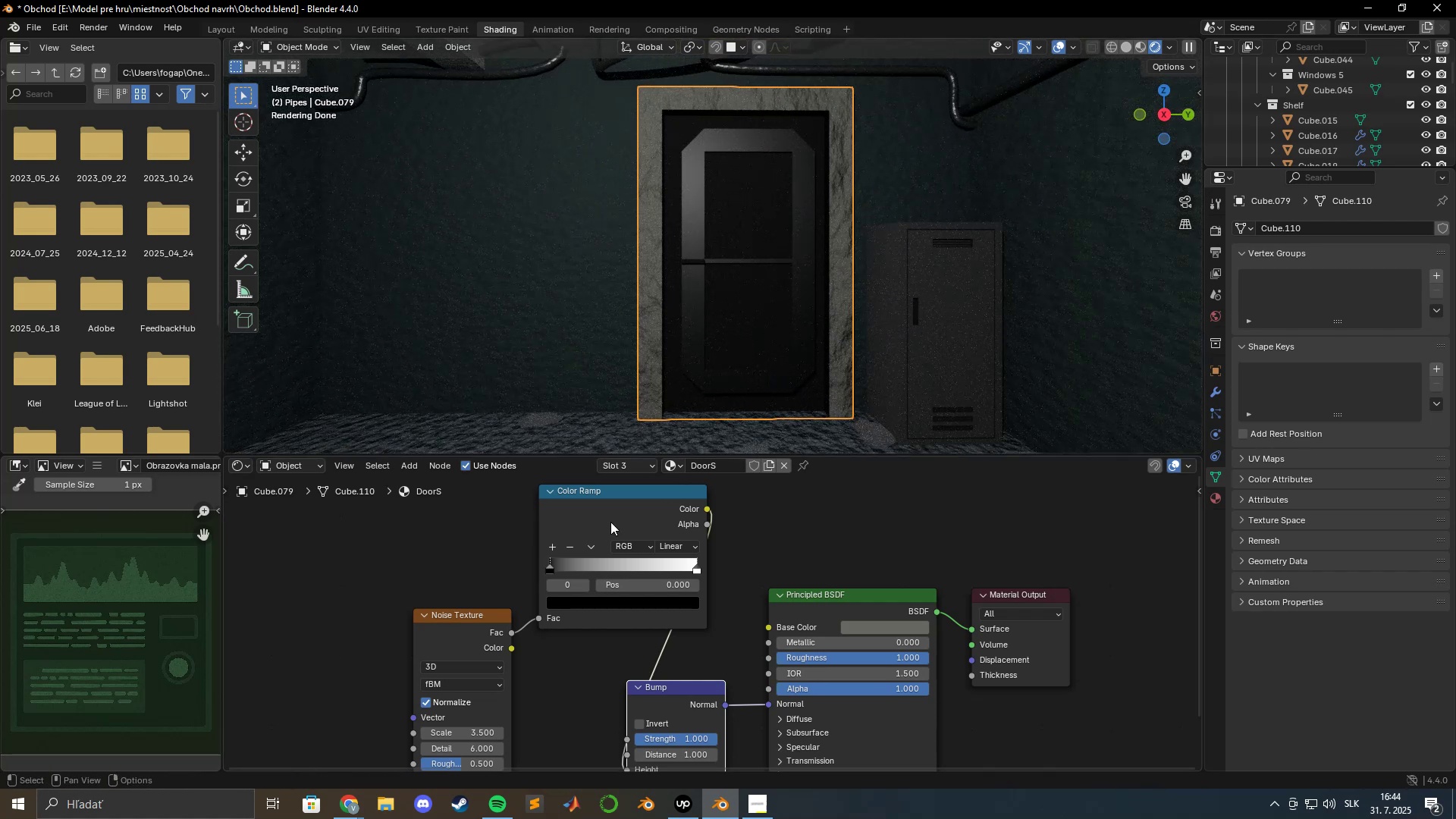 
left_click([654, 467])
 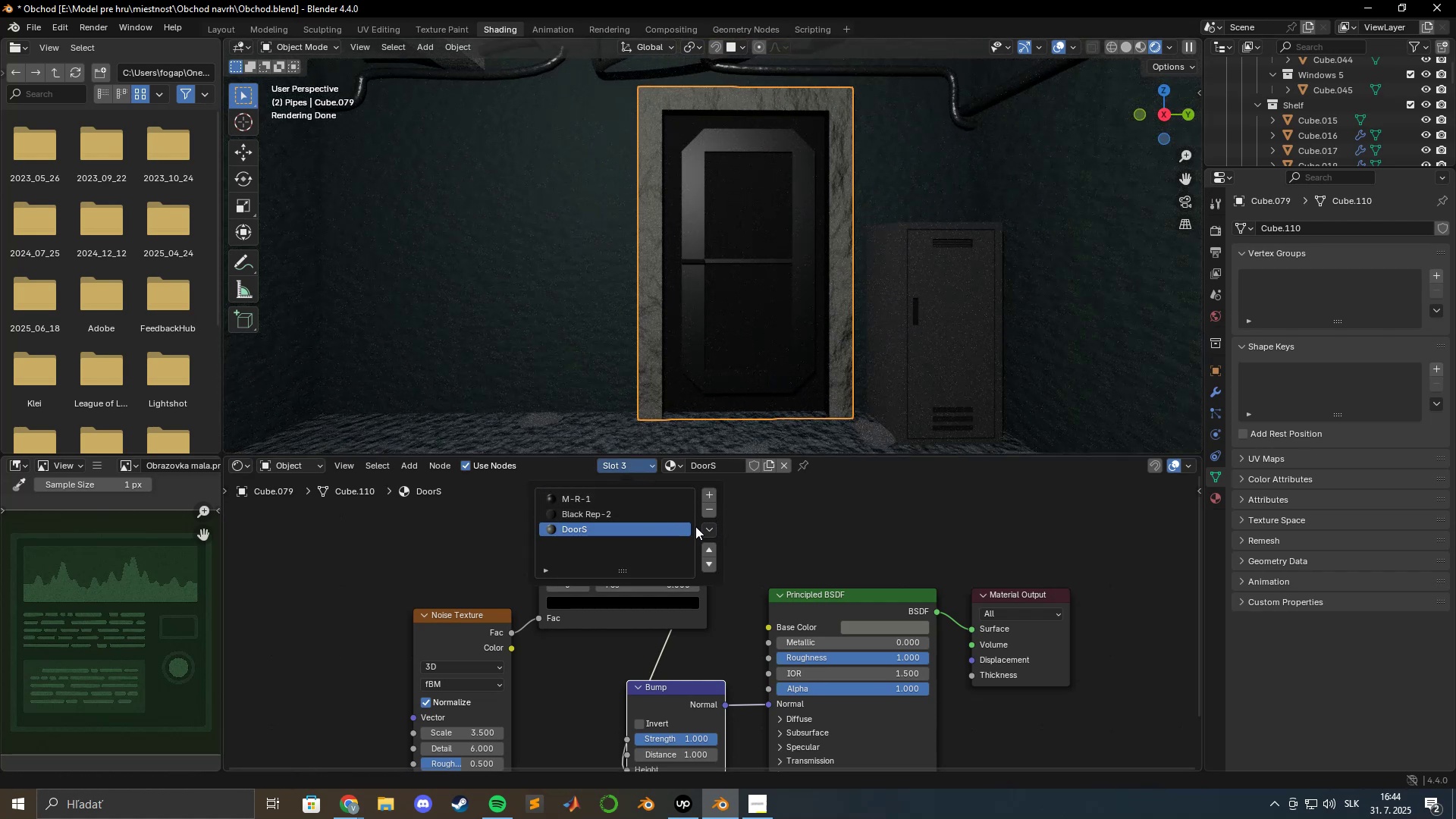 
left_click([660, 513])
 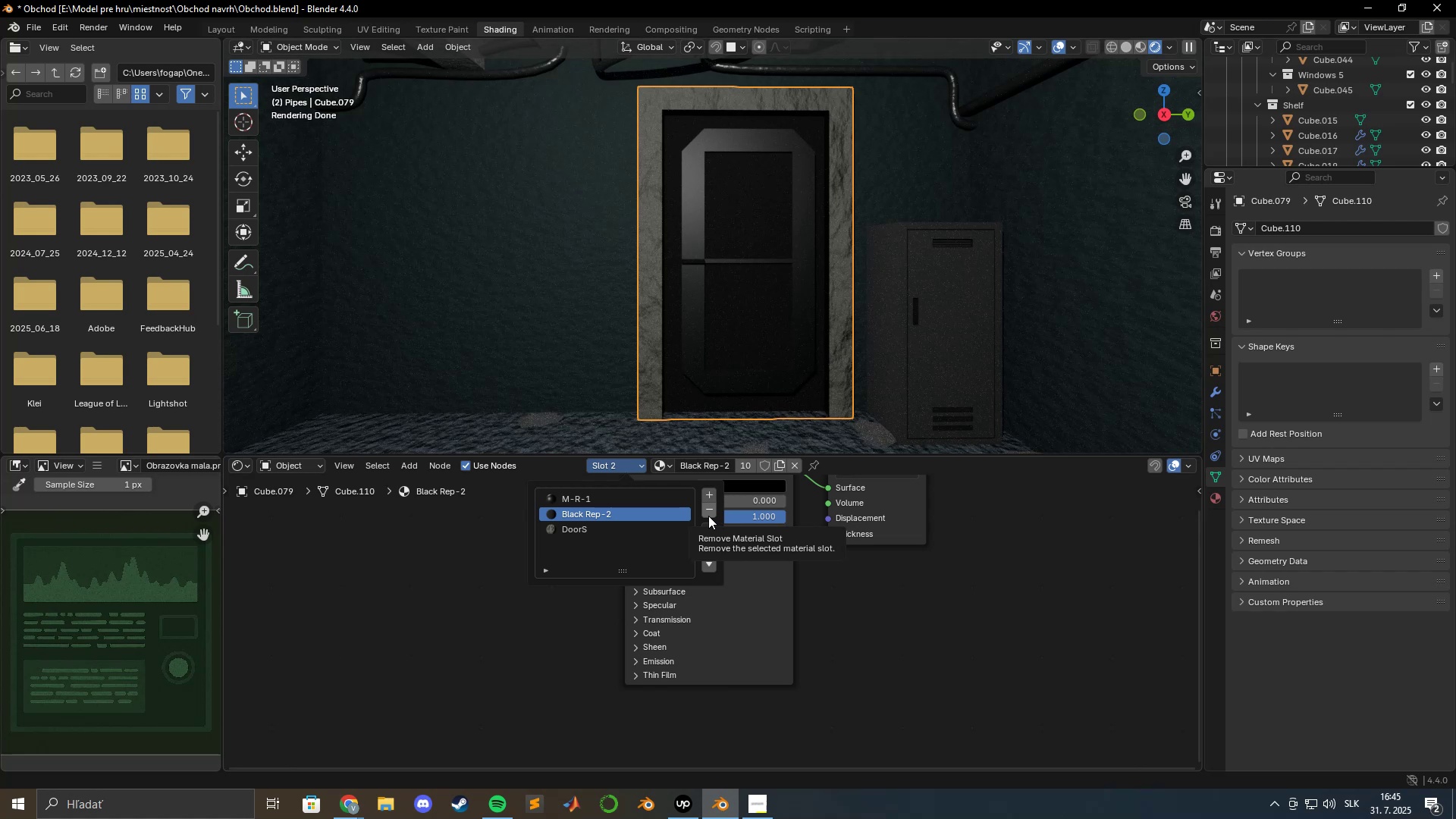 
left_click([676, 393])
 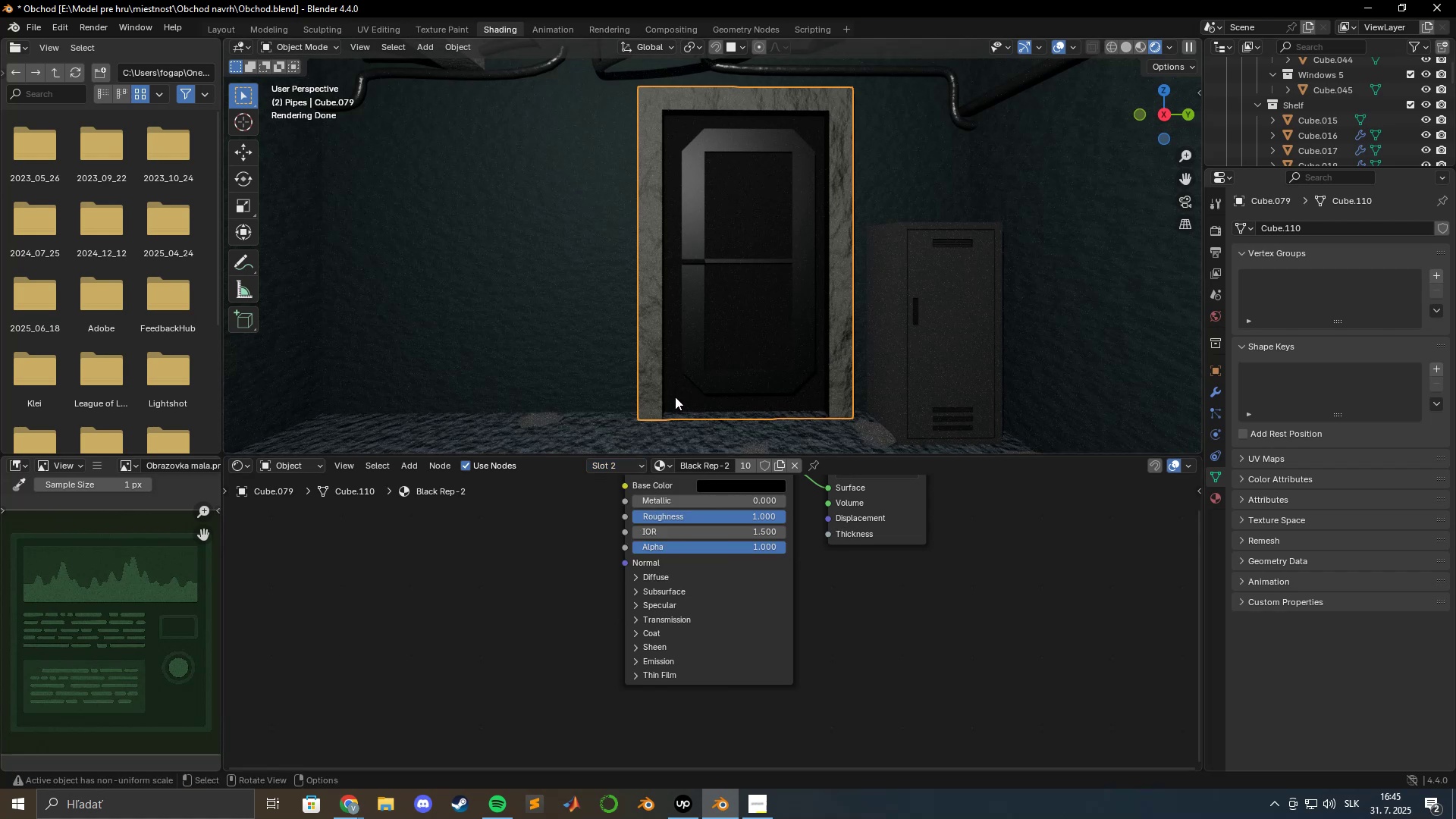 
key(Tab)
 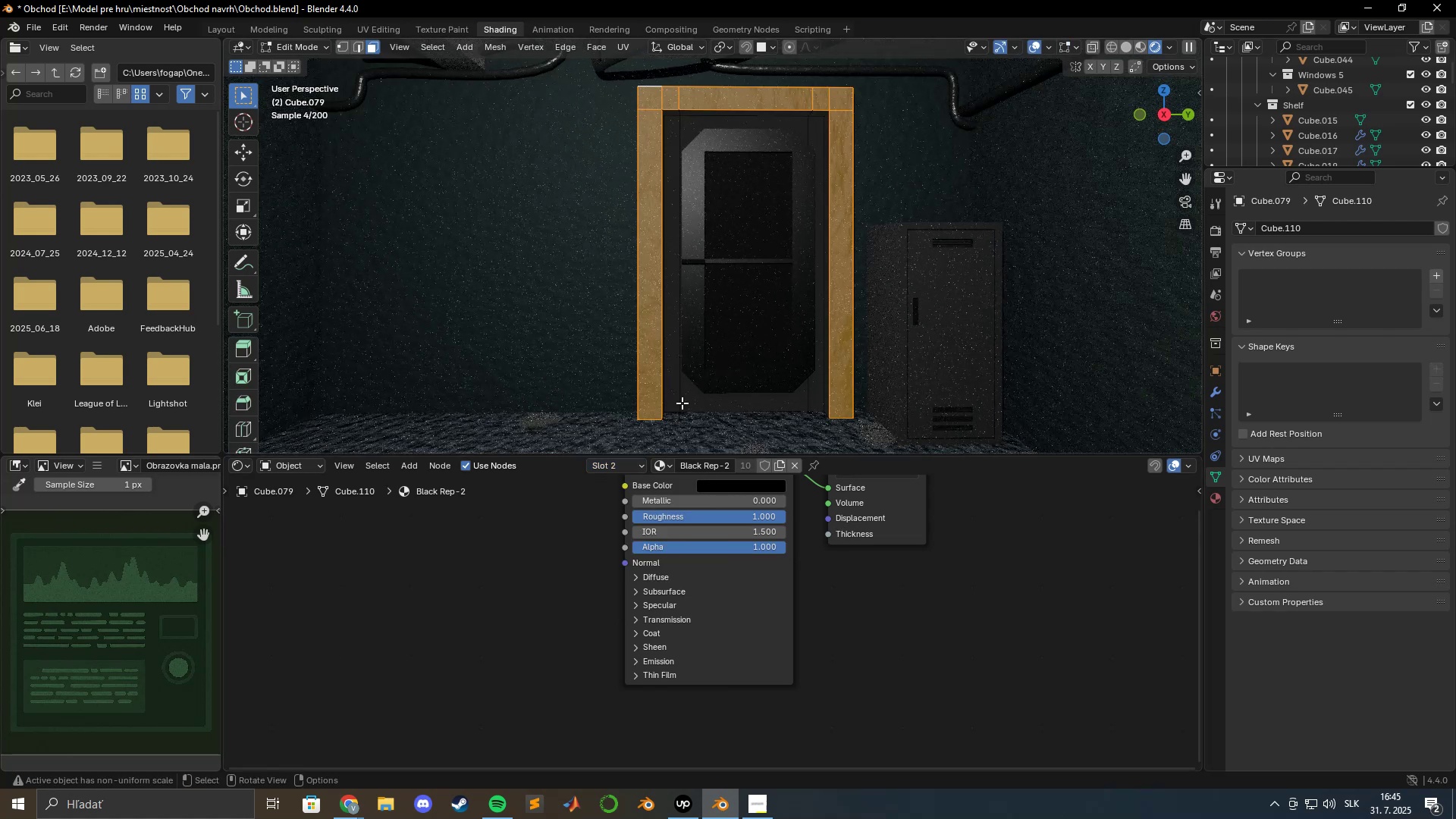 
left_click([682, 402])
 